 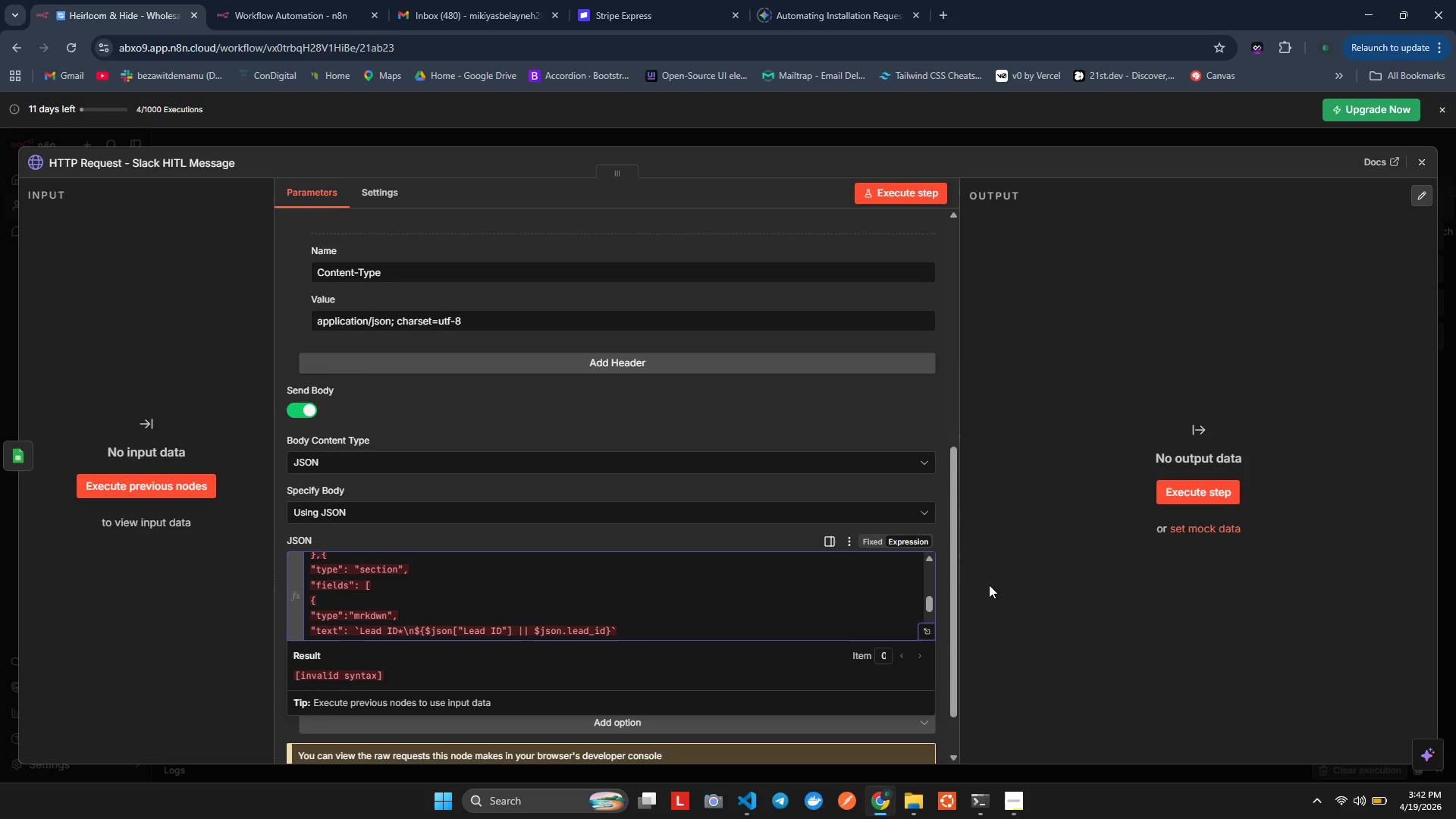 
left_click([741, 592])
 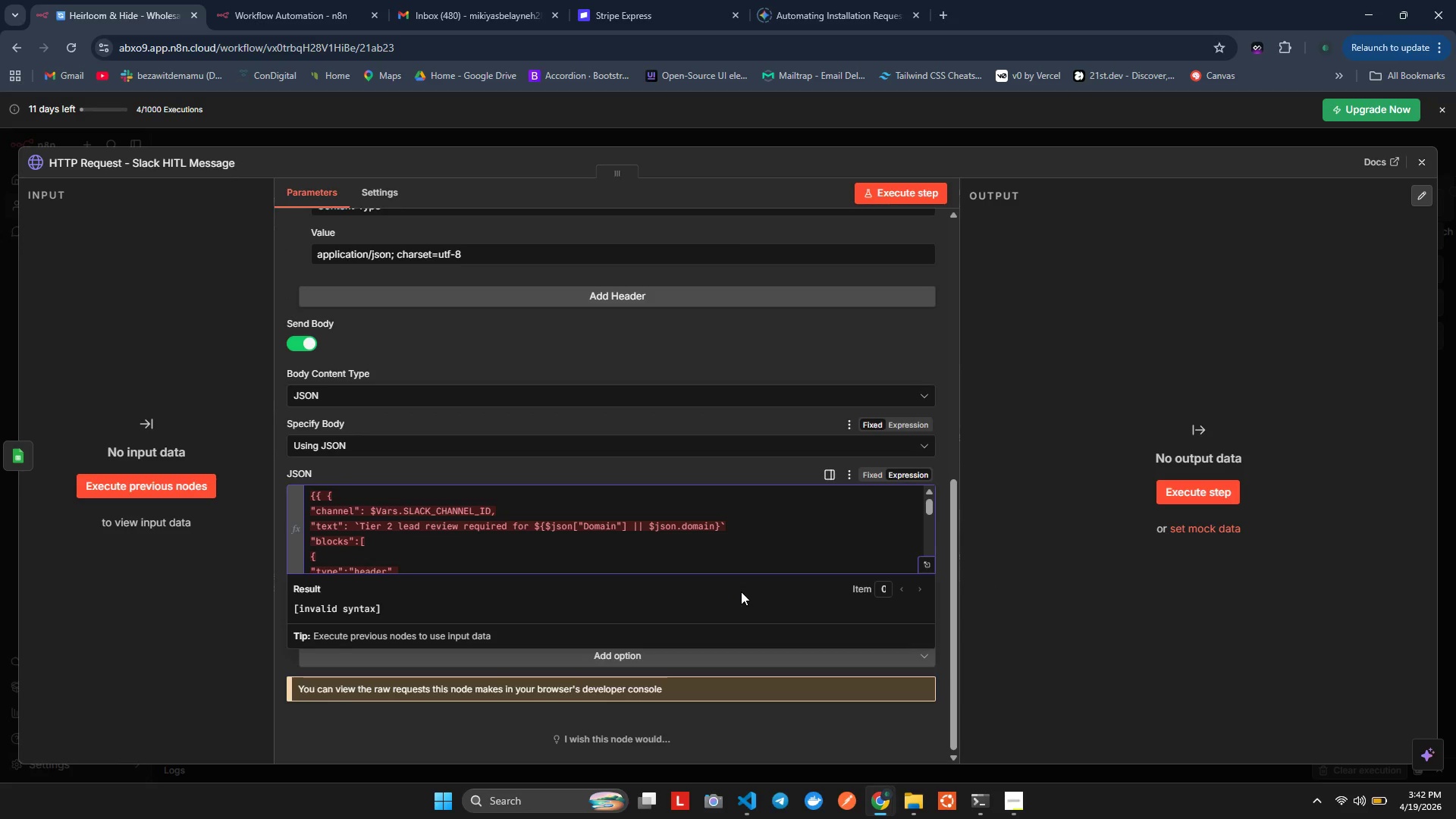 
wait(8.26)
 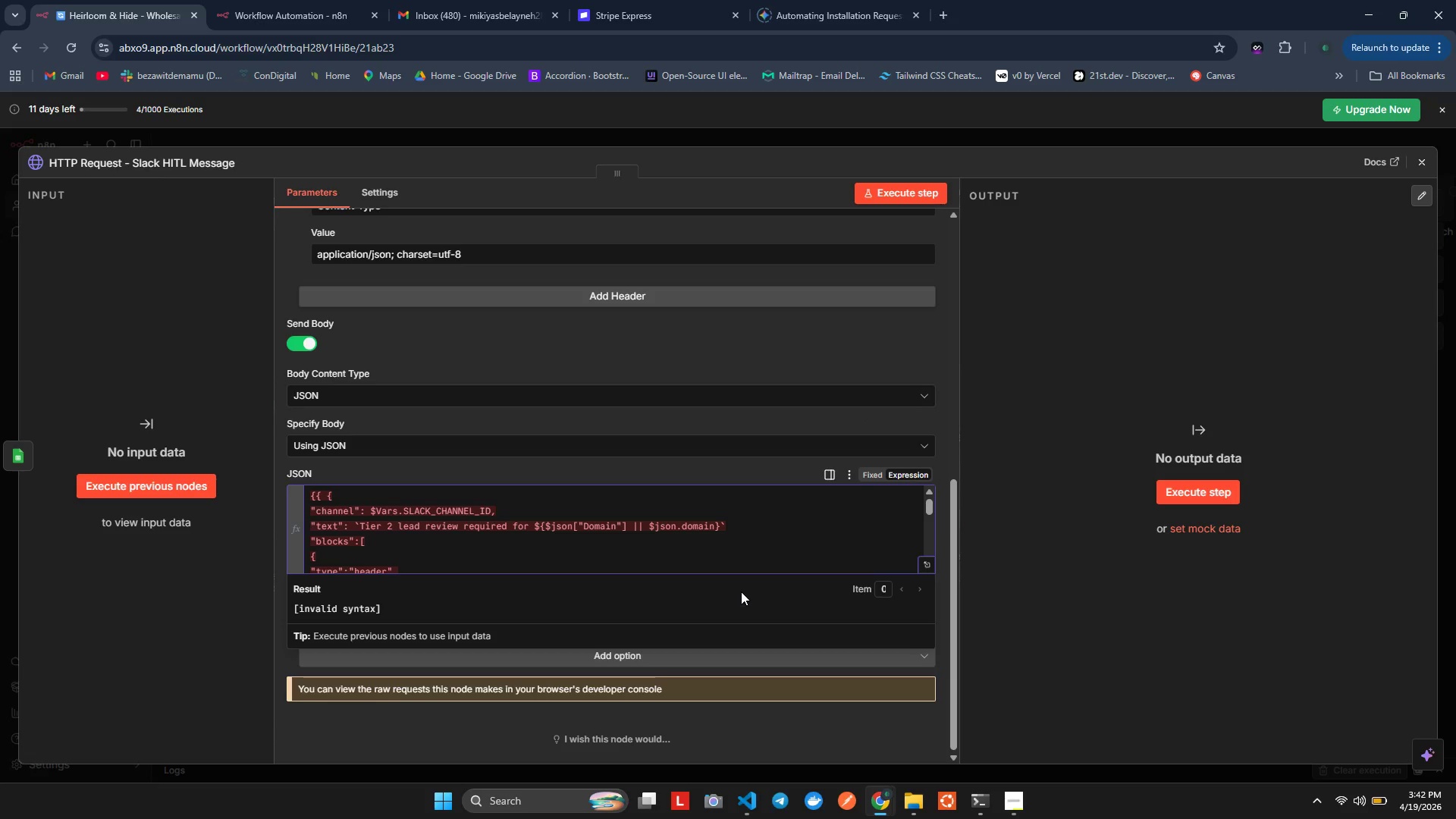 
key(Control+A)
 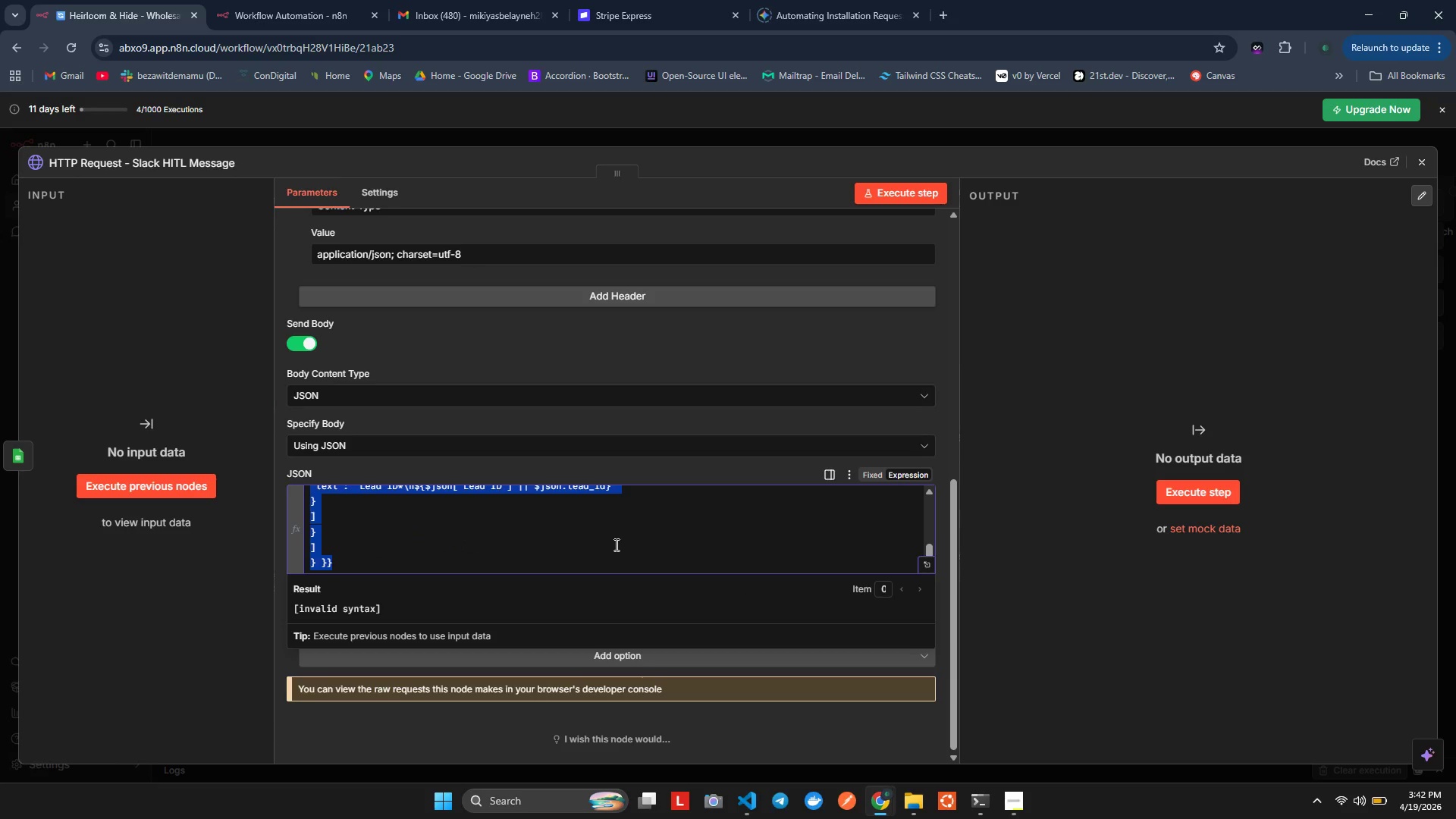 
key(Alt+AltLeft)
 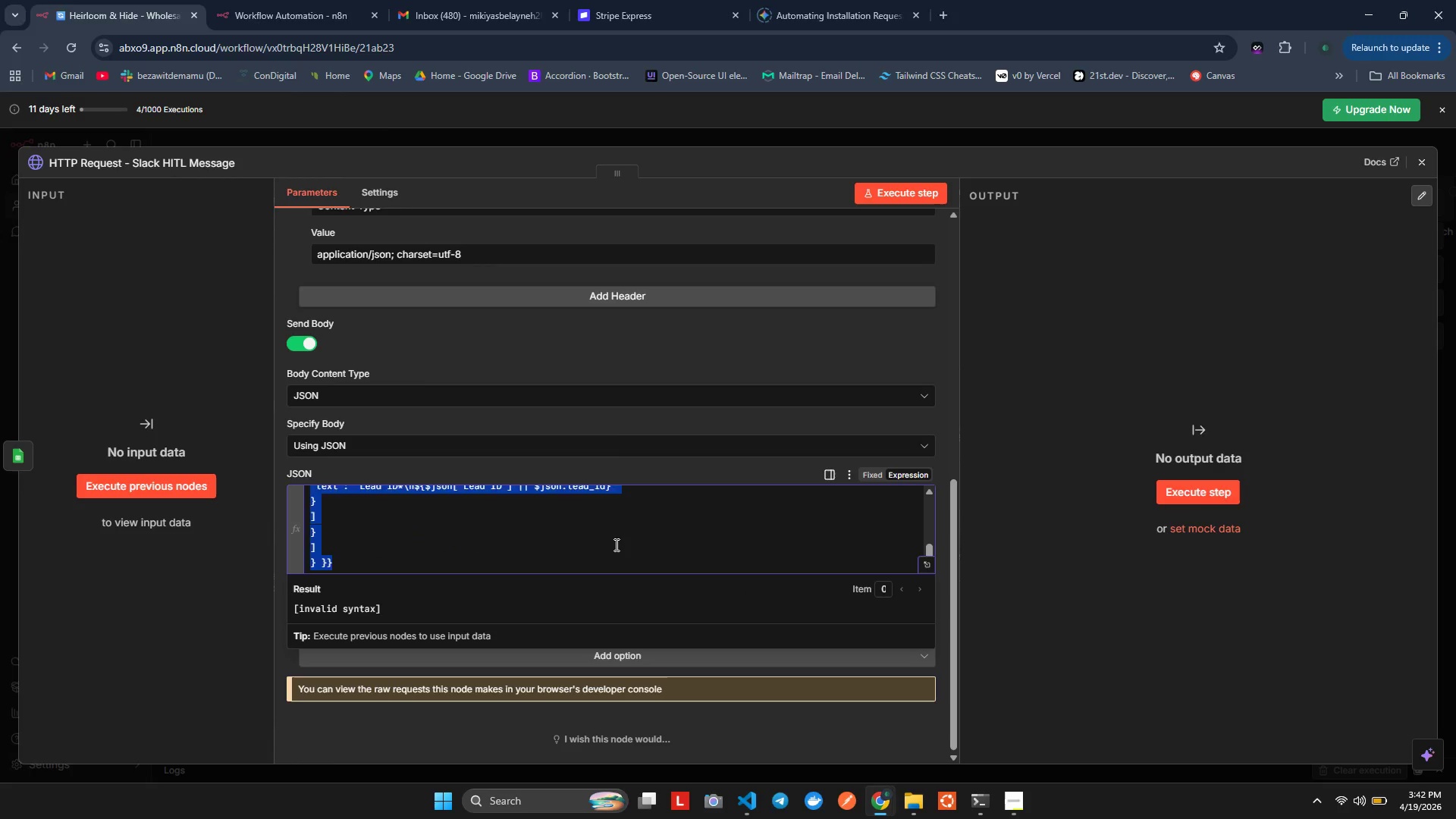 
key(Alt+Tab)
 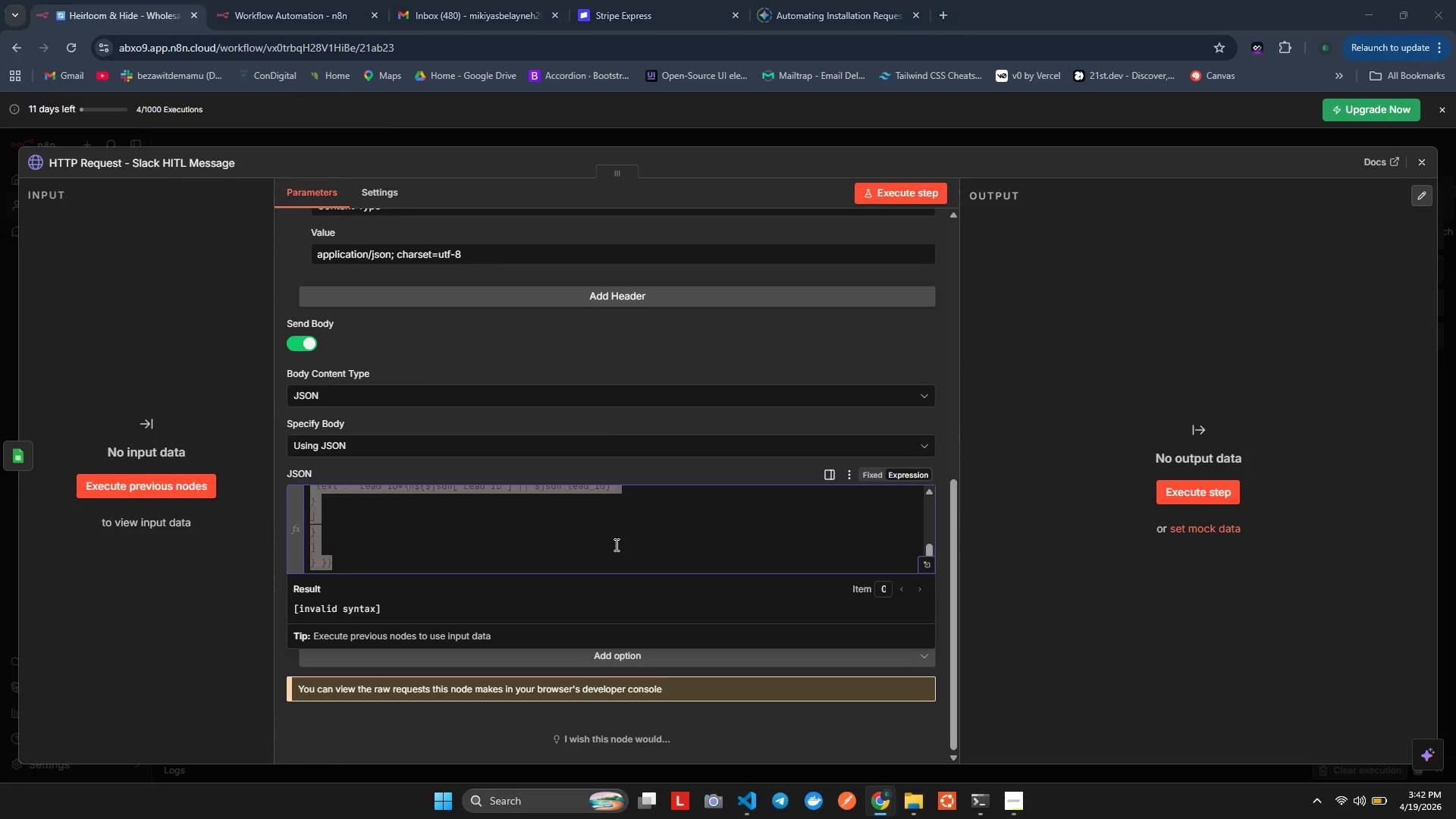 
key(Alt+Tab)
 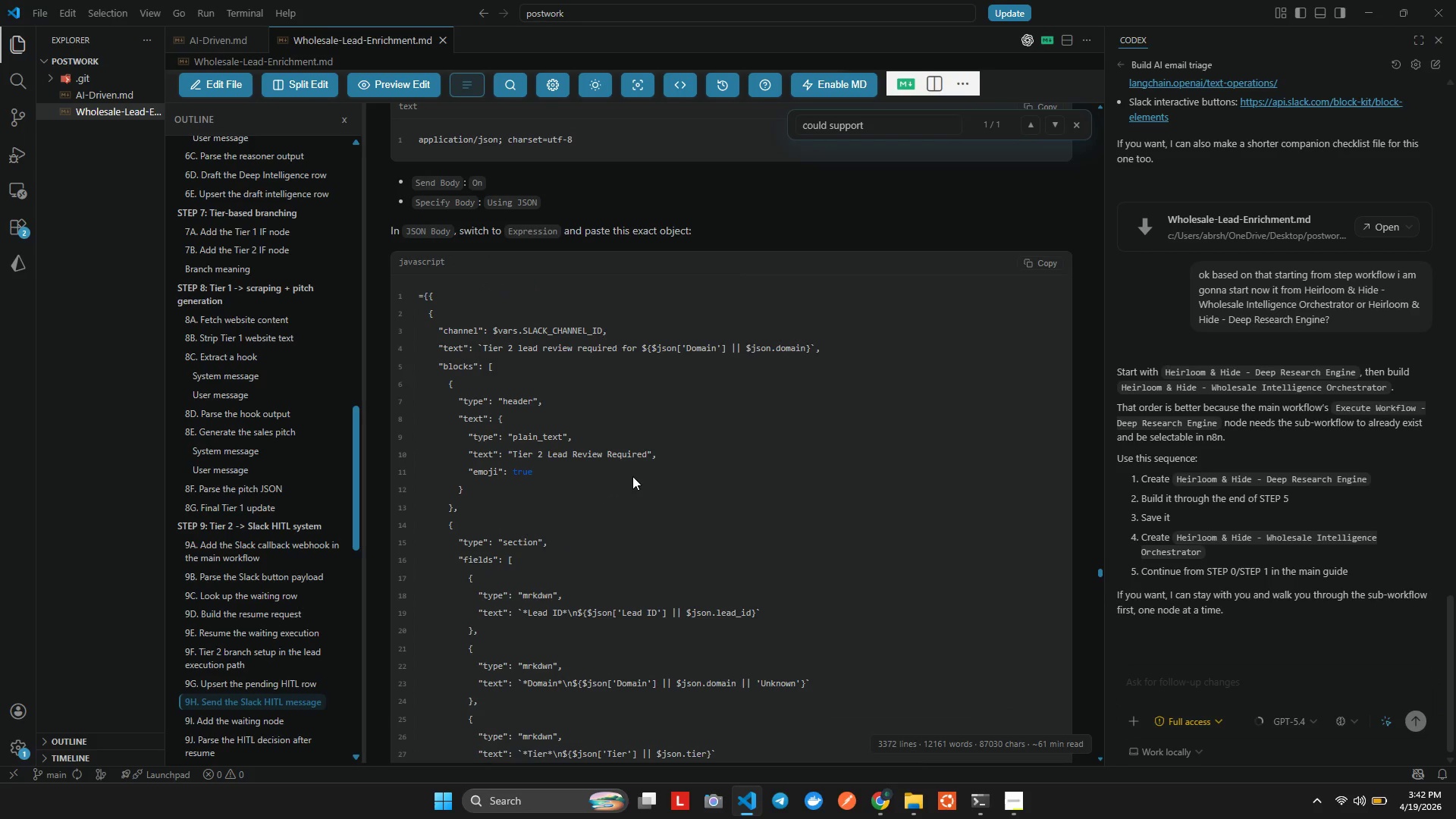 
left_click_drag(start_coordinate=[1037, 271], to_coordinate=[1042, 262])
 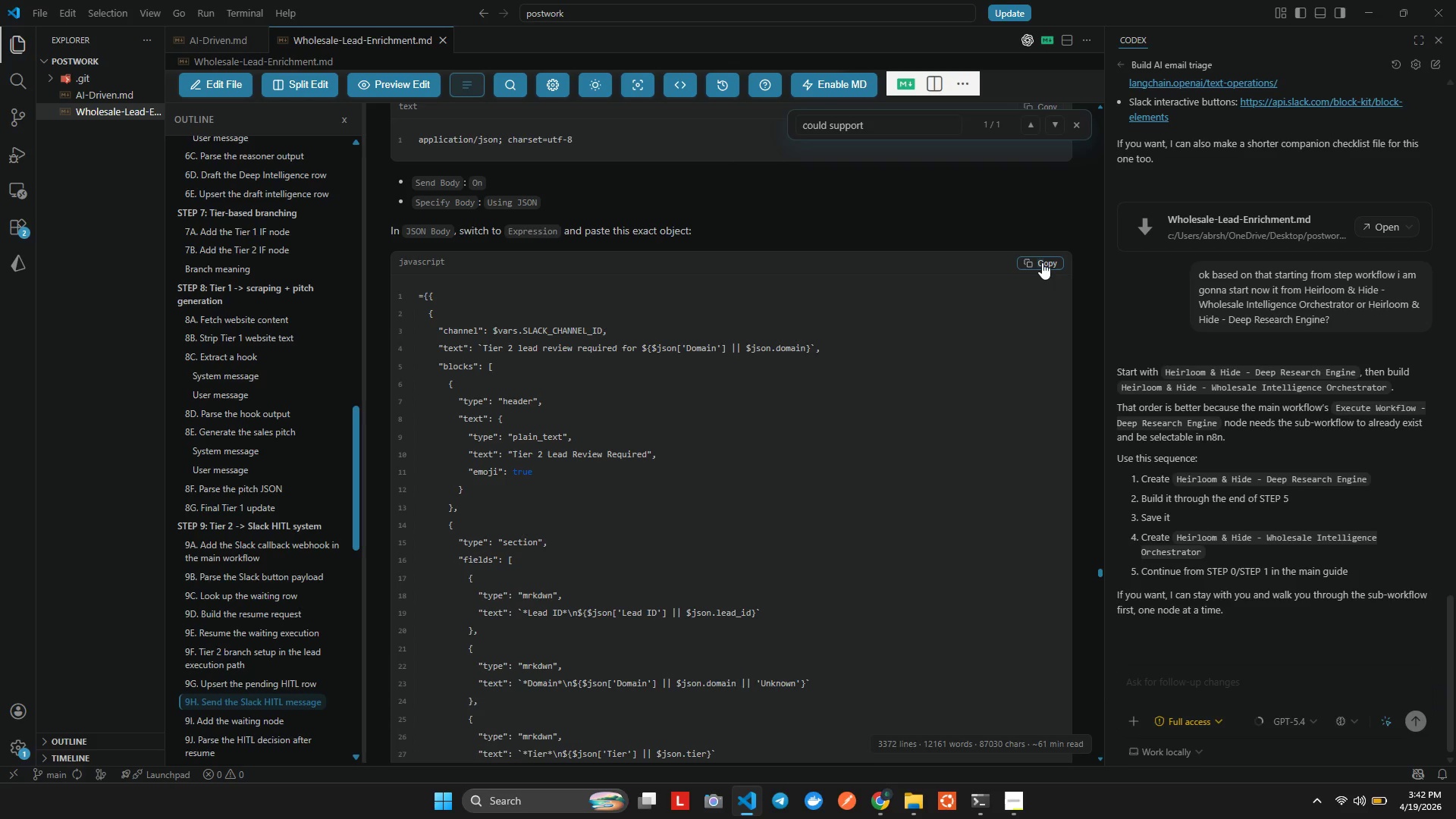 
left_click([1042, 262])
 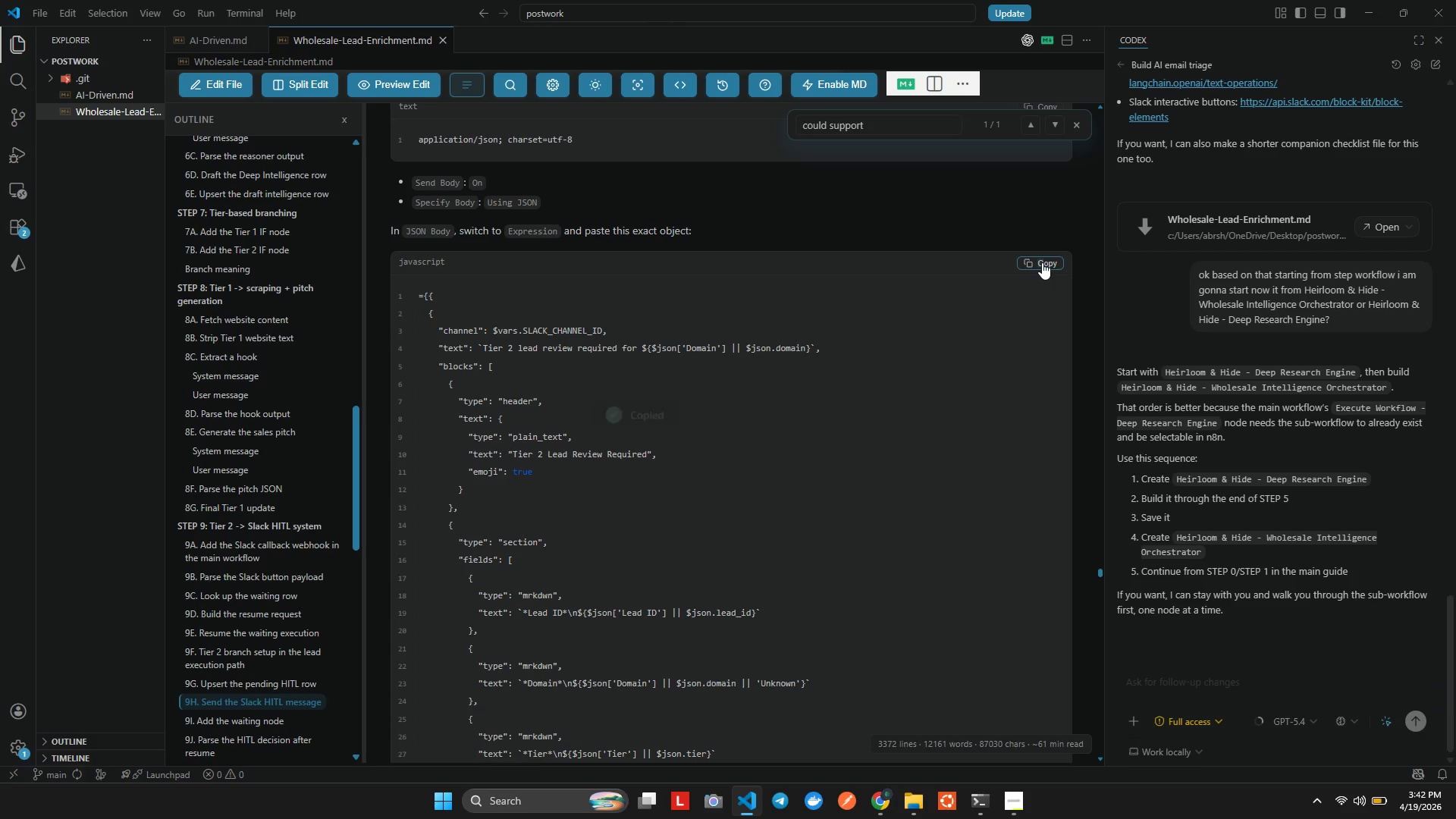 
key(Alt+AltLeft)
 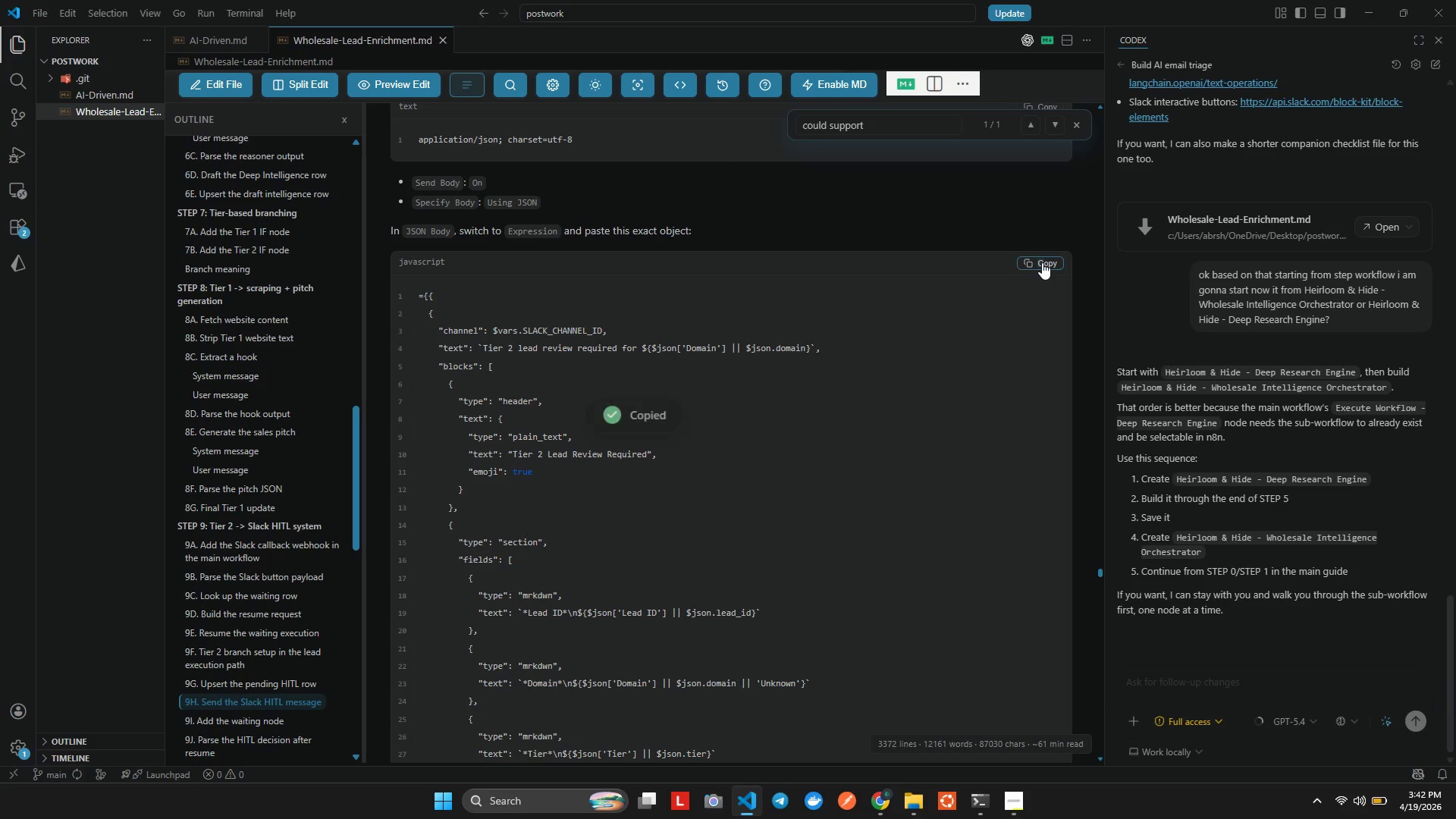 
key(Alt+Tab)
 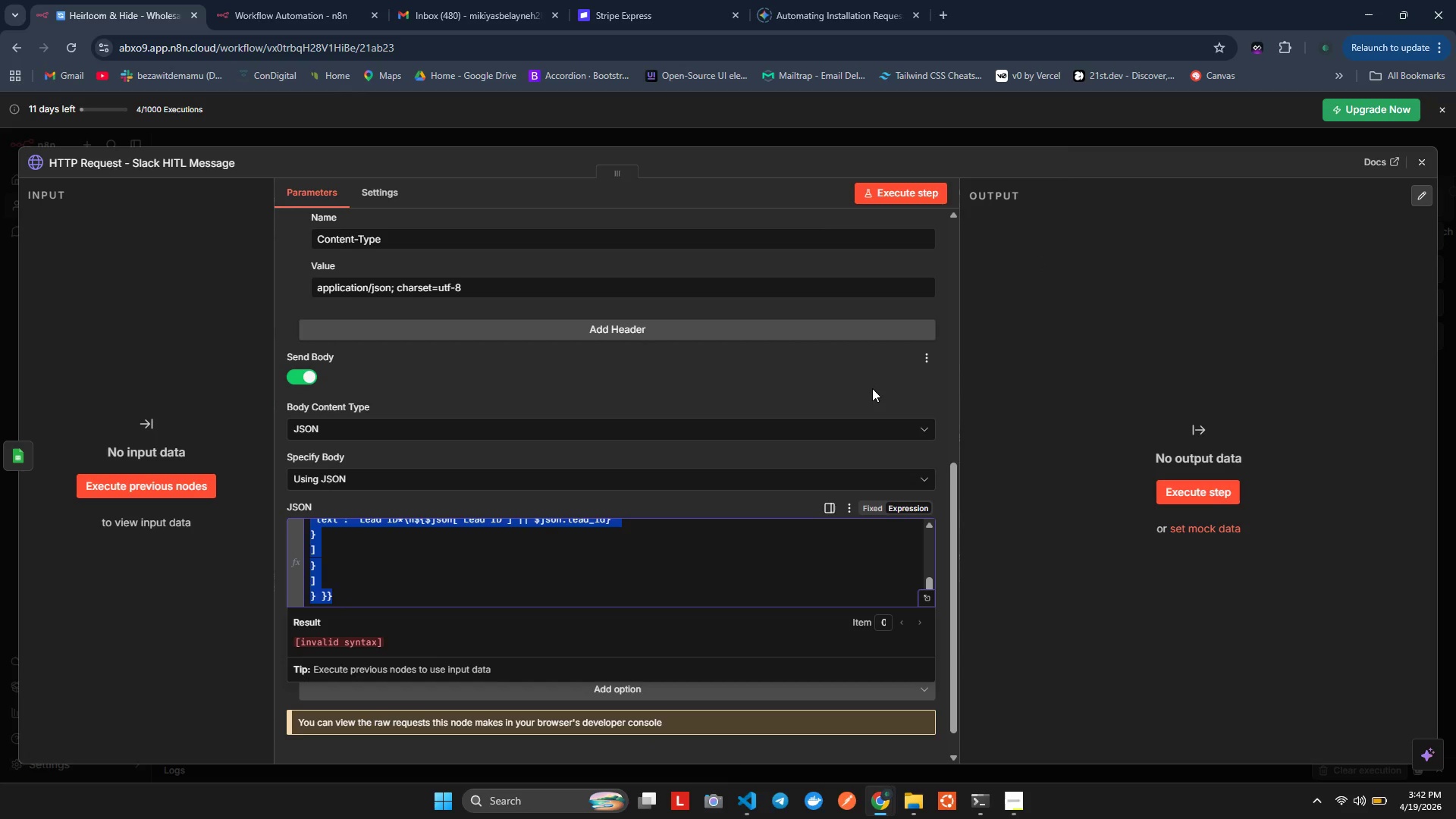 
wait(6.73)
 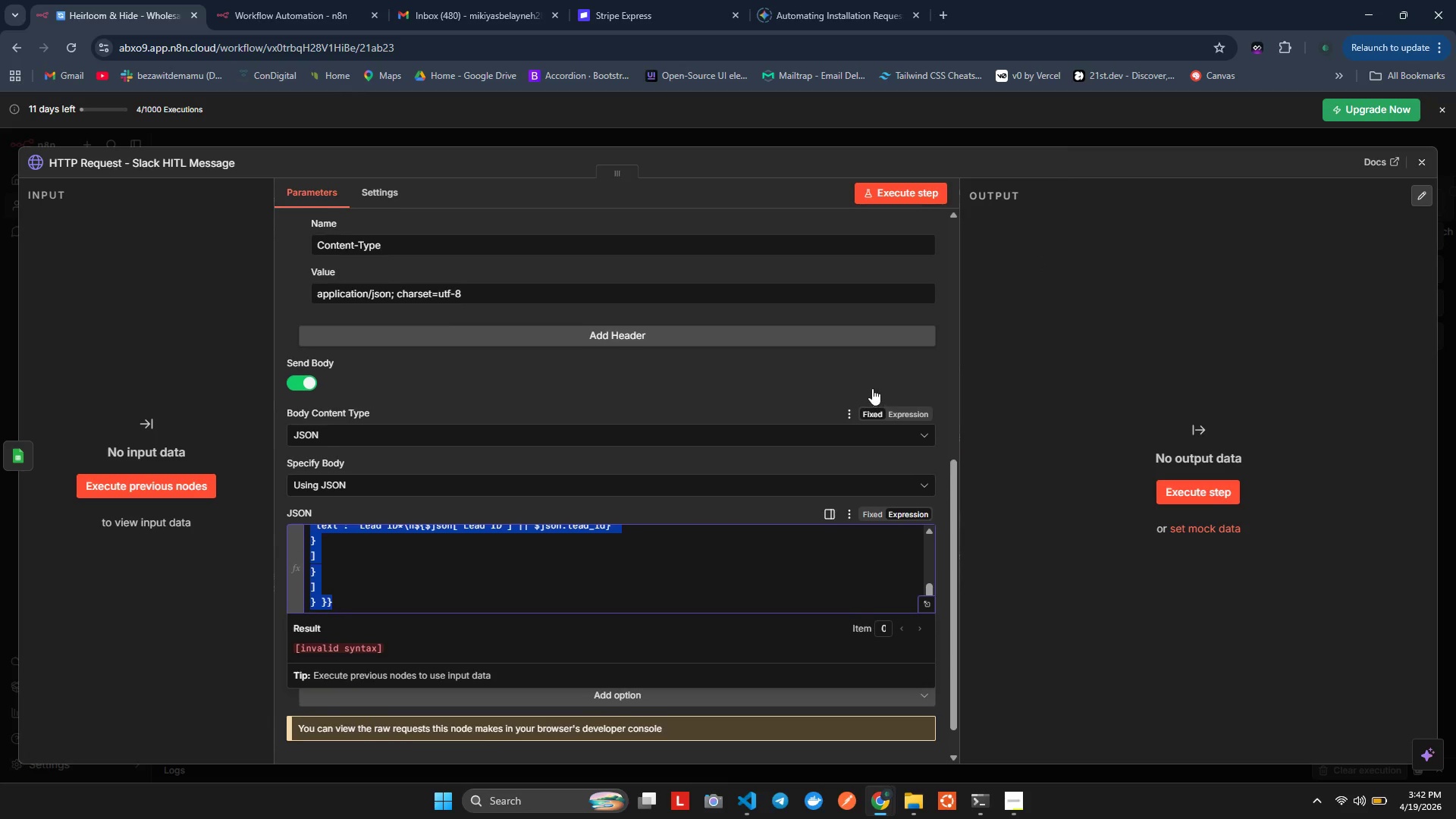 
key(Alt+Control+V)
 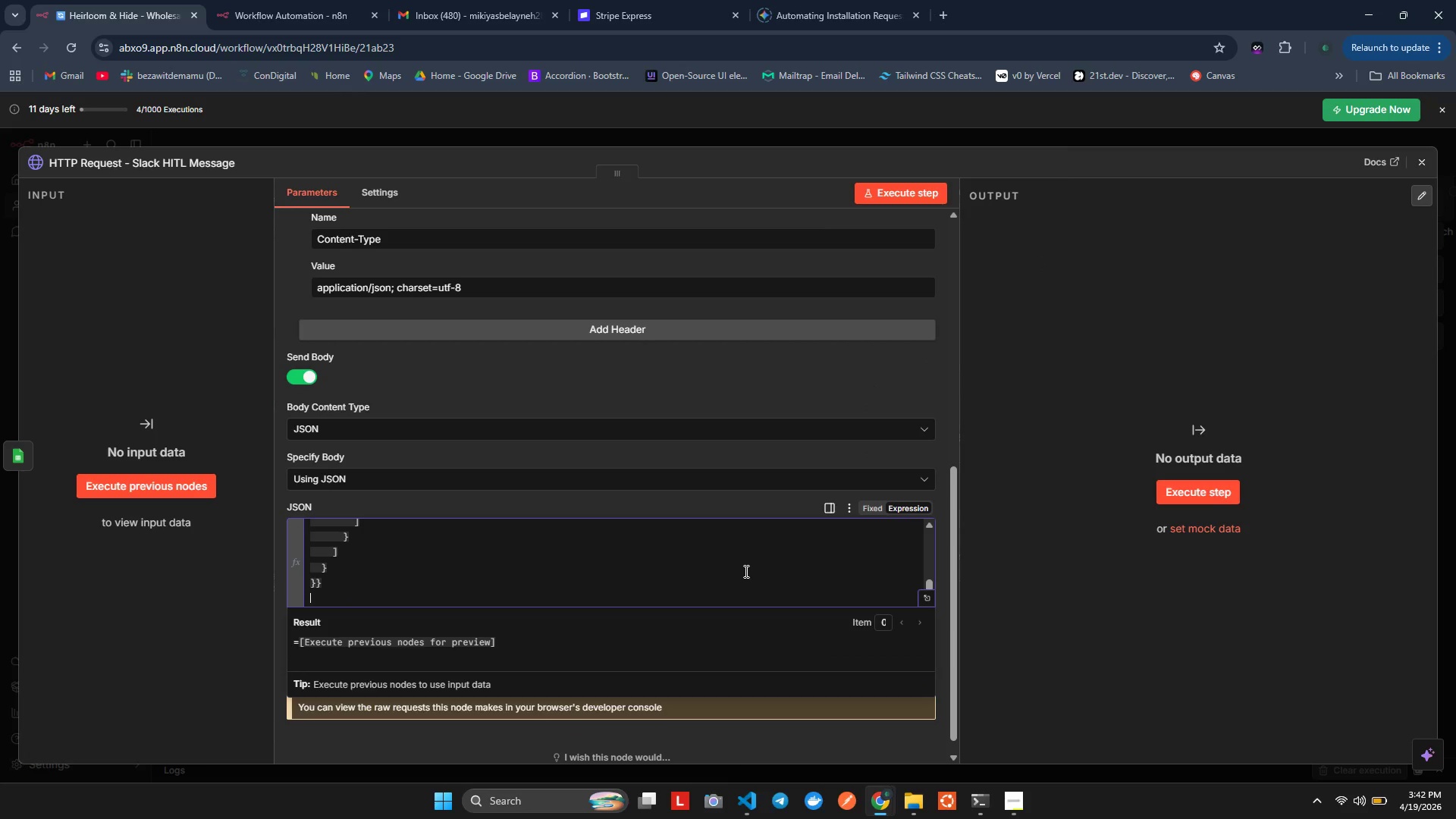 
key(Alt+Backspace)
 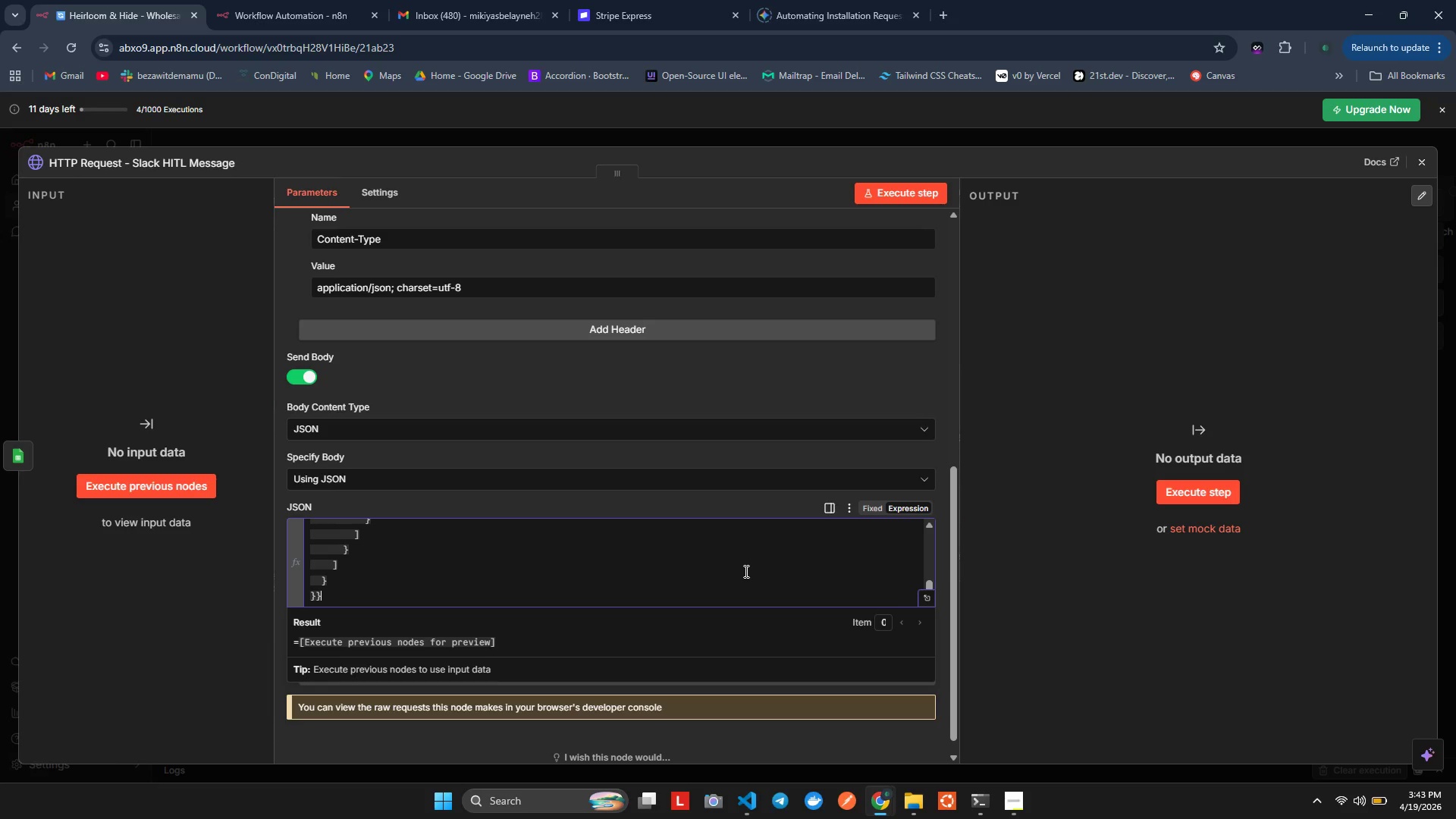 
wait(9.8)
 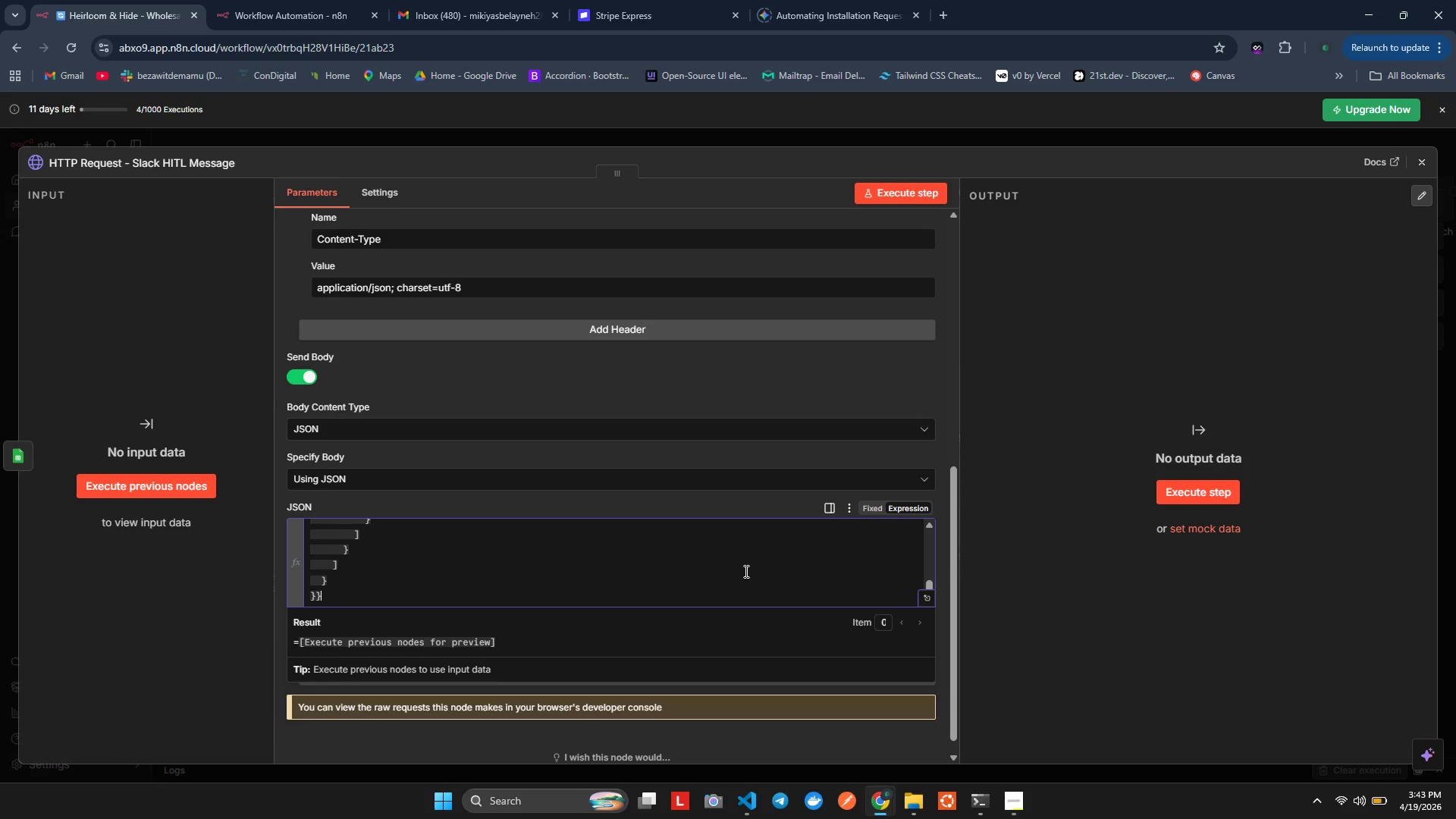 
hold_key(key=ArrowUp, duration=1.5)
 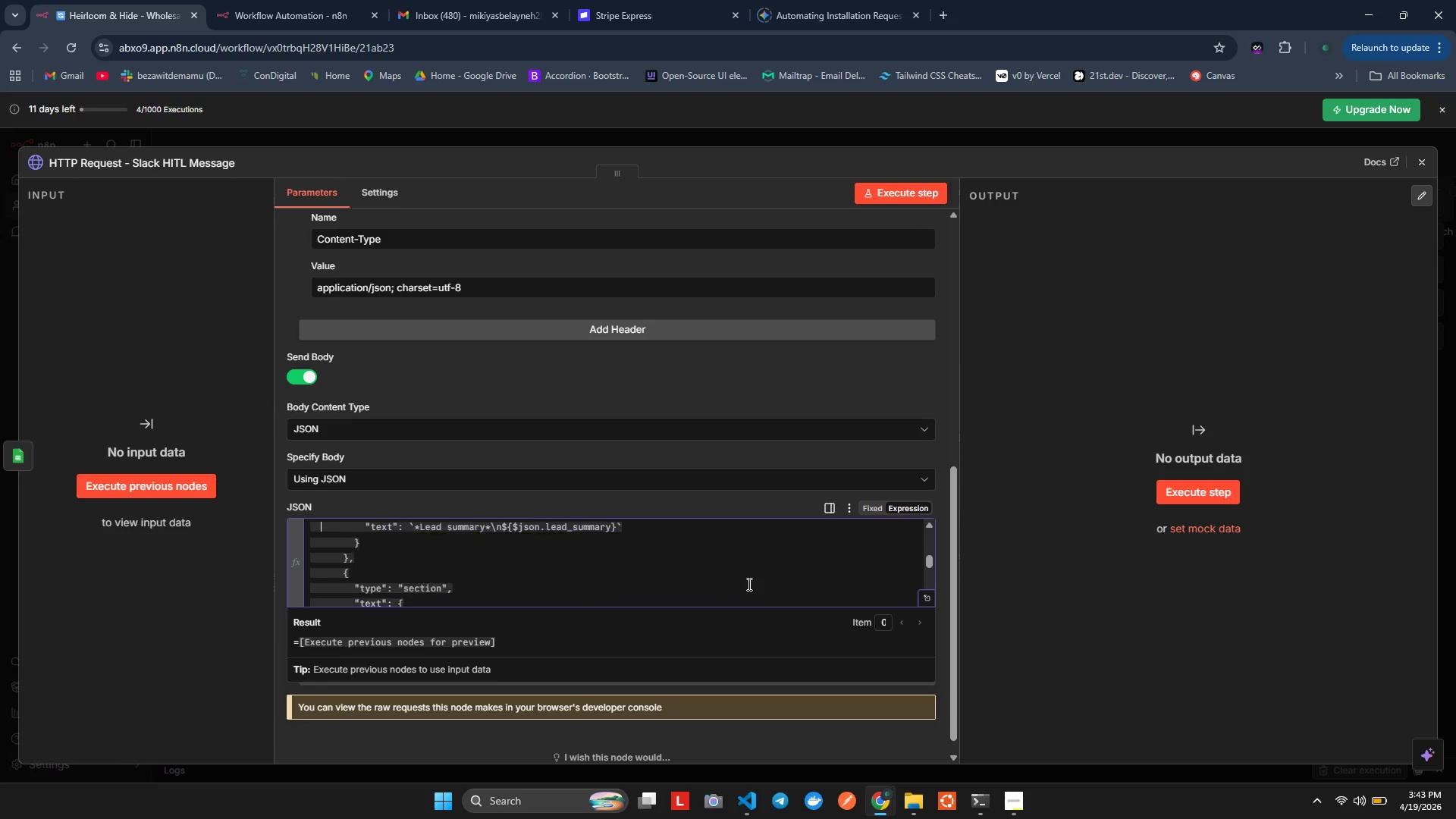 
hold_key(key=ArrowUp, duration=1.51)
 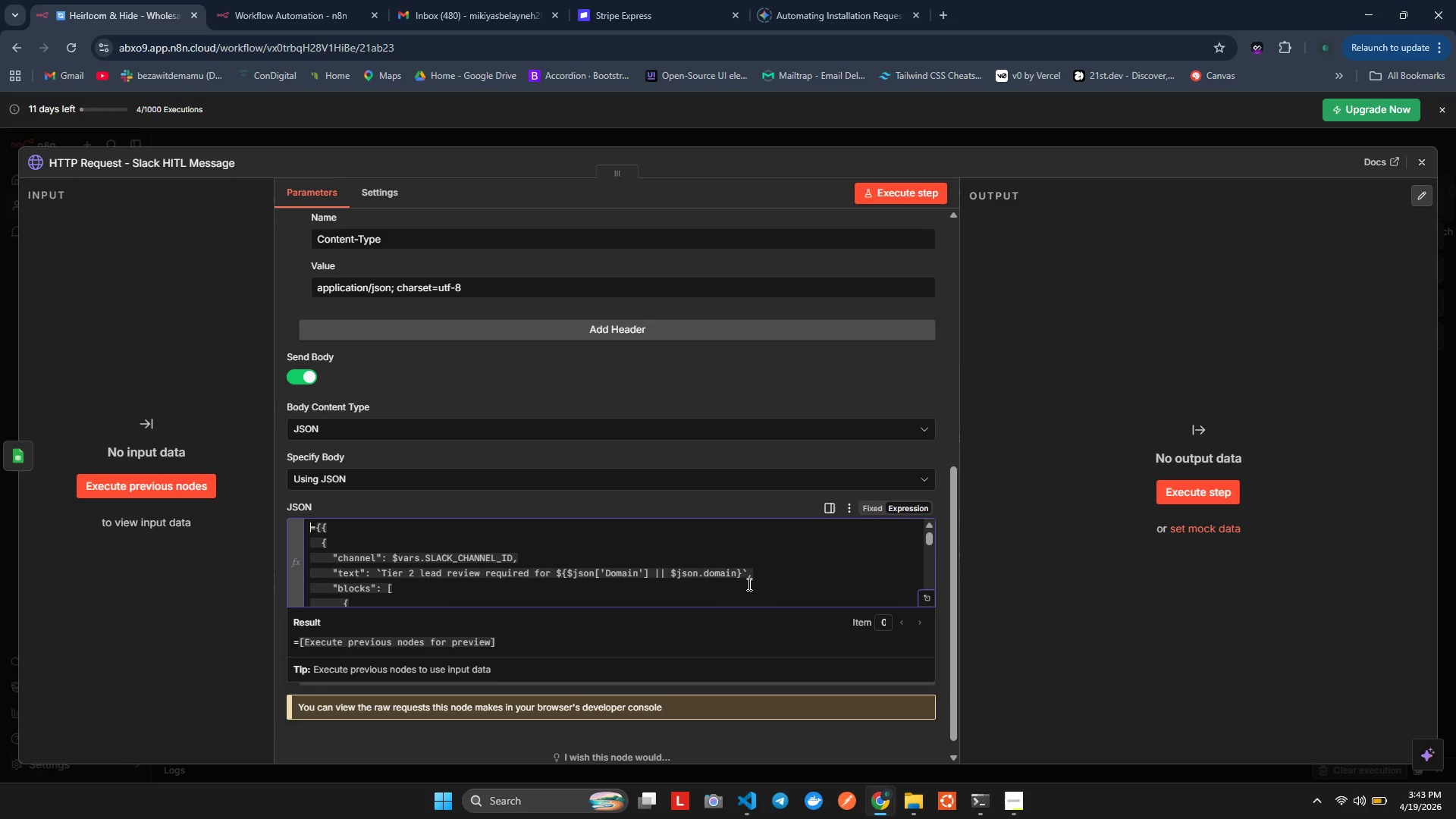 
hold_key(key=ArrowUp, duration=0.64)
 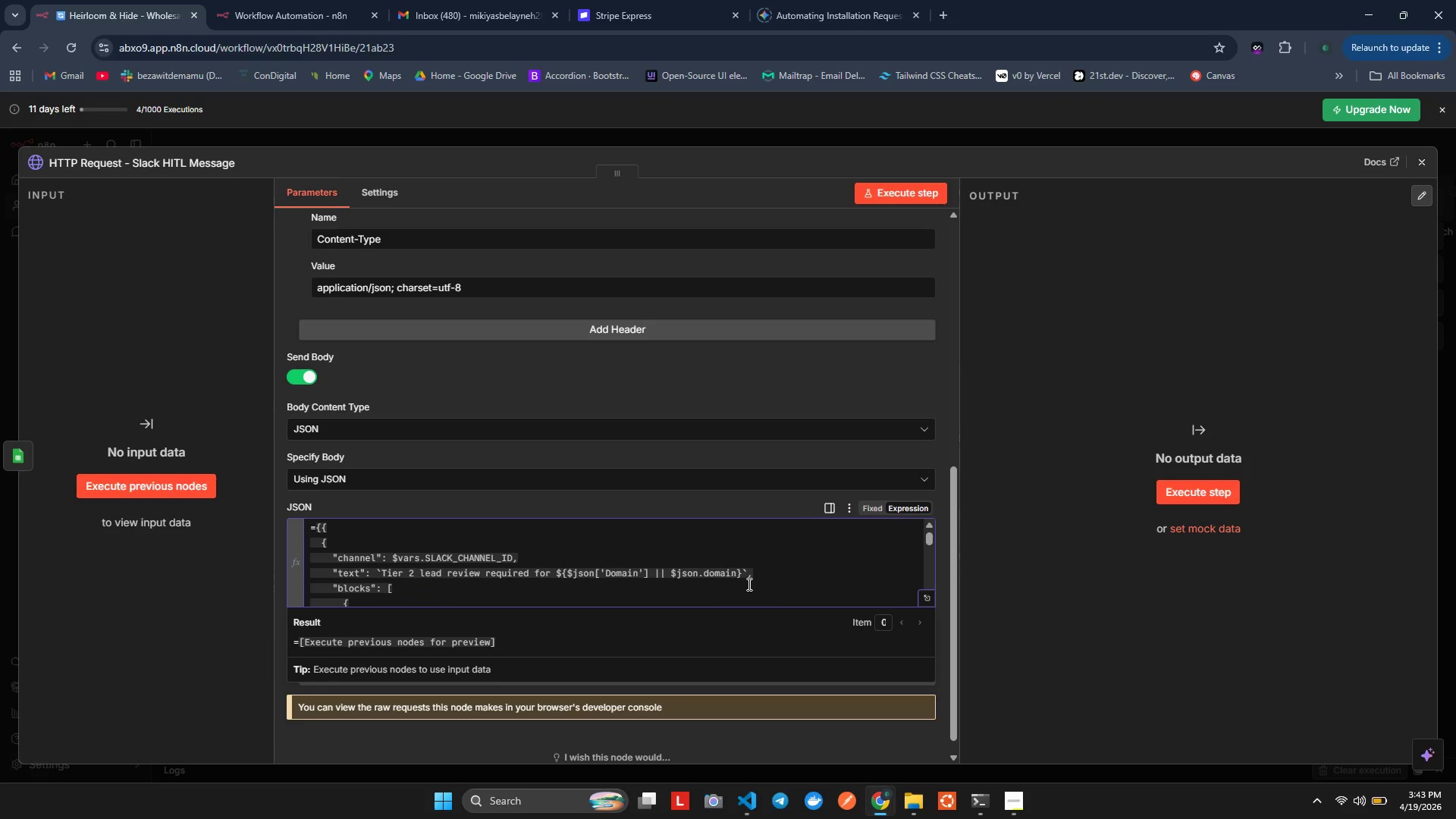 
key(Alt+ArrowRight)
 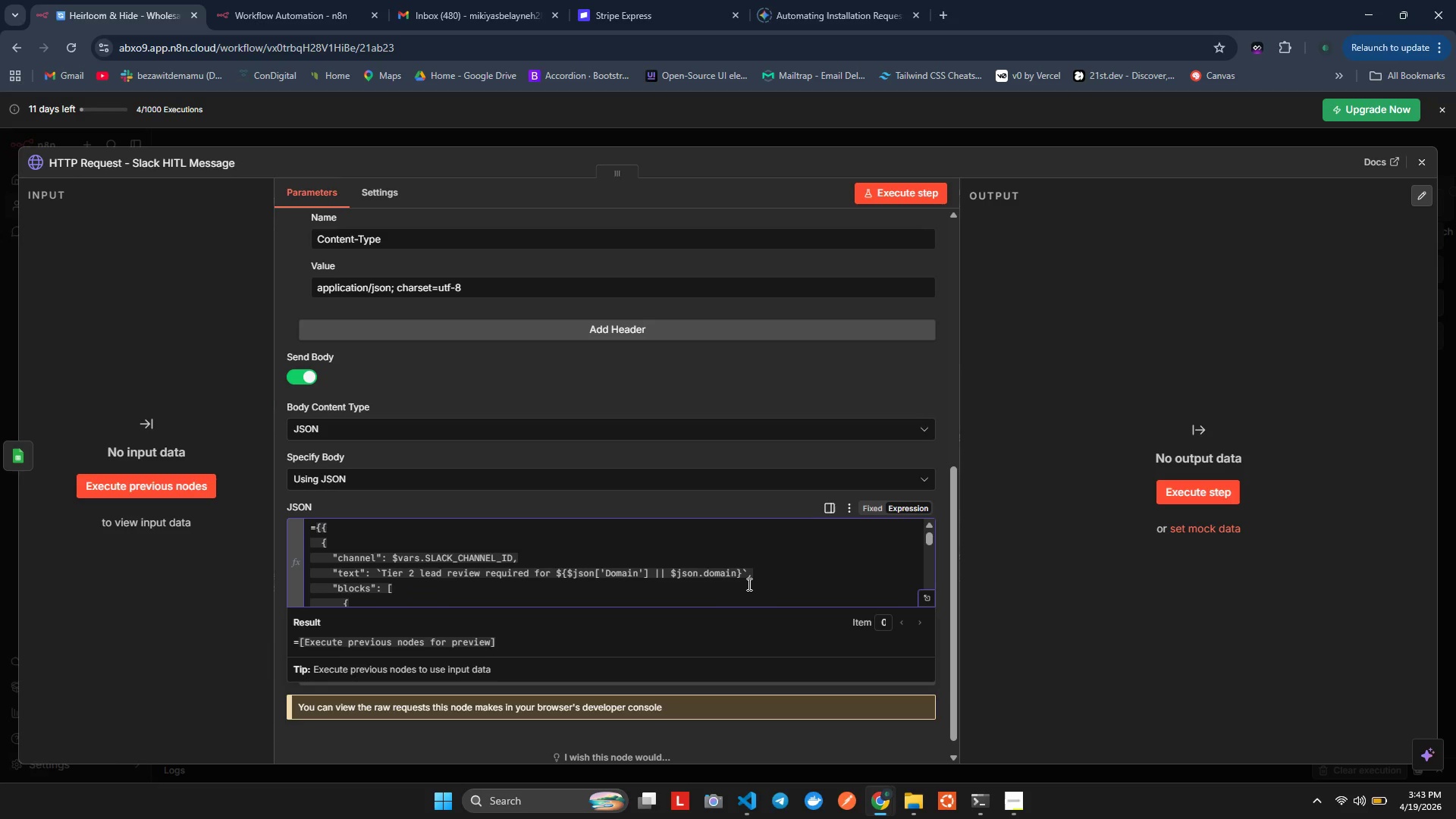 
key(Alt+Backspace)
 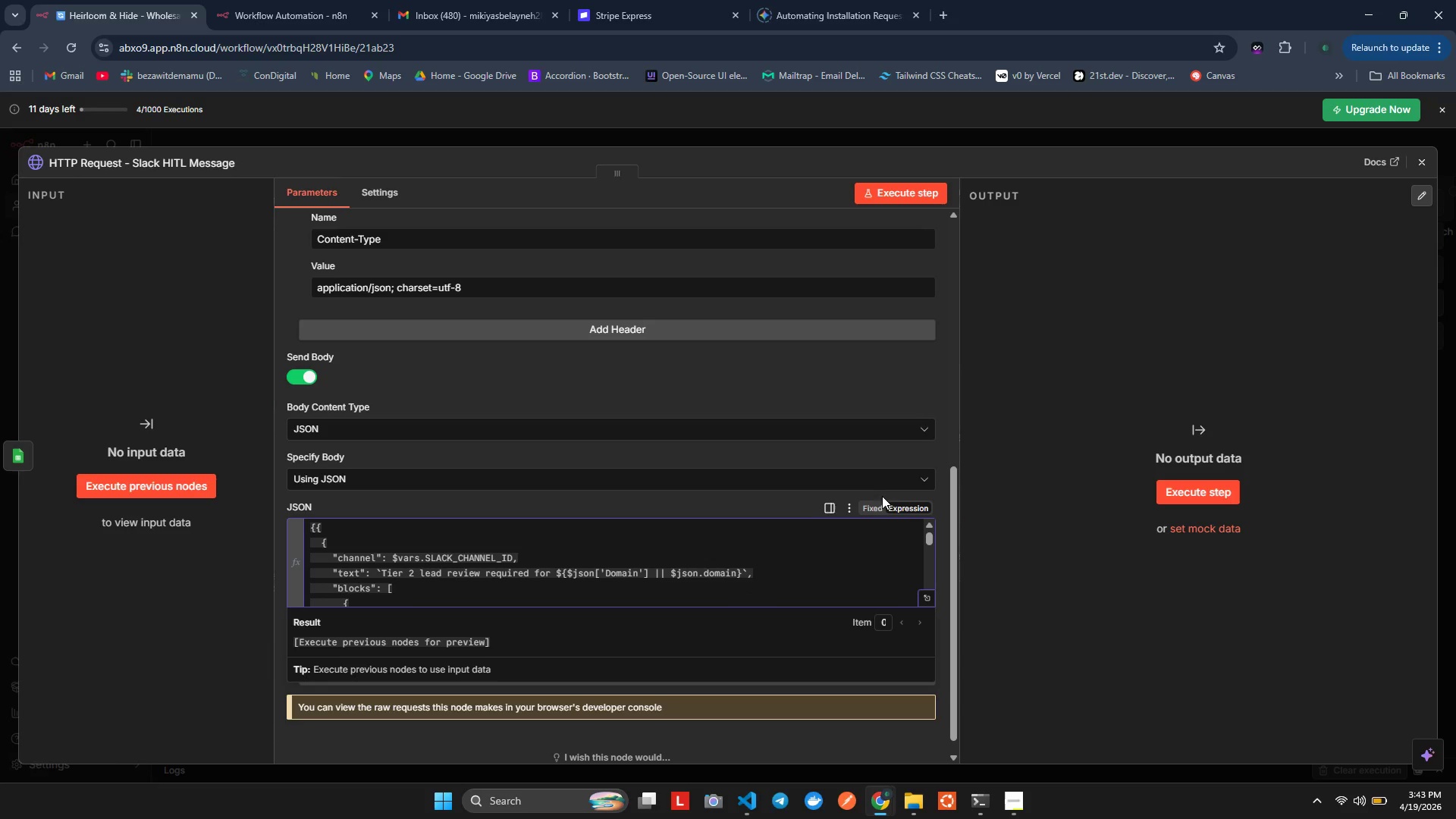 
wait(41.39)
 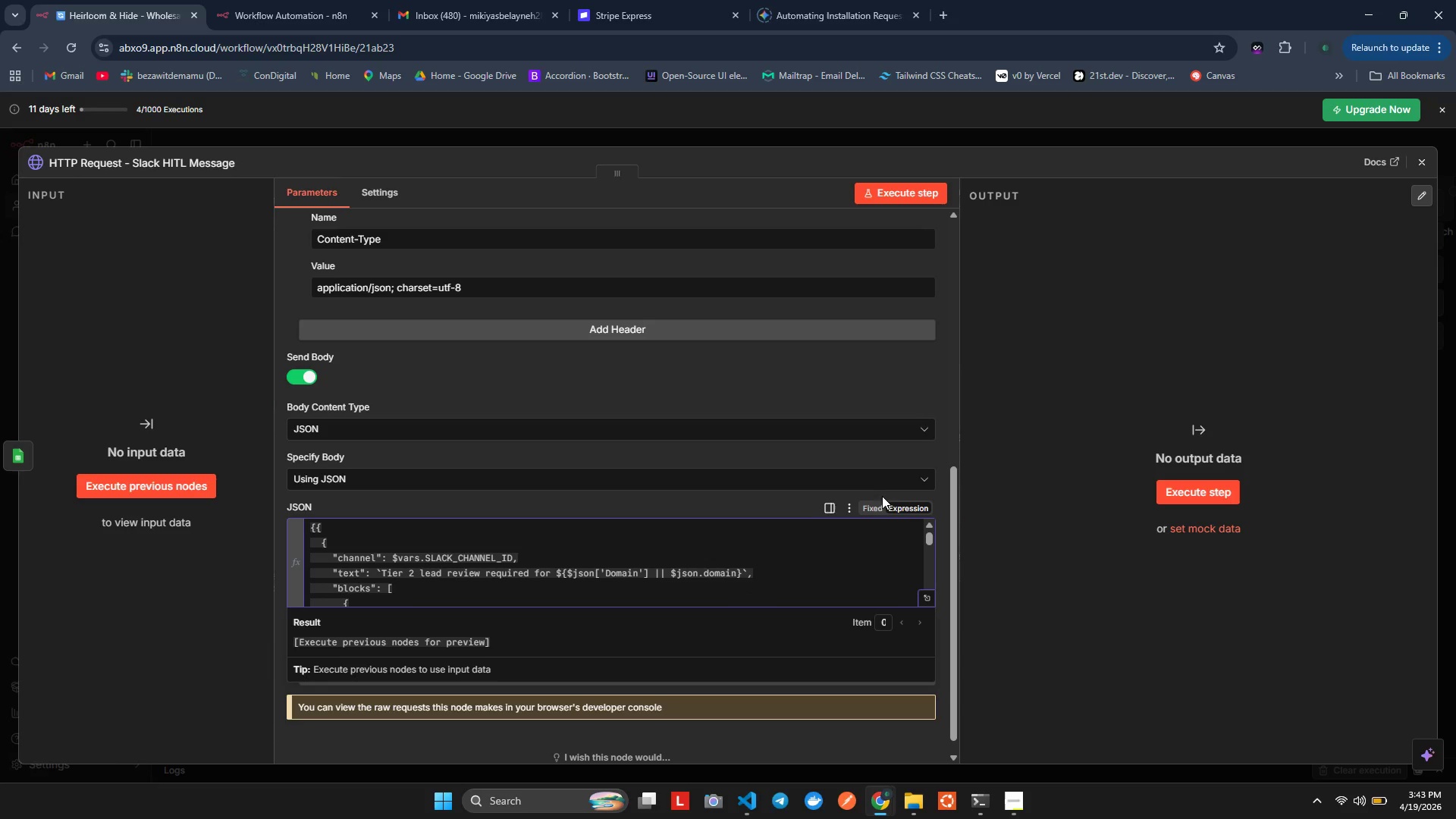 
left_click([931, 599])
 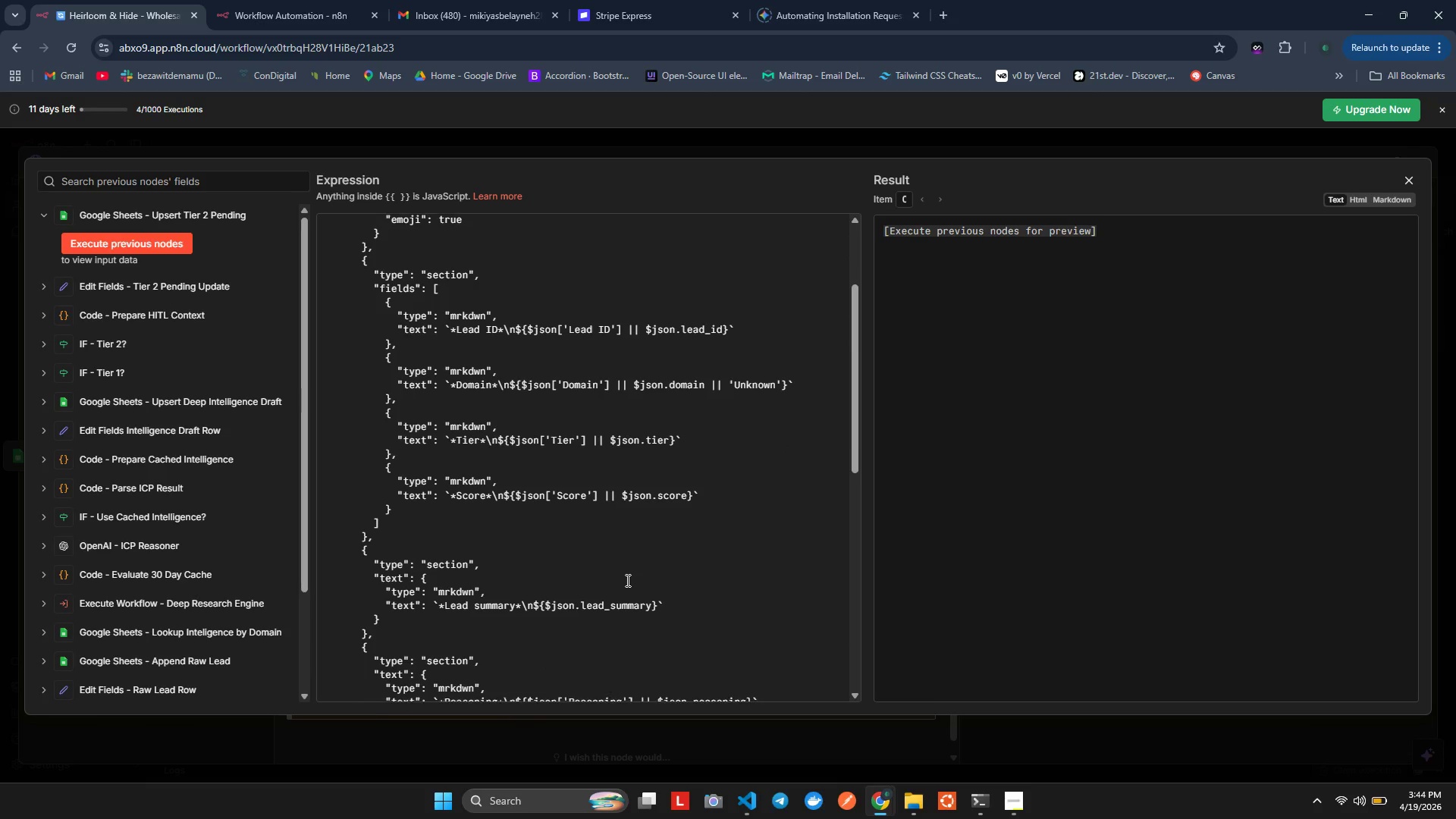 
wait(39.62)
 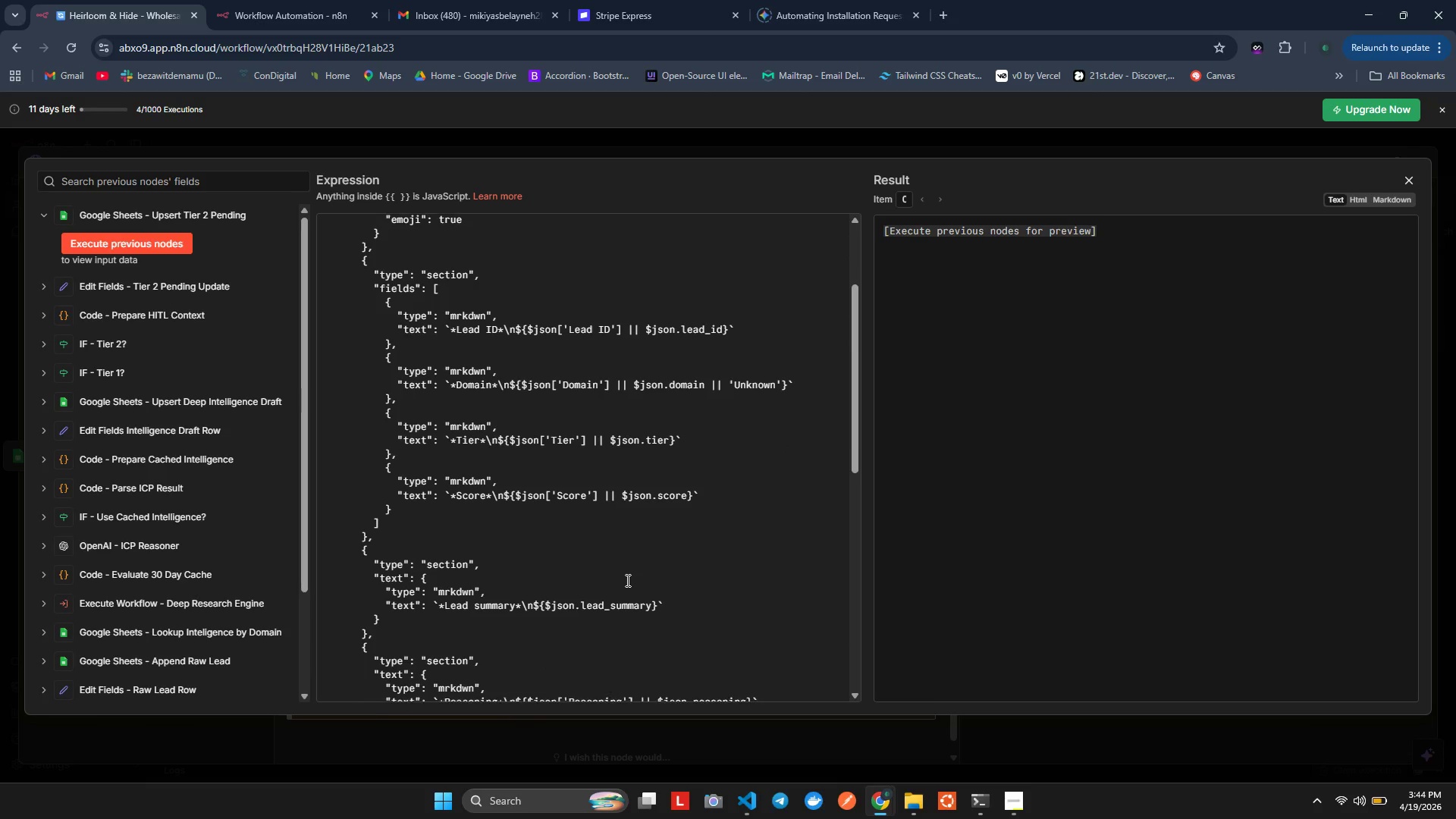 
left_click([1408, 182])
 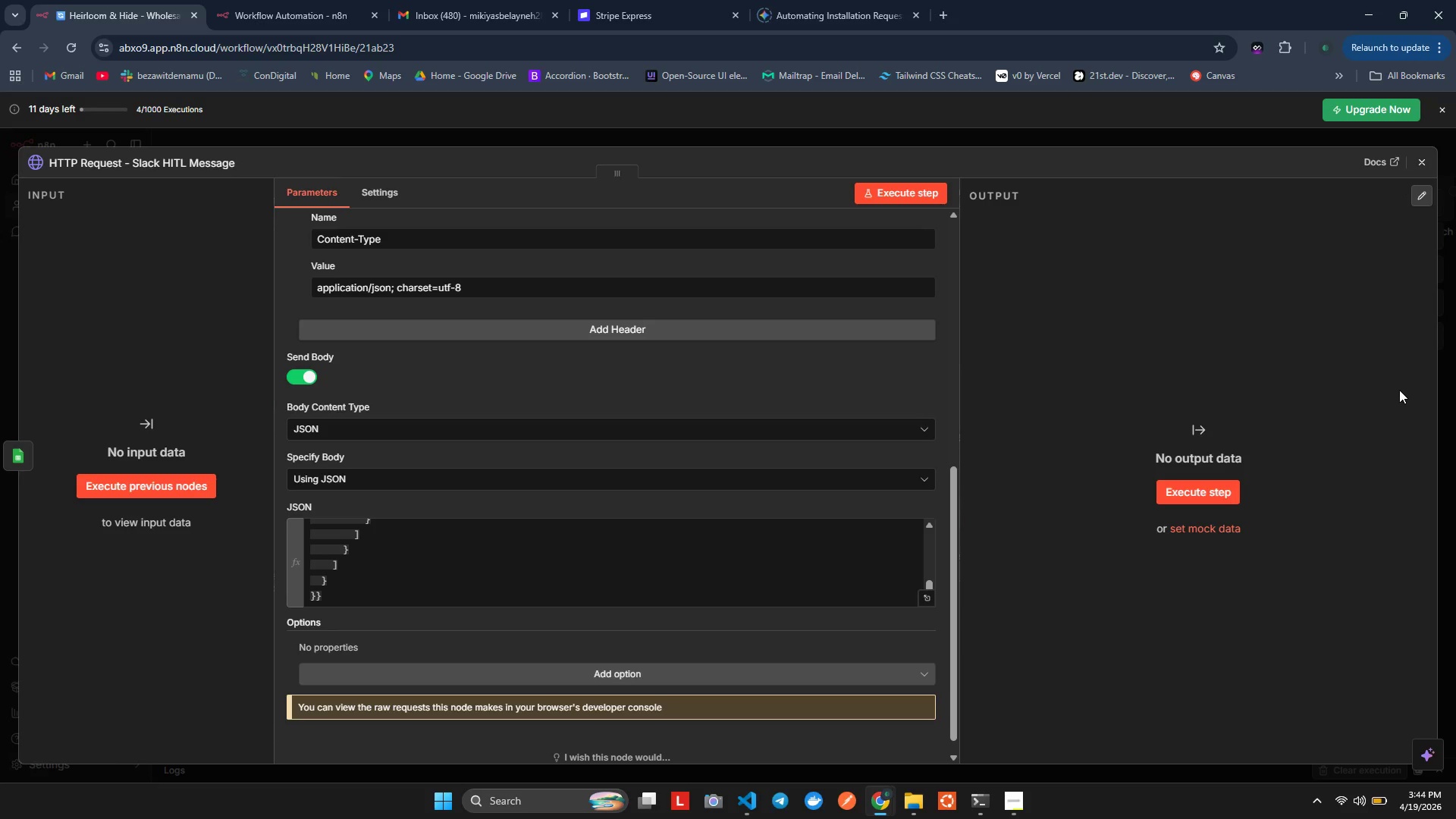 
wait(21.64)
 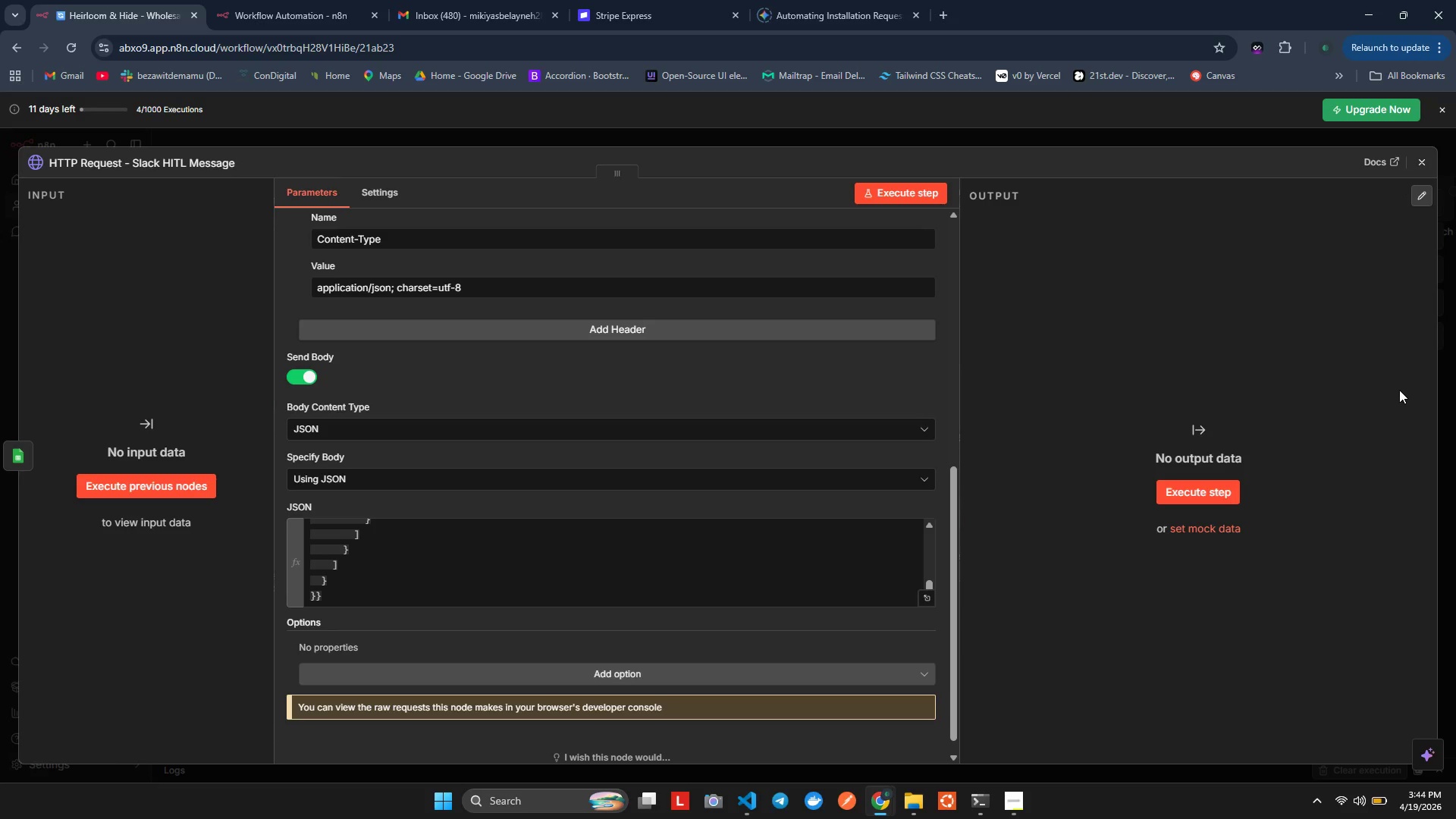 
scroll: coordinate [448, 554], scroll_direction: down, amount: 28.0
 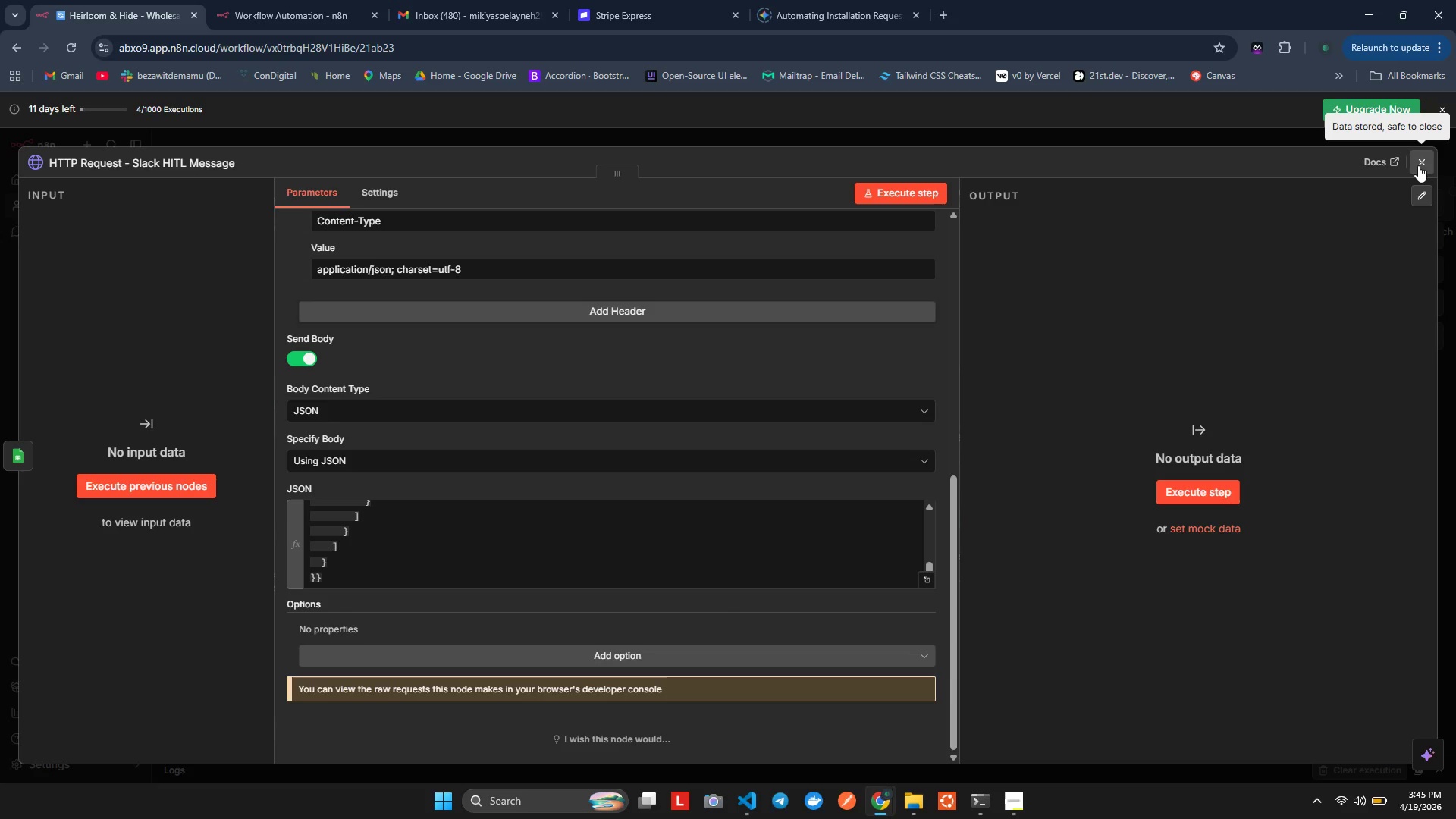 
wait(27.78)
 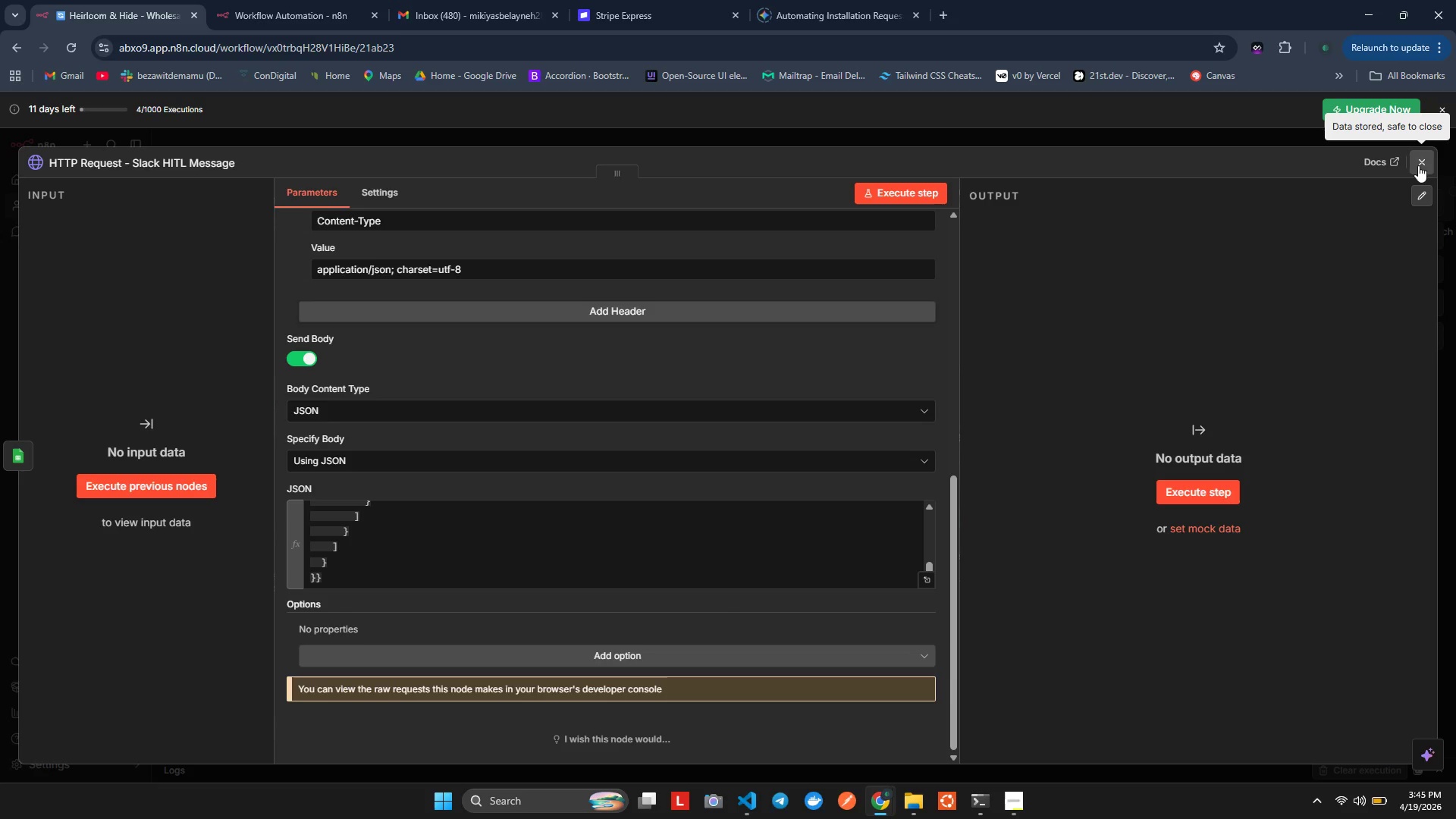 
left_click([1423, 168])
 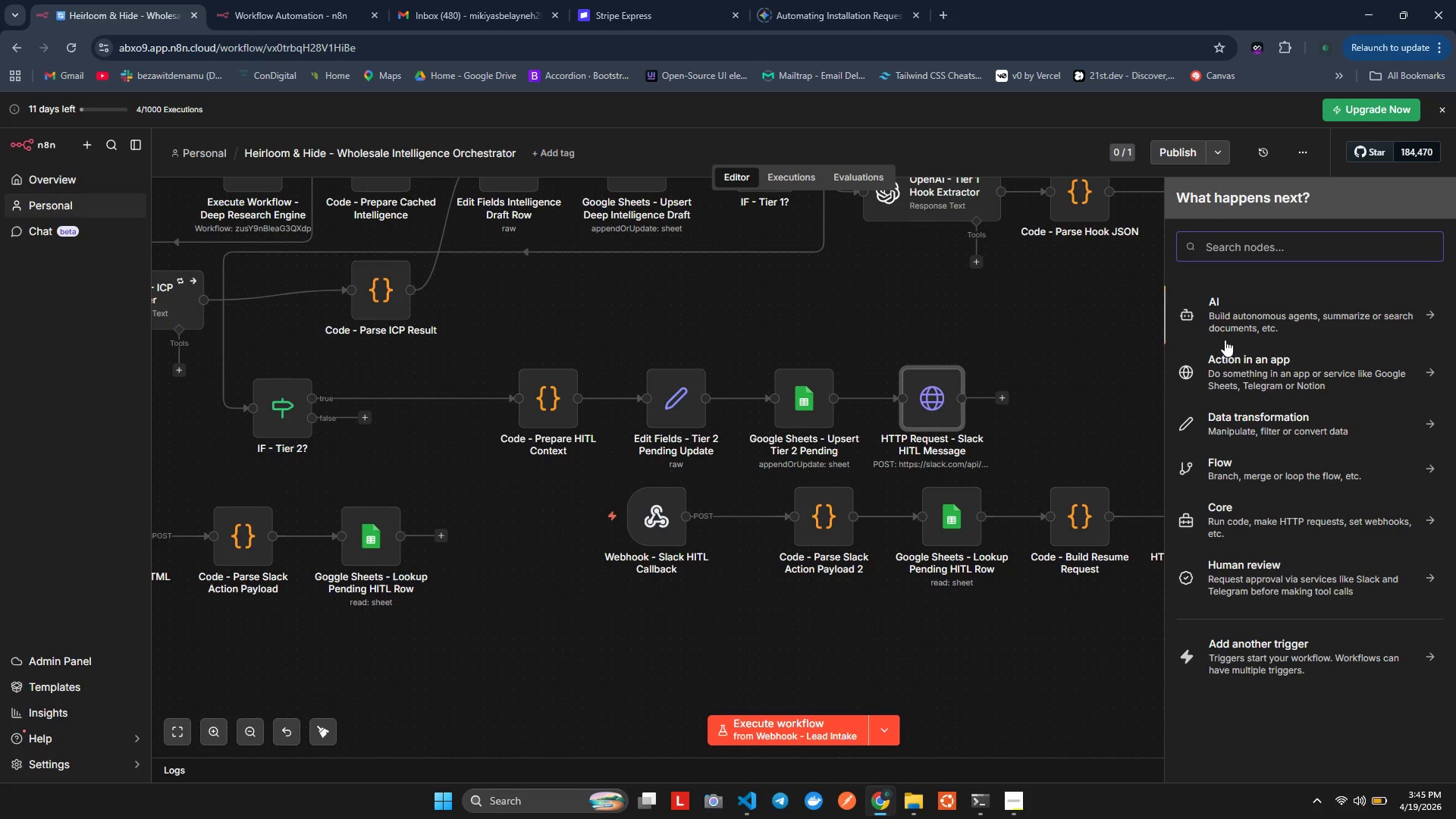 
wait(5.95)
 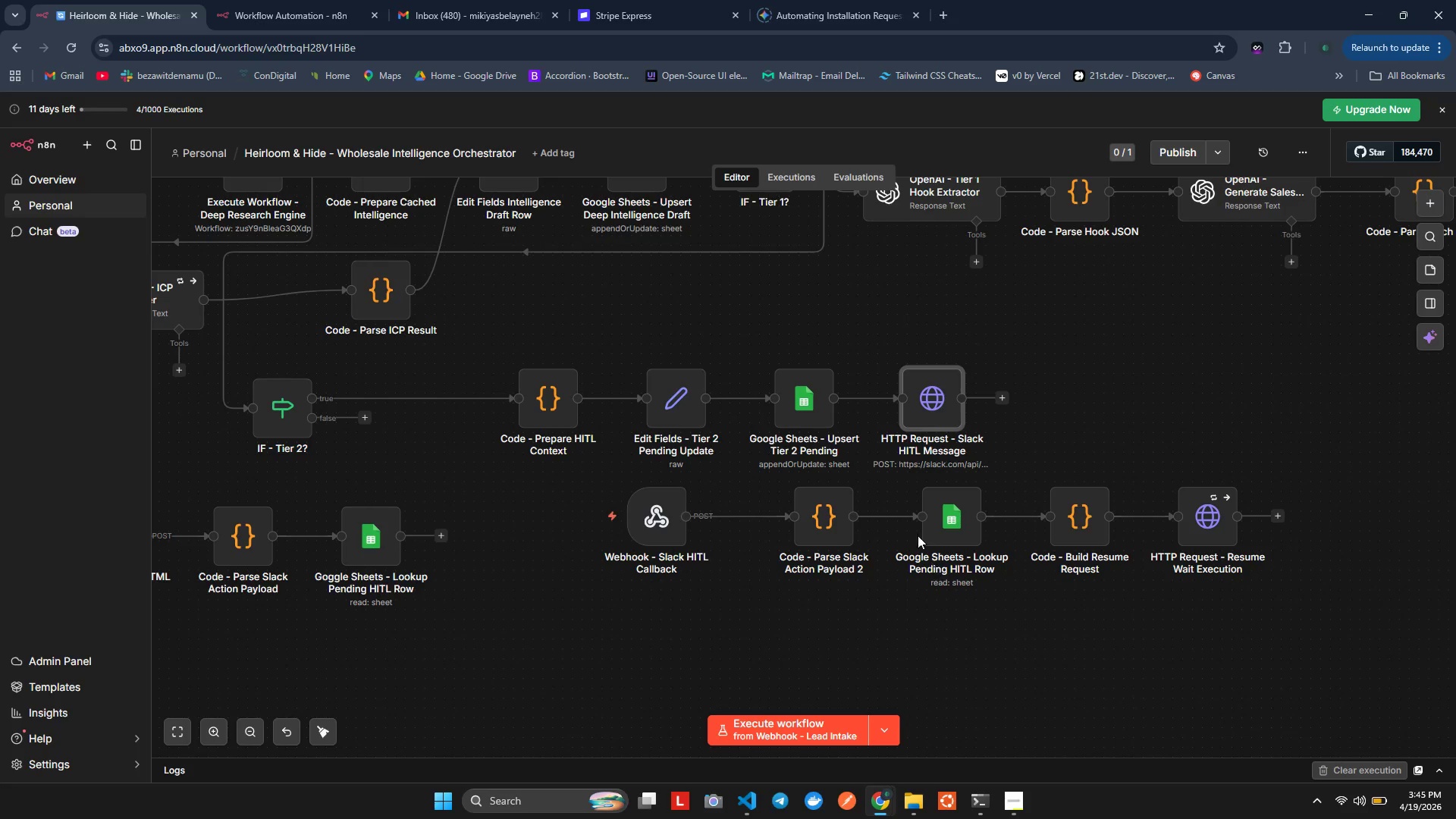 
type(aw)
key(Backspace)
key(Backspace)
type(w)
key(Backspace)
key(Backspace)
type(we)
key(Backspace)
type(ait)
 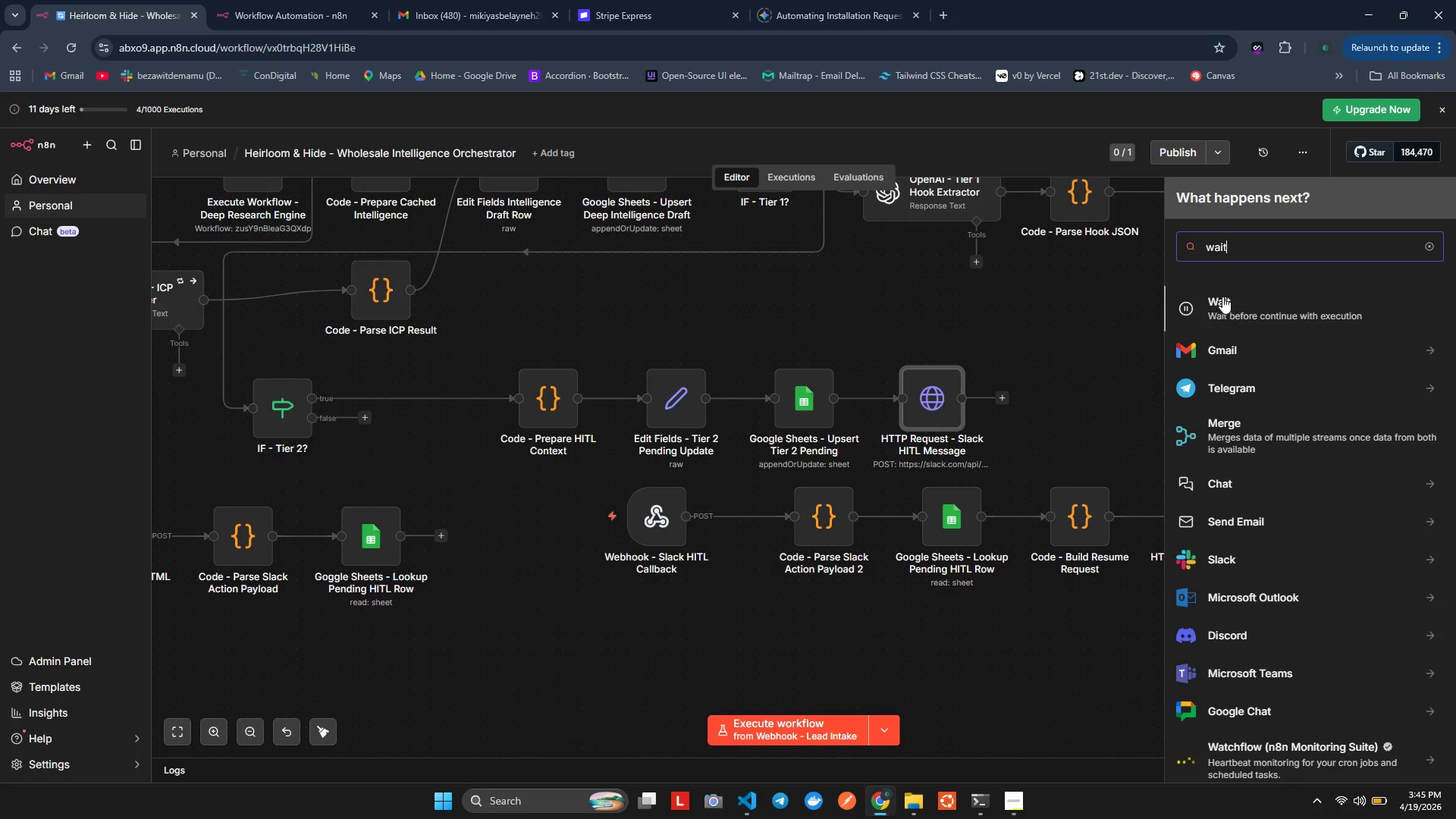 
left_click([1227, 303])
 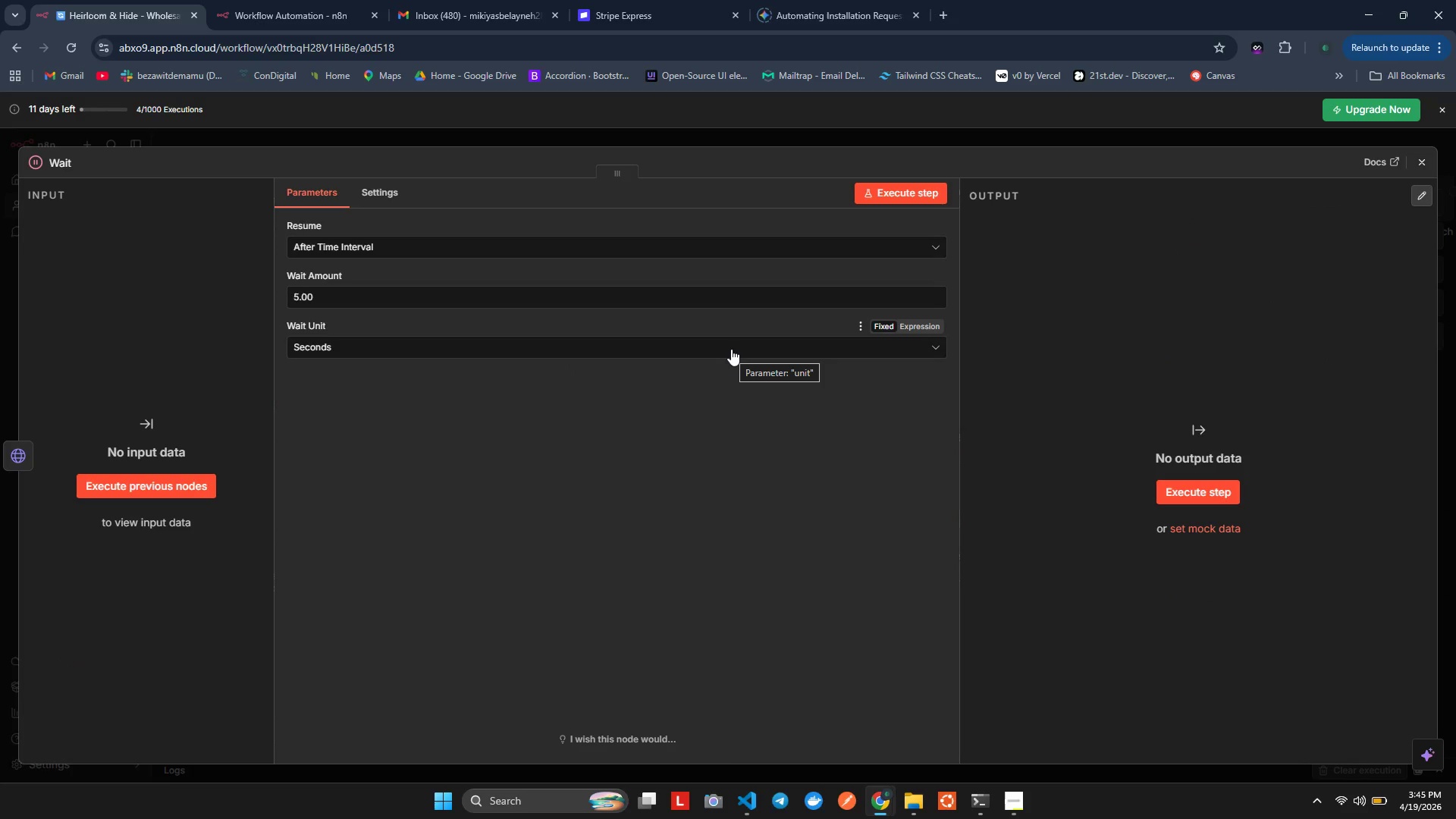 
wait(7.74)
 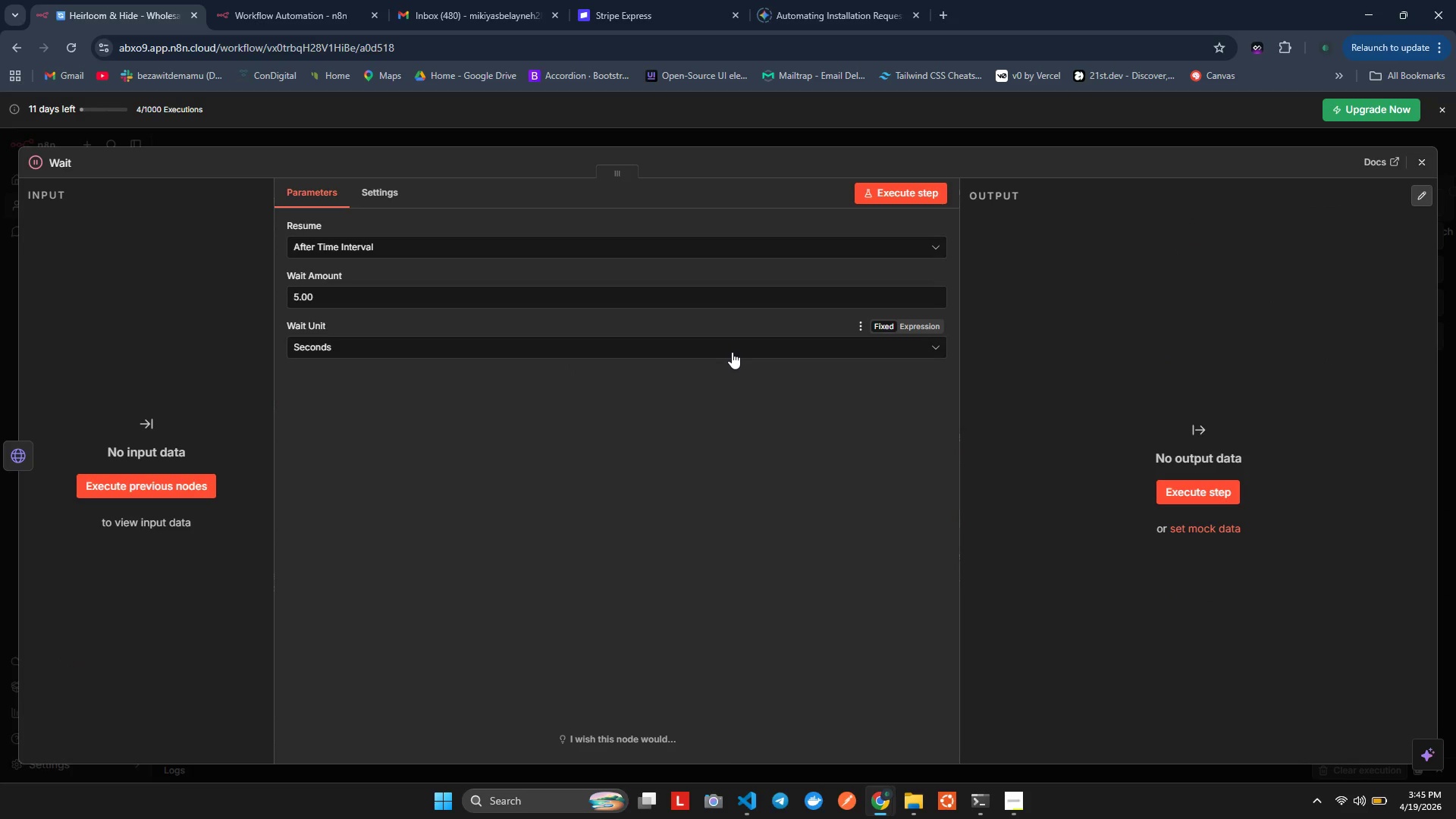 
left_click([77, 161])
 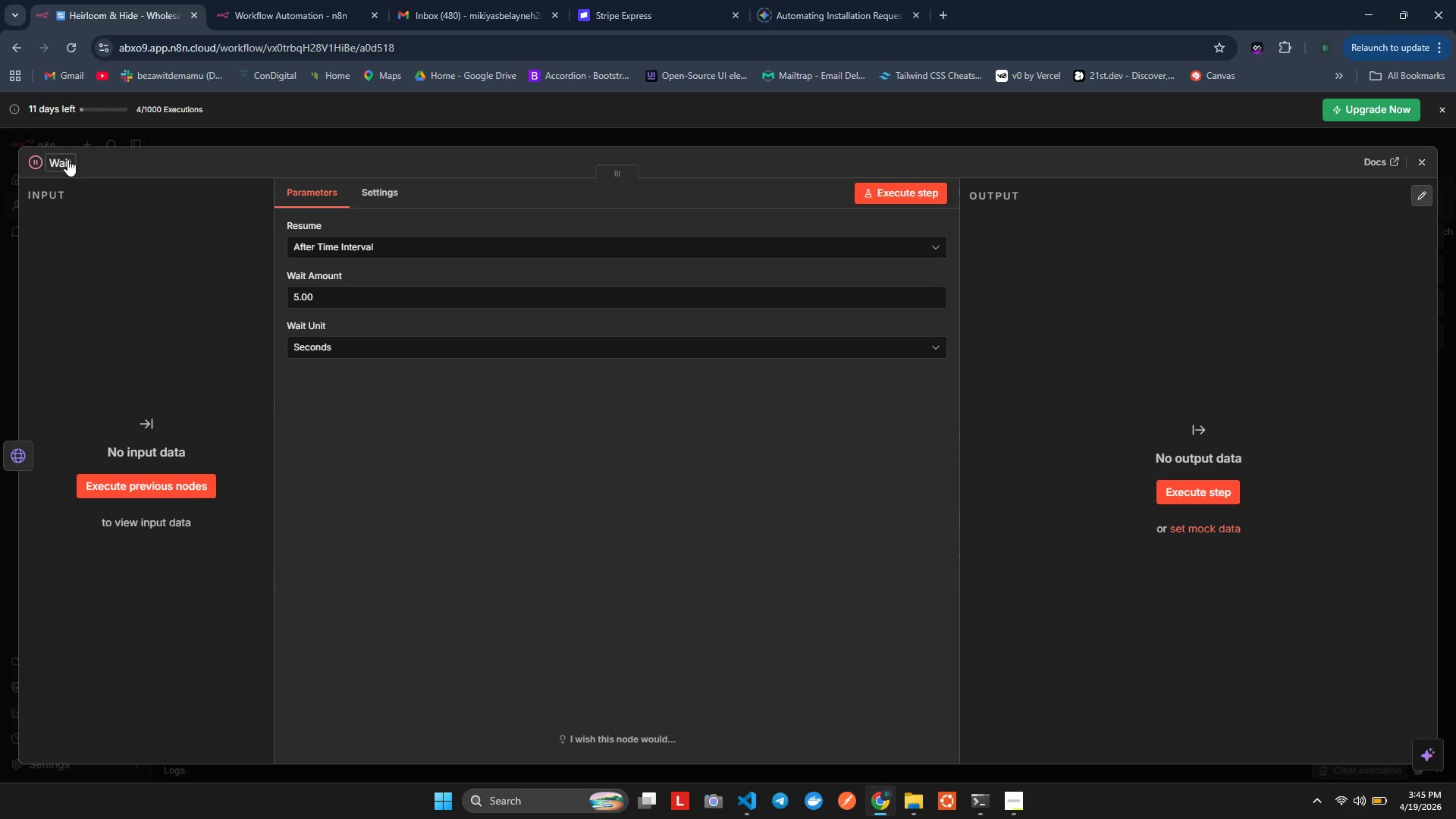 
left_click([64, 161])
 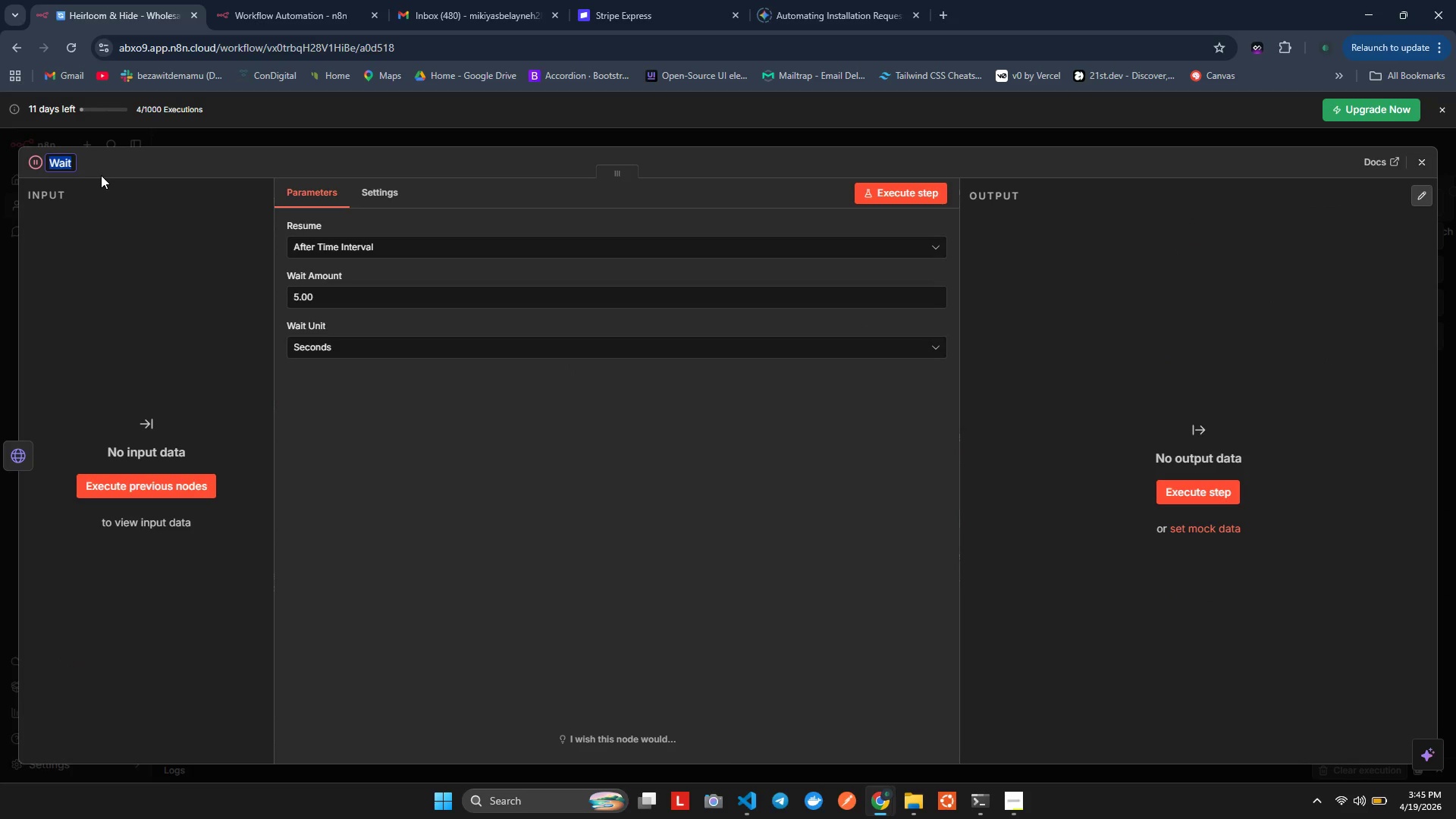 
key(ArrowRight)
 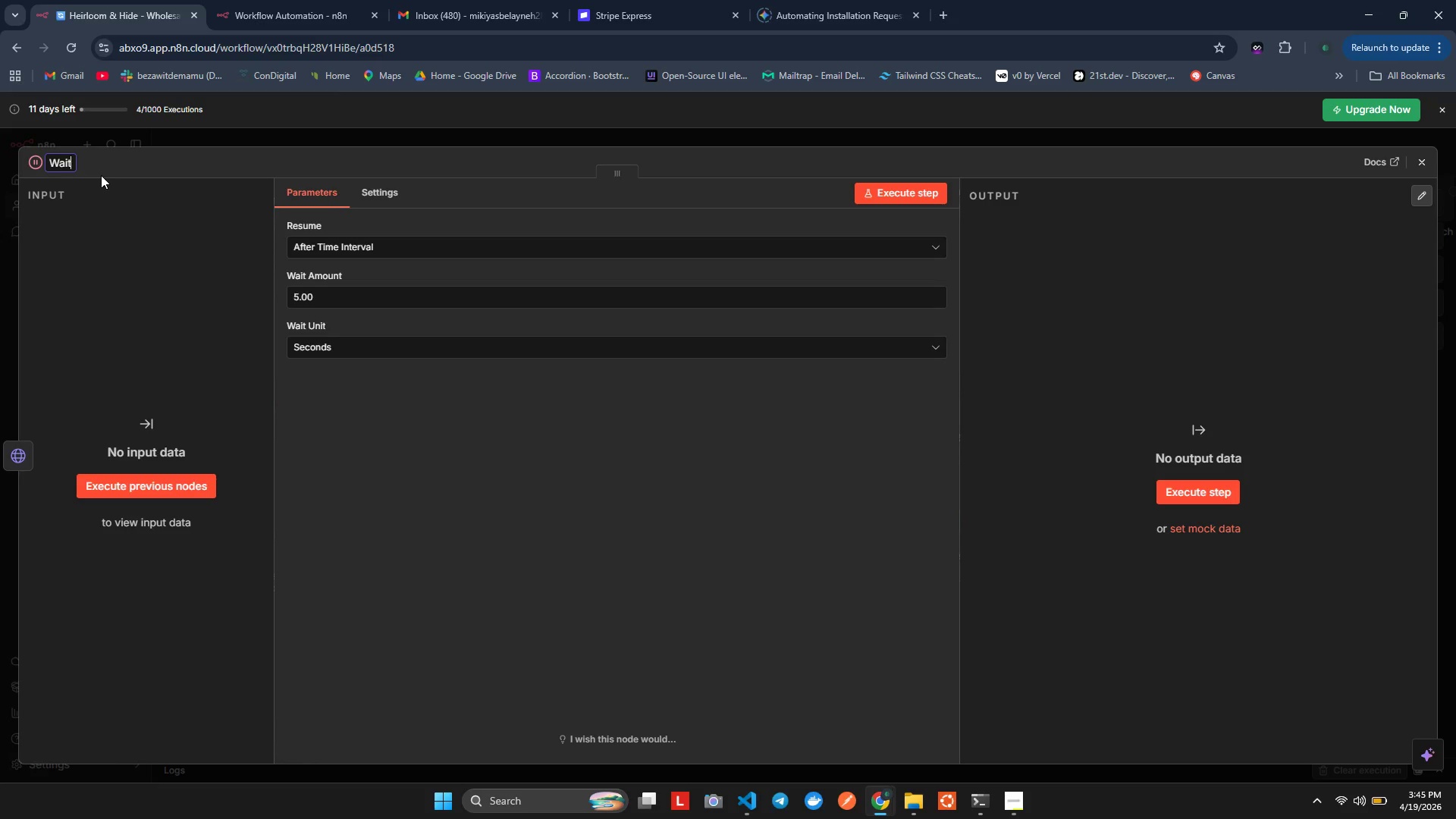 
type( - Sack Decision)
 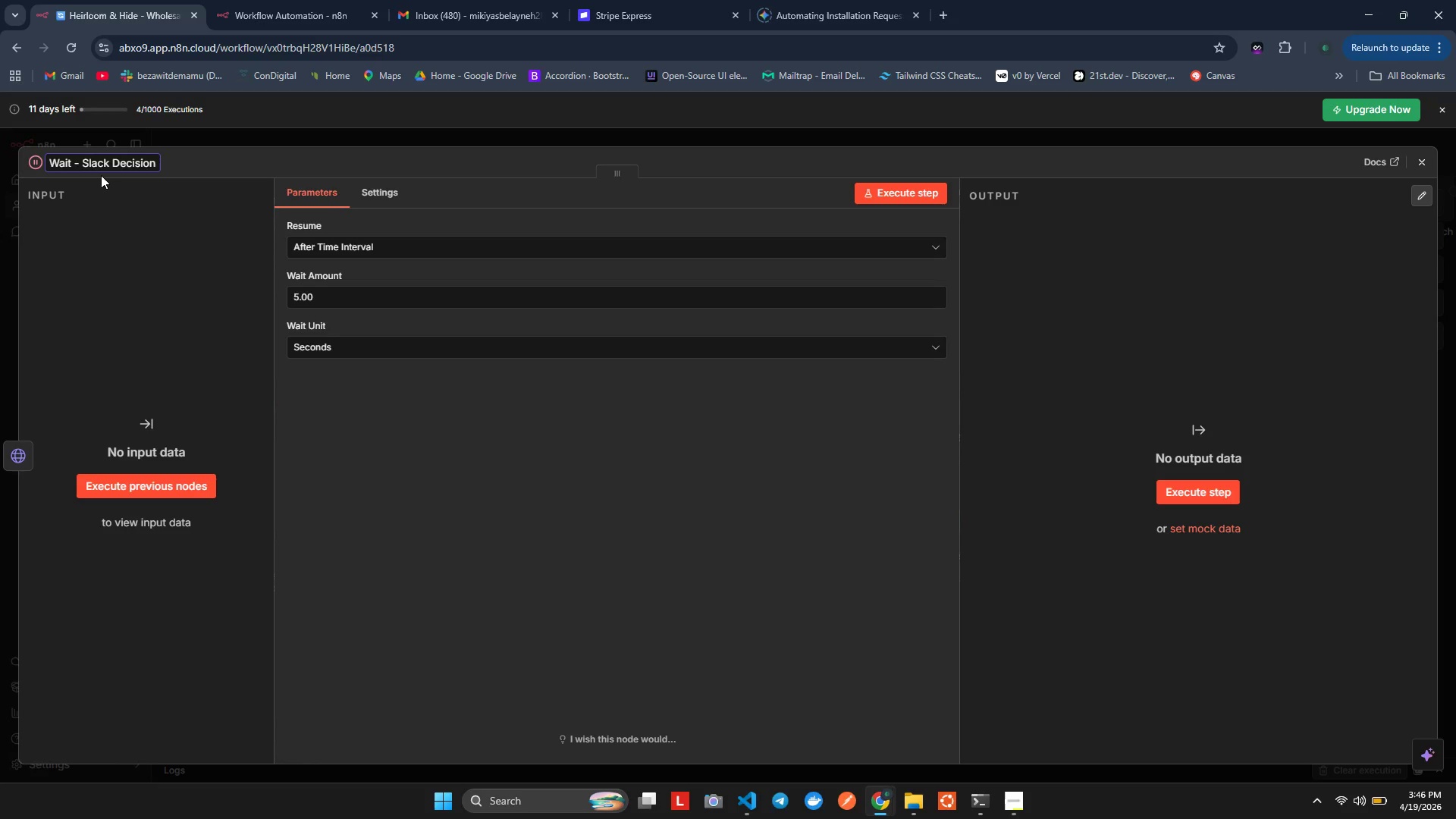 
hold_key(key=L, duration=0.48)
 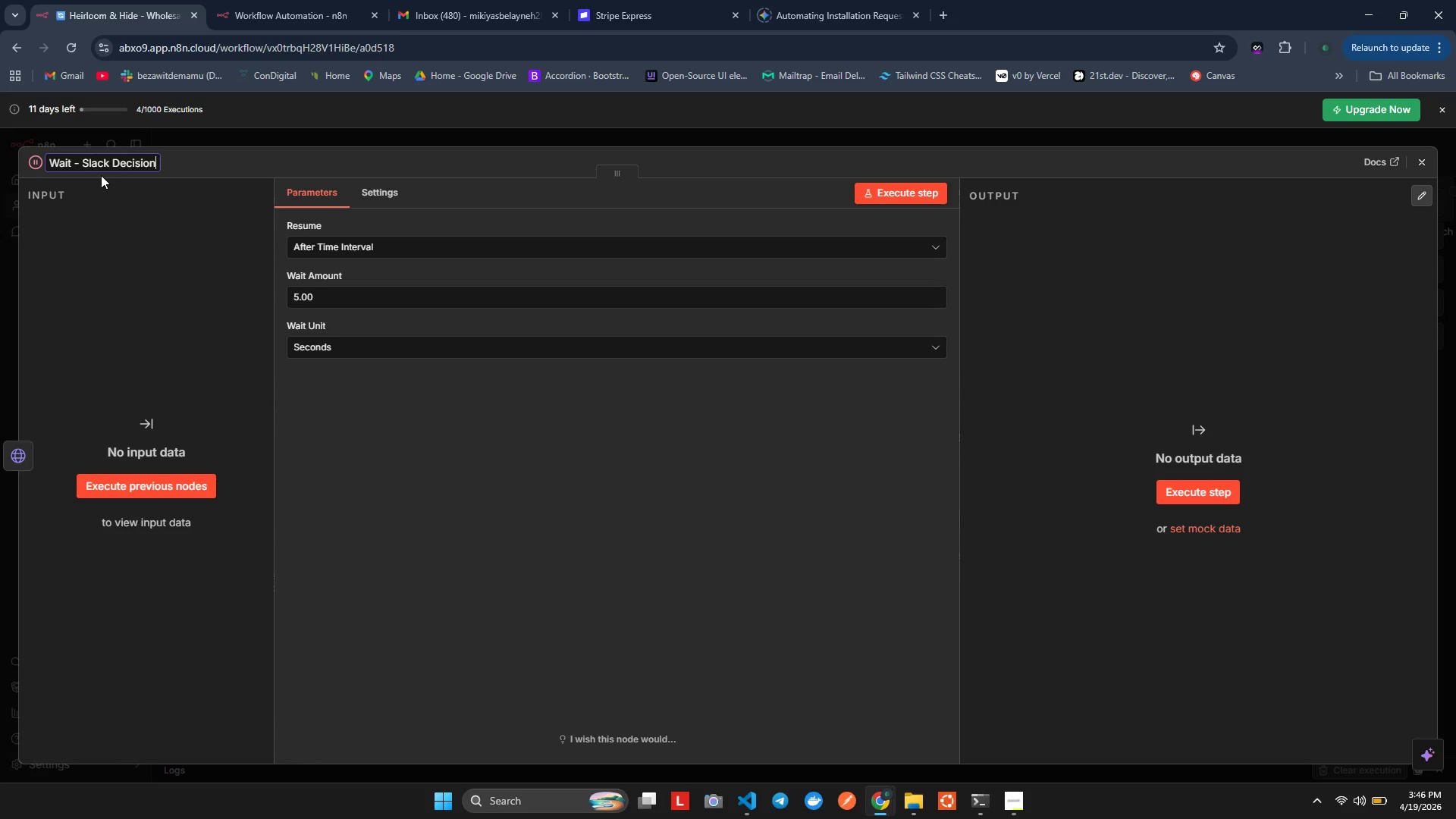 
left_click([116, 227])
 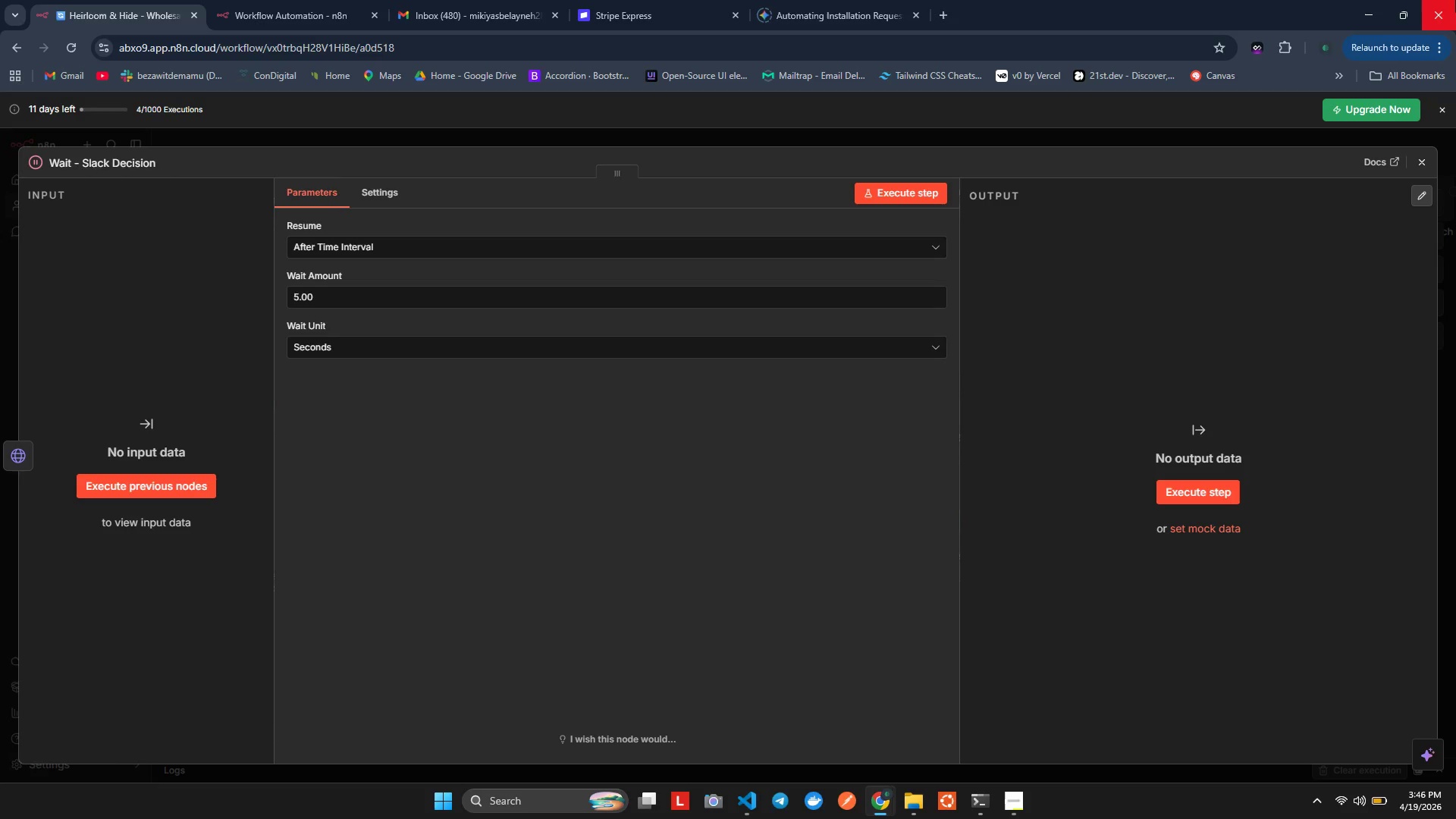 
wait(53.06)
 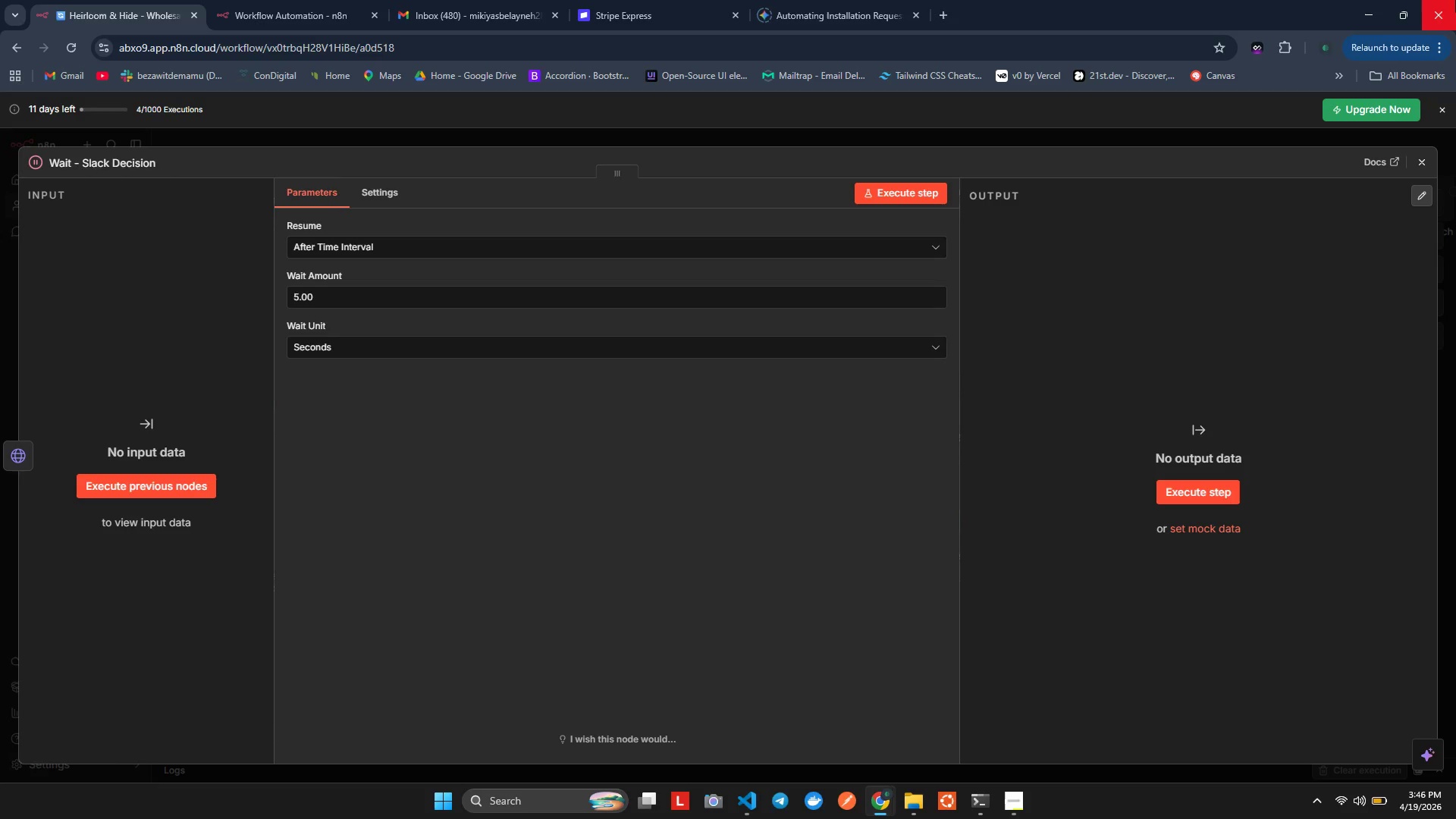 
scroll: coordinate [1455, 78], scroll_direction: down, amount: 1.0
 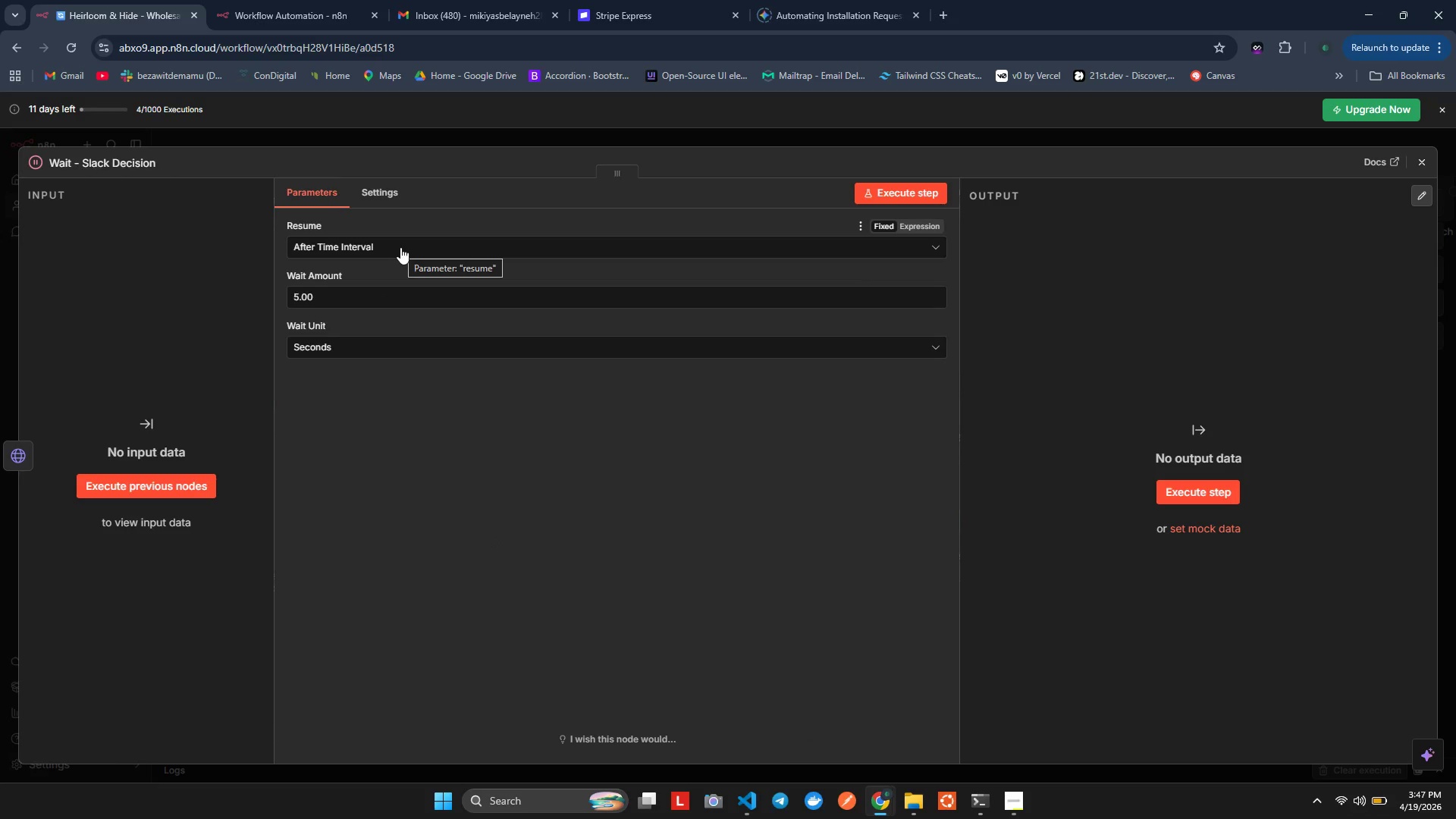 
wait(13.8)
 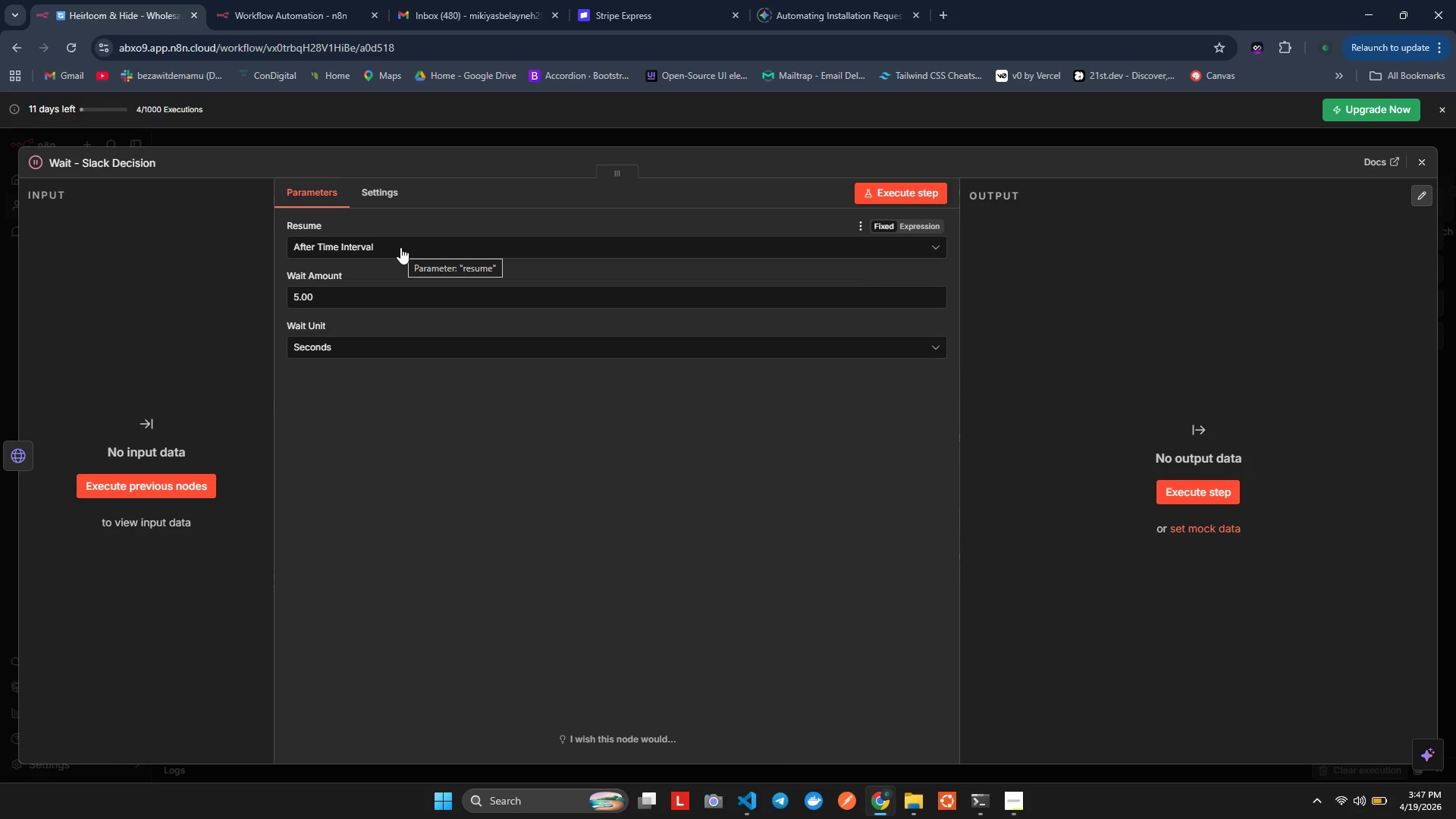 
left_click([377, 259])
 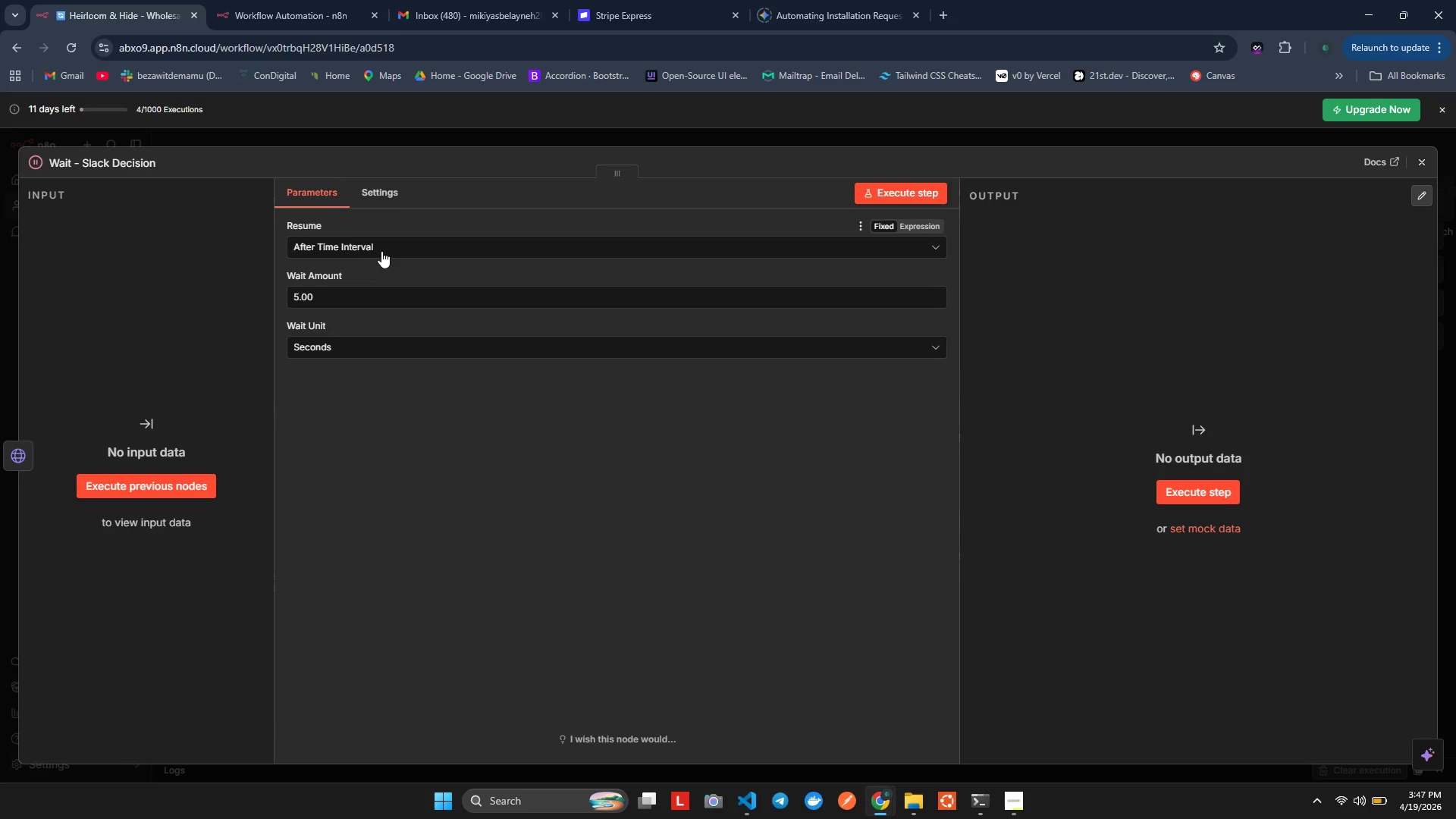 
left_click([382, 250])
 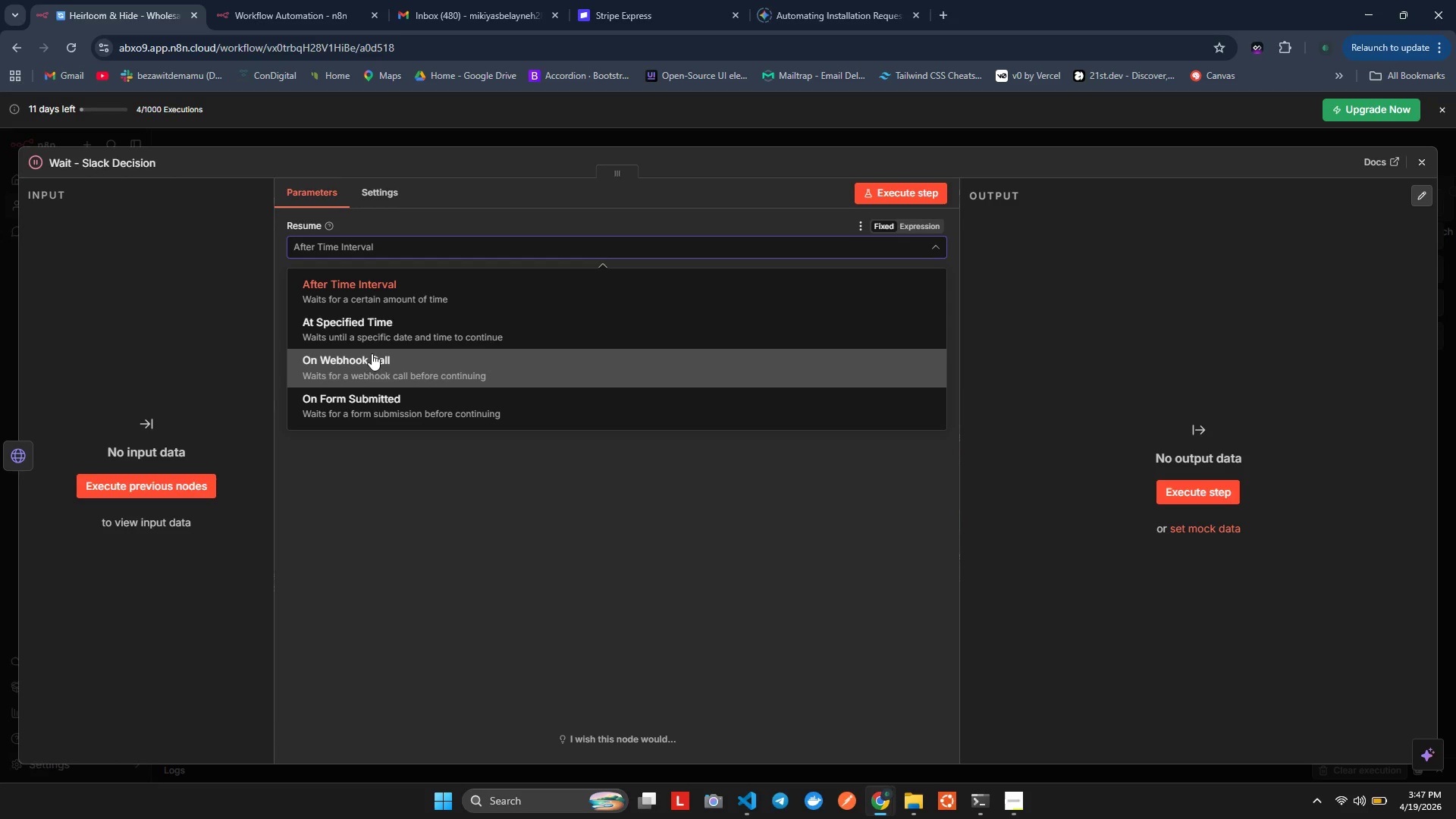 
left_click([372, 377])
 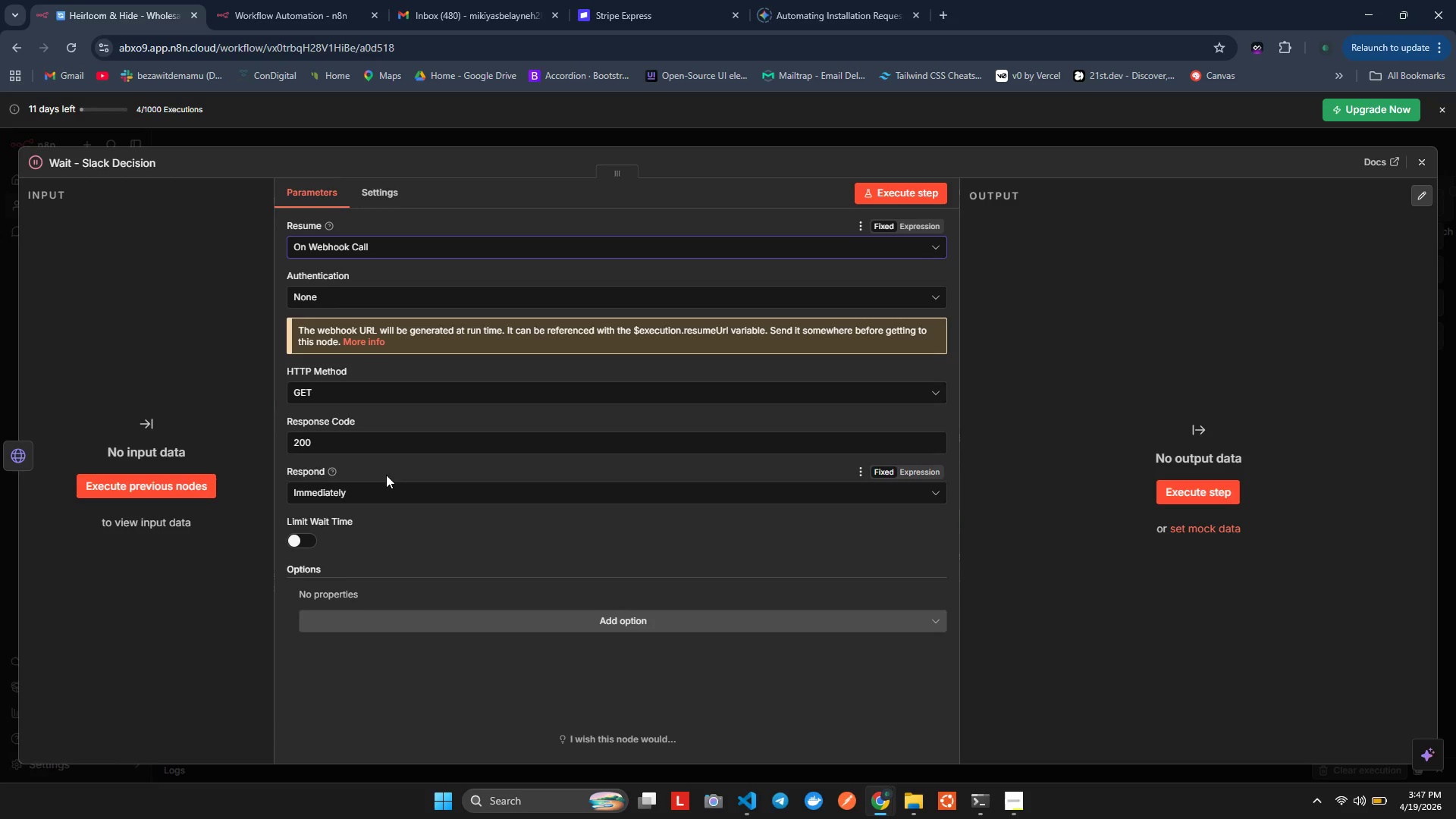 
wait(28.97)
 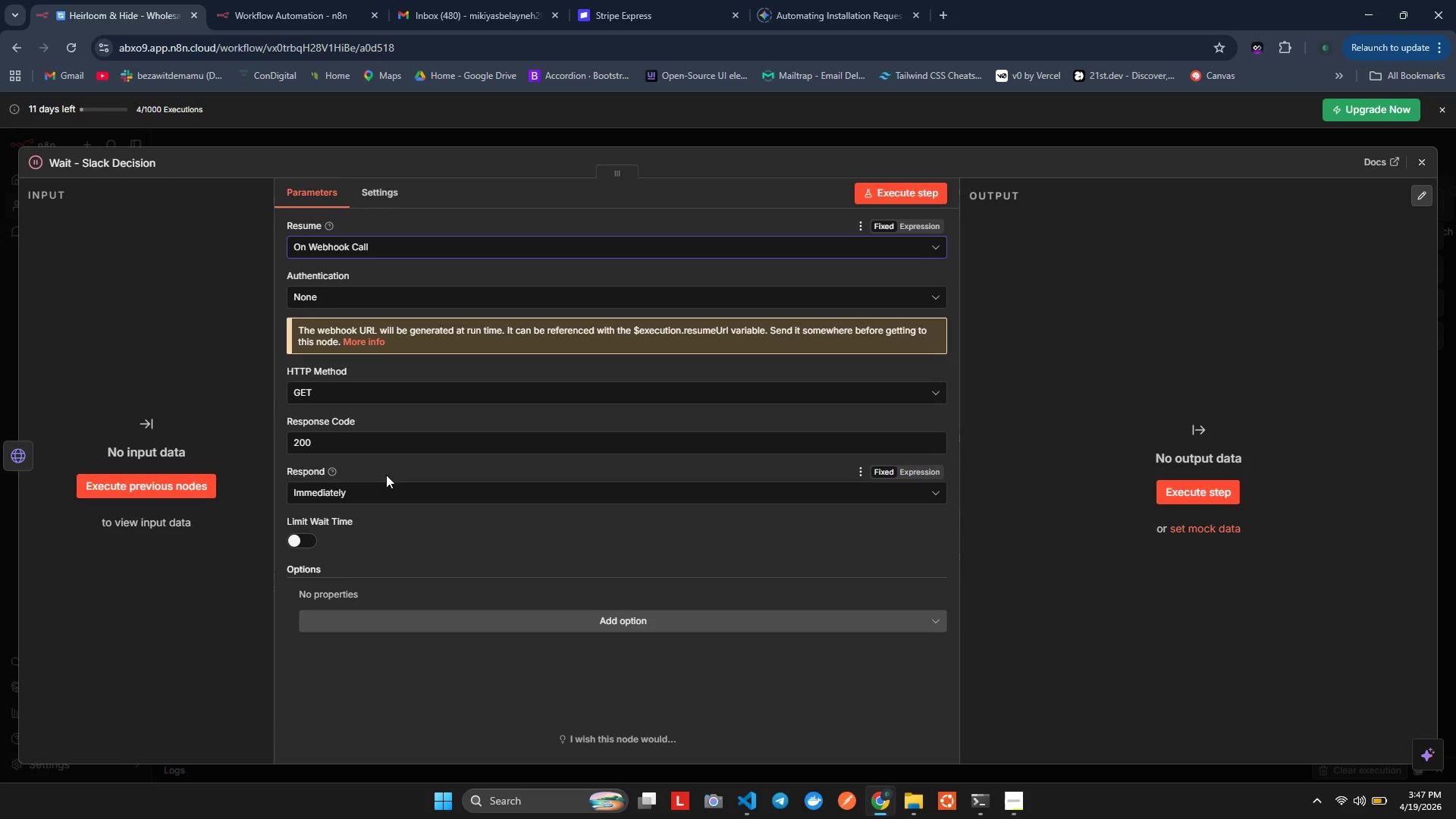 
left_click([300, 543])
 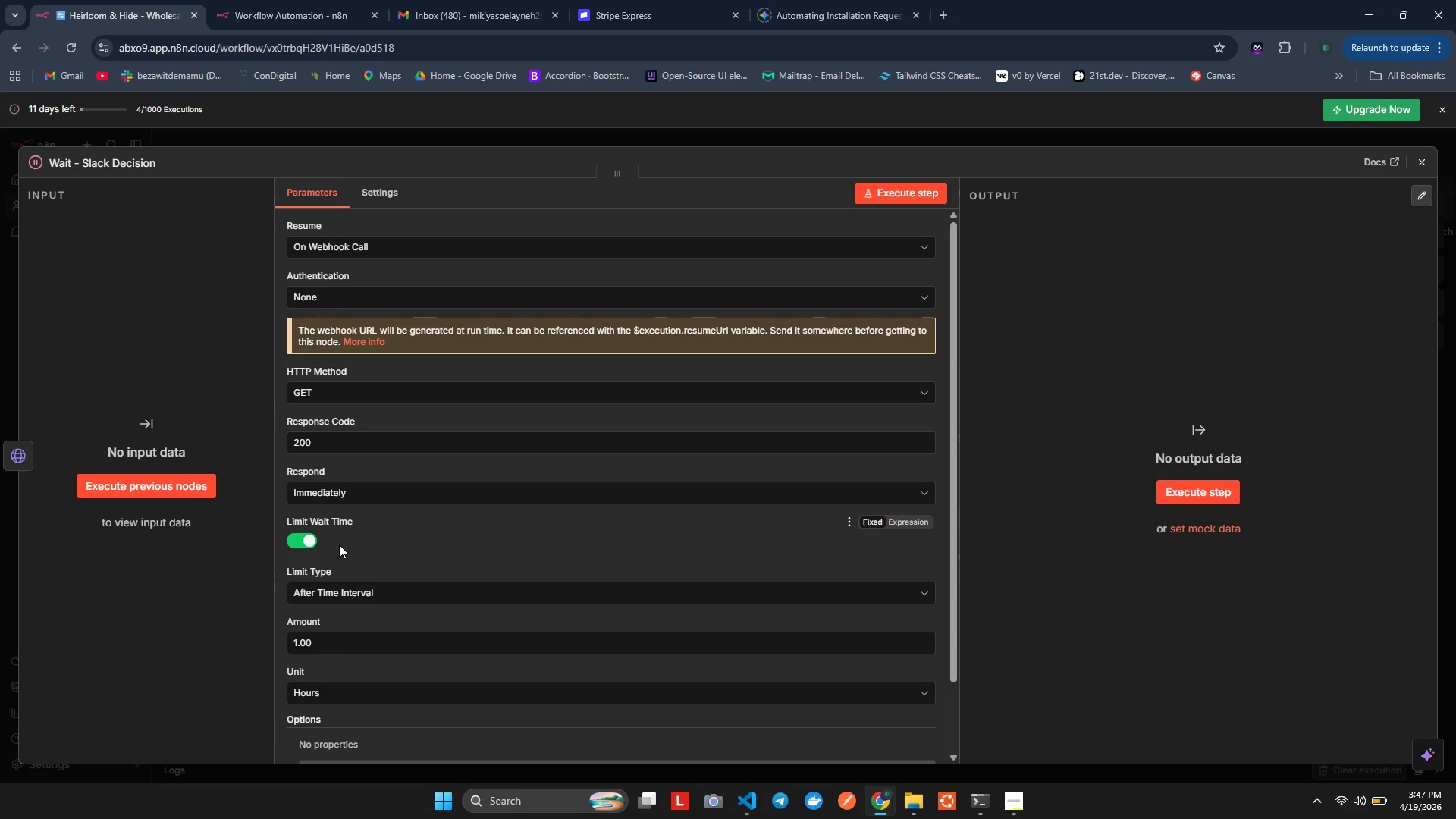 
wait(15.94)
 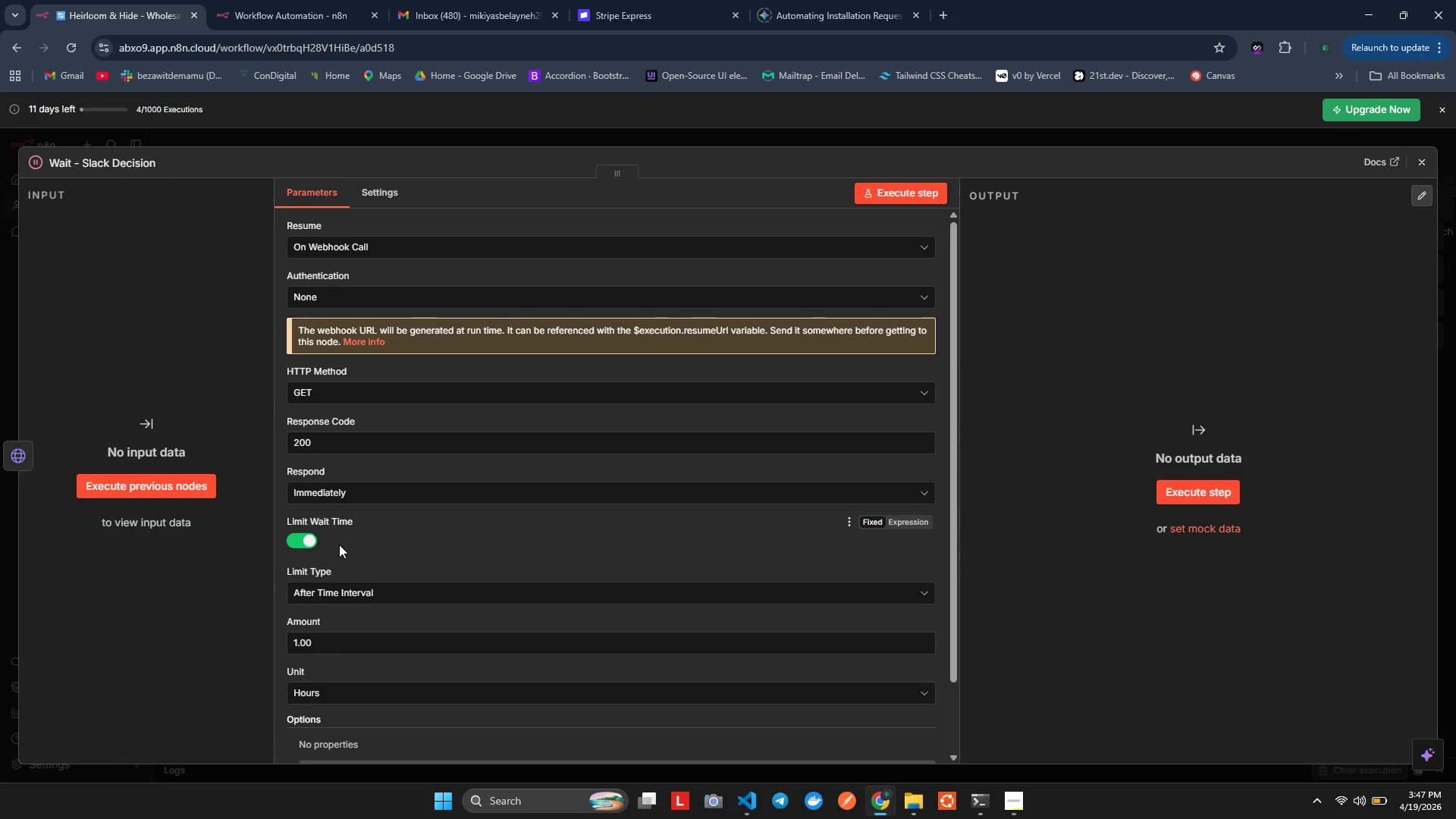 
left_click([348, 518])
 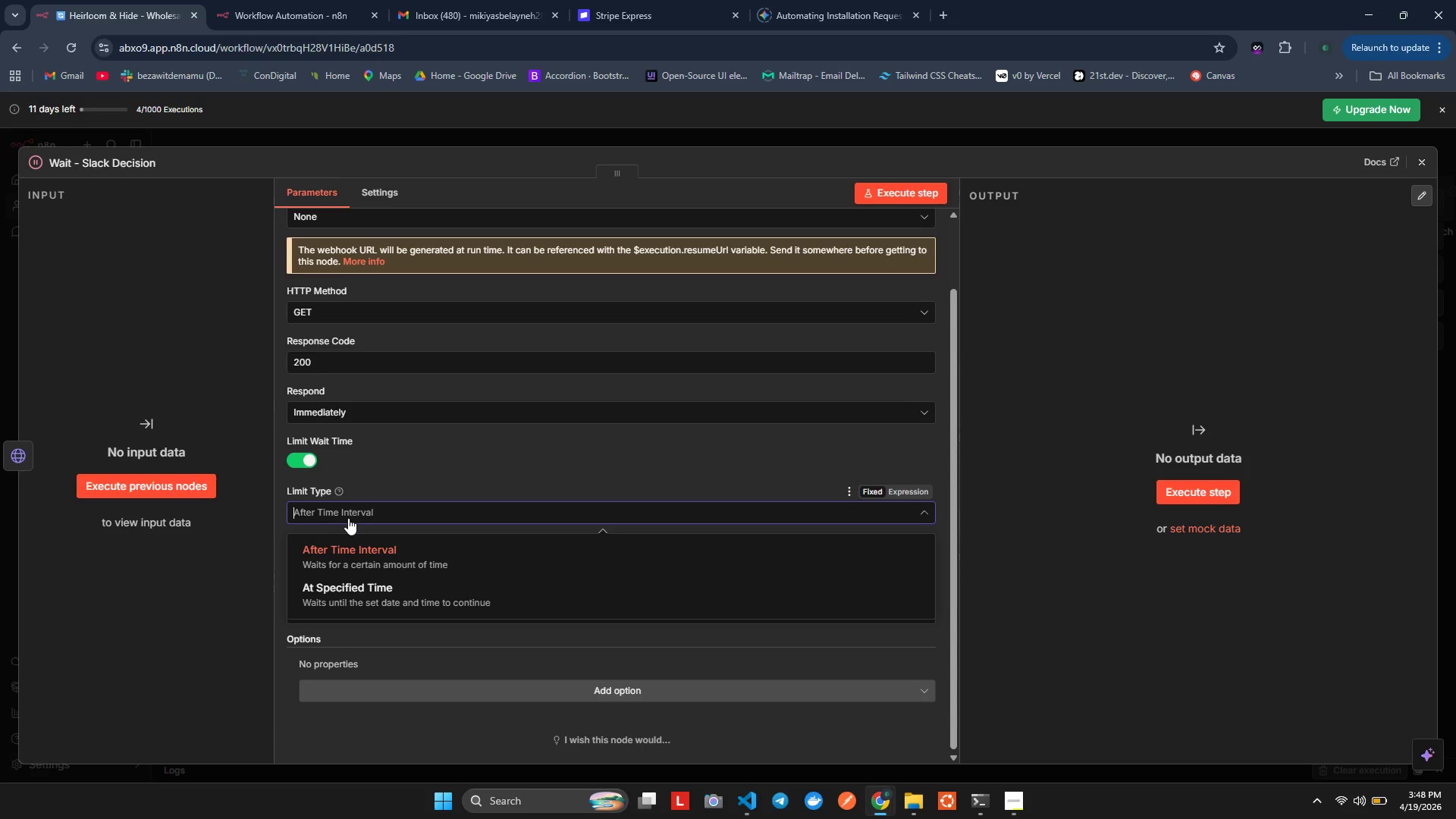 
left_click([400, 479])
 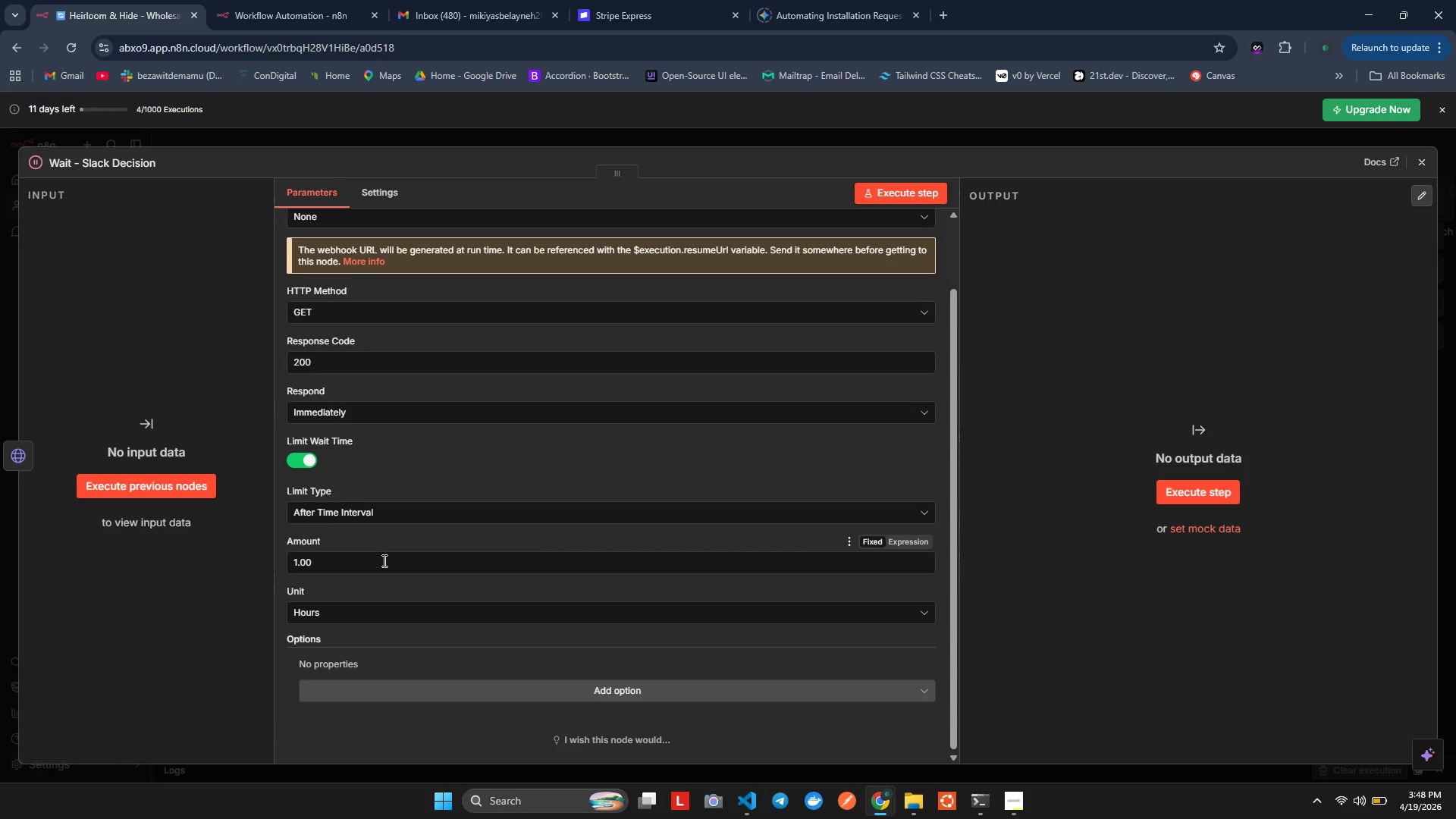 
left_click_drag(start_coordinate=[383, 560], to_coordinate=[266, 544])
 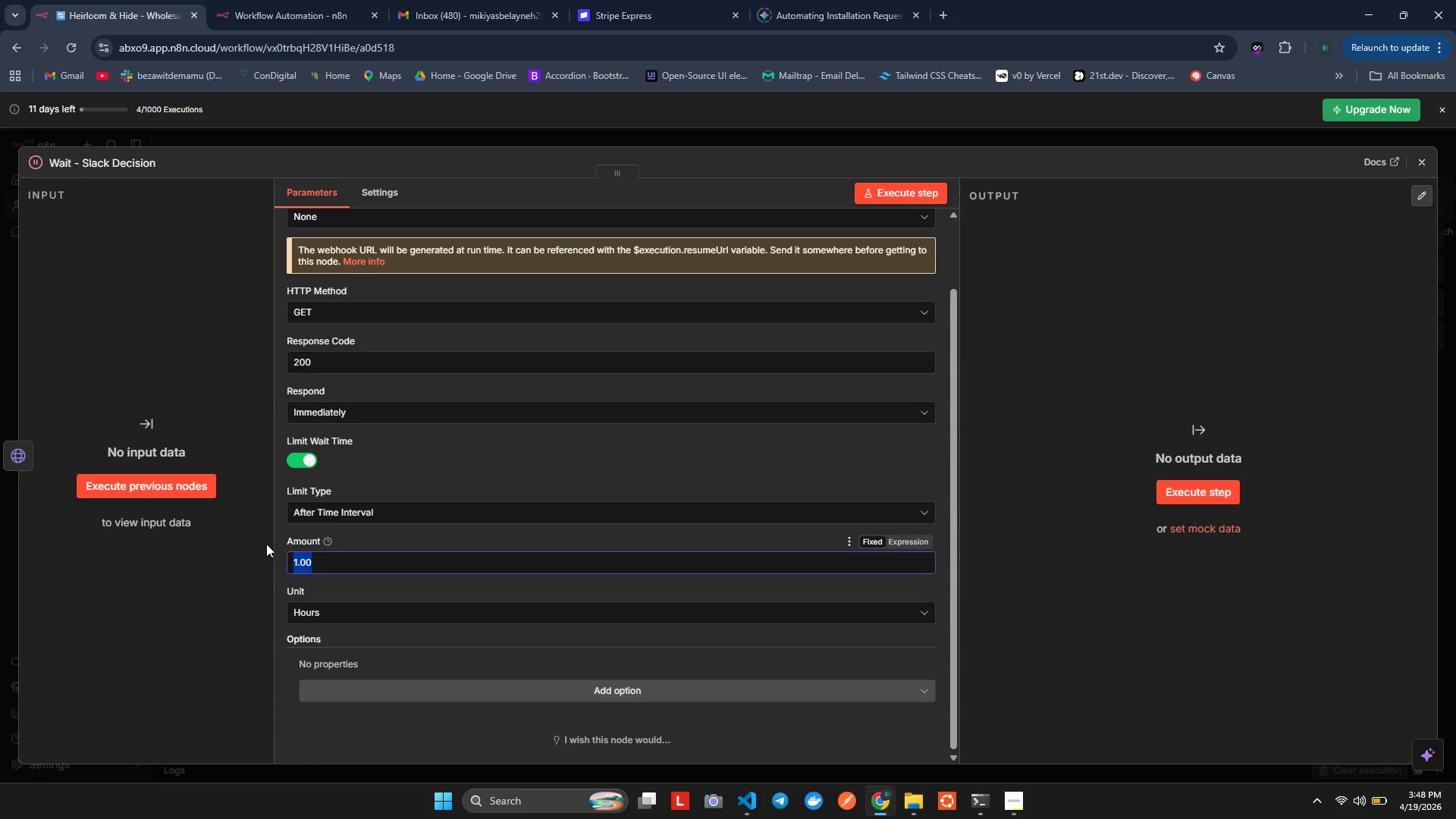 
type(48)
 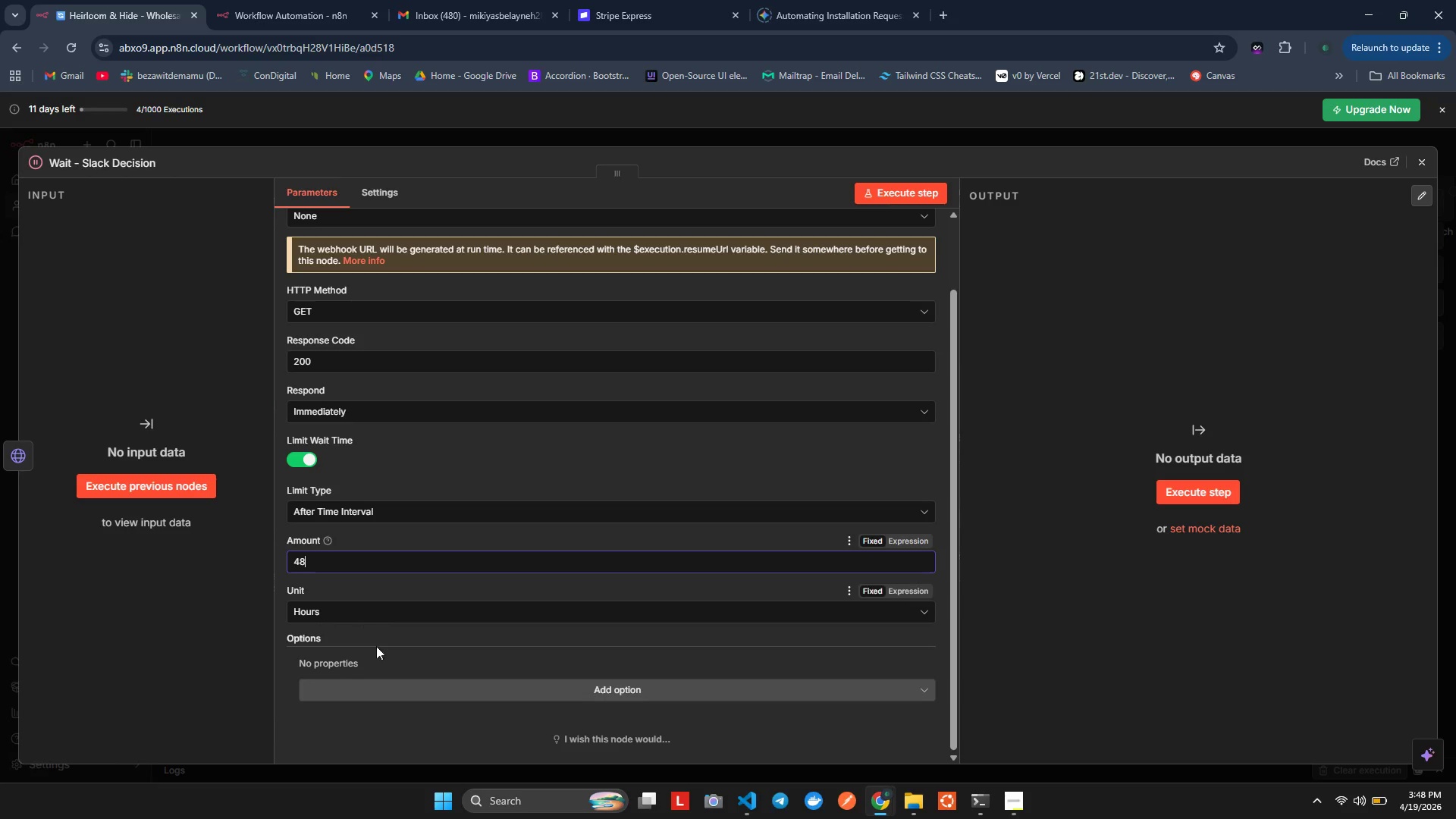 
left_click([357, 655])
 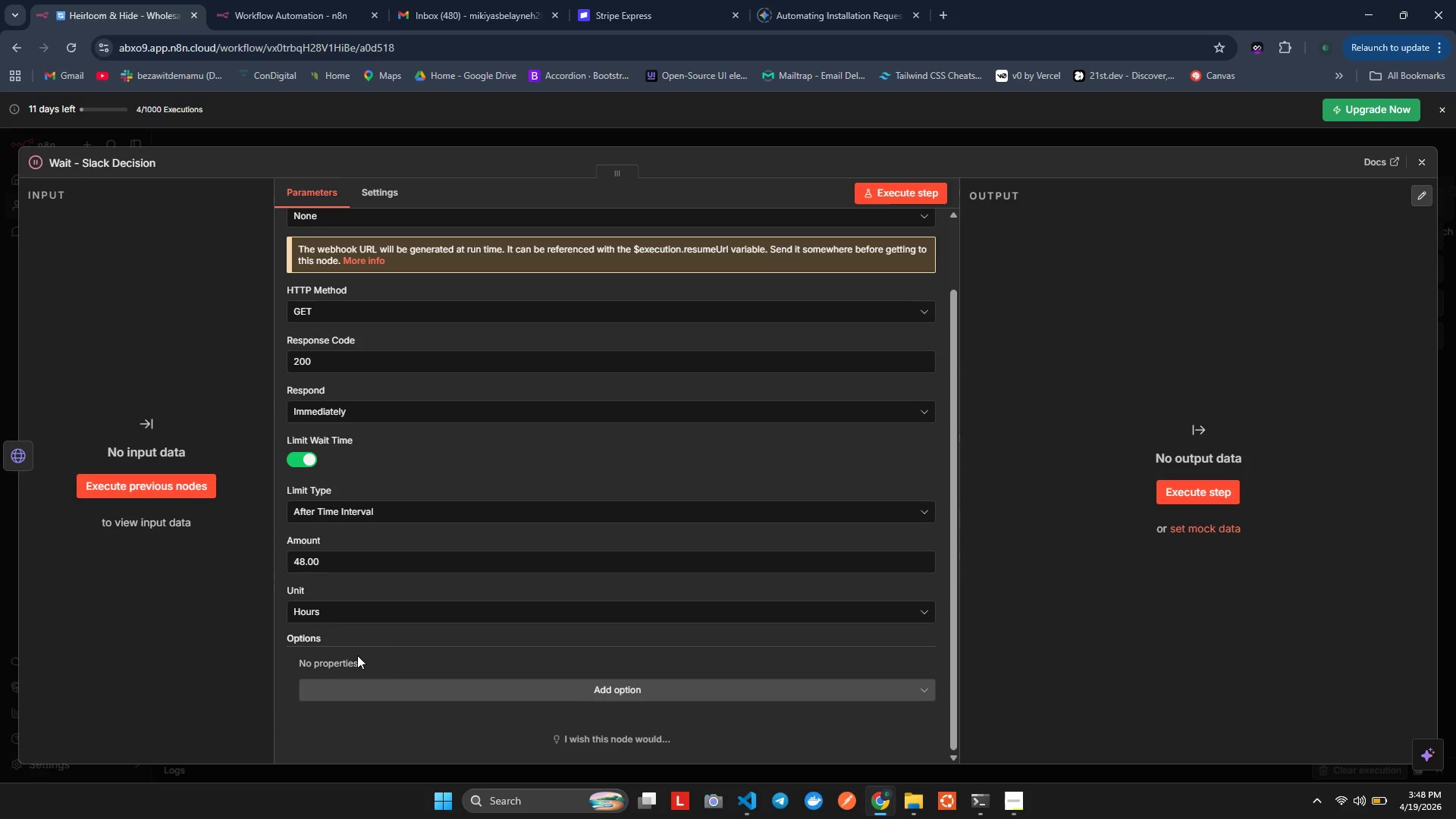 
wait(7.05)
 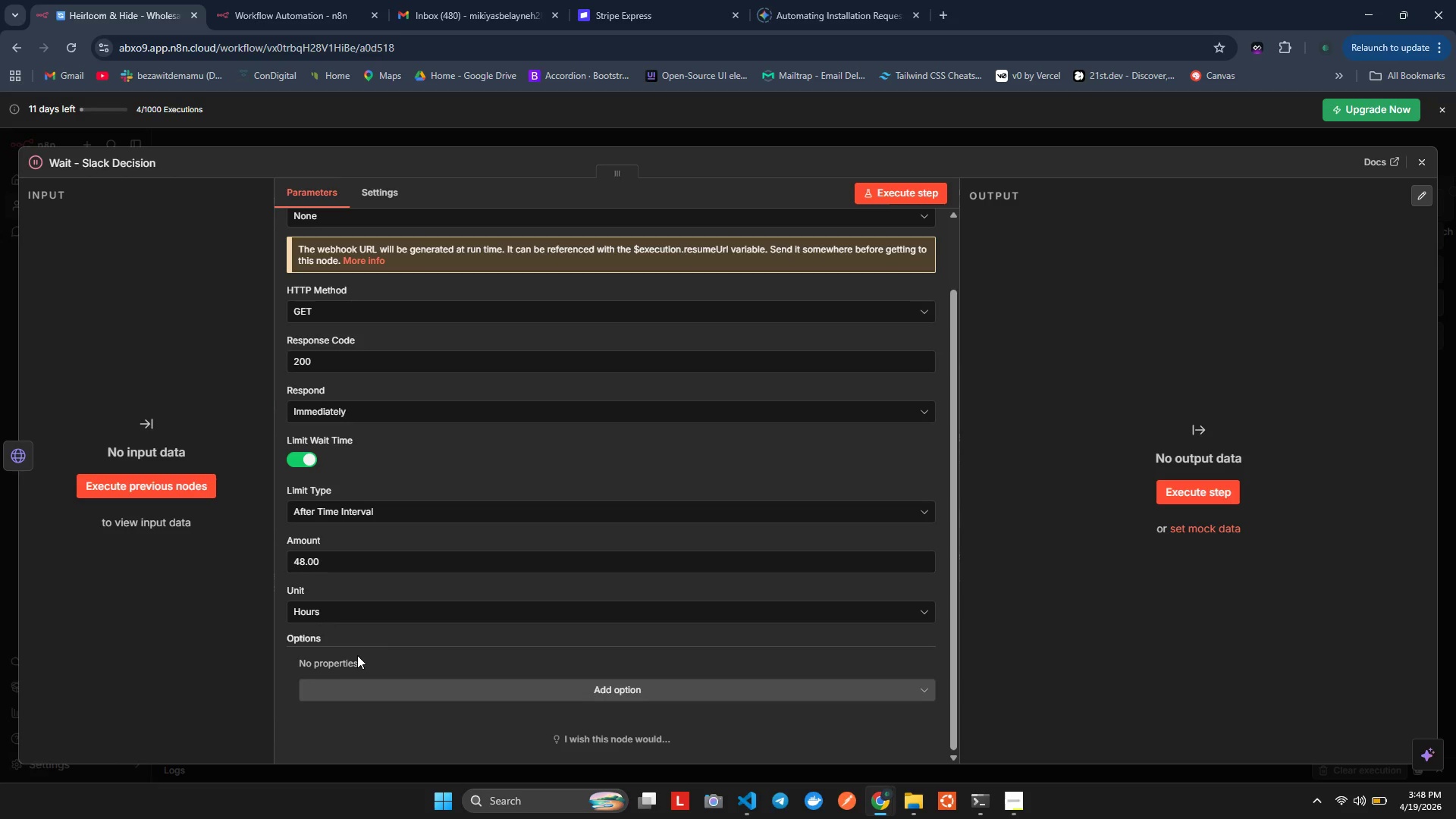 
left_click([416, 684])
 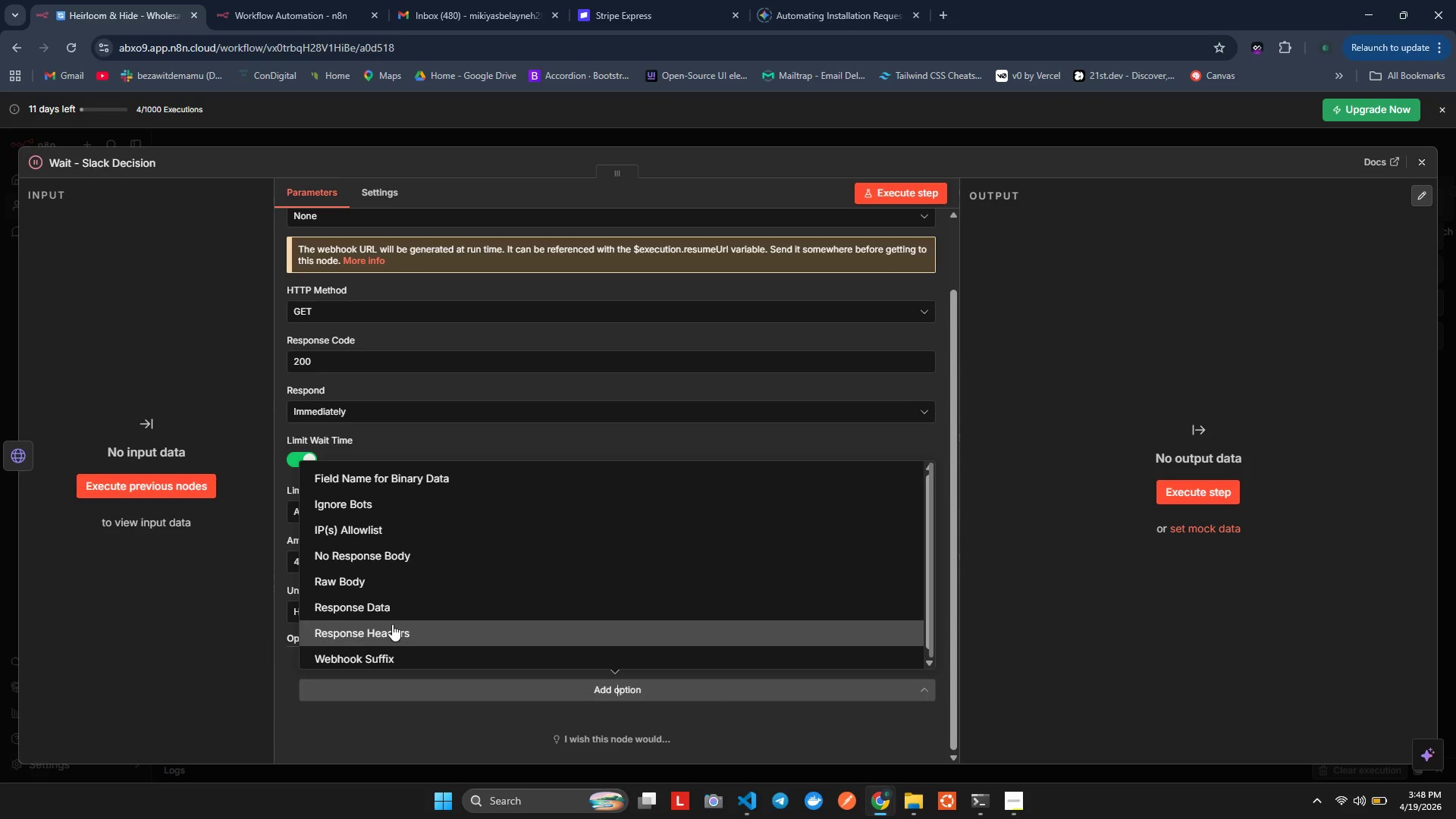 
left_click([369, 587])
 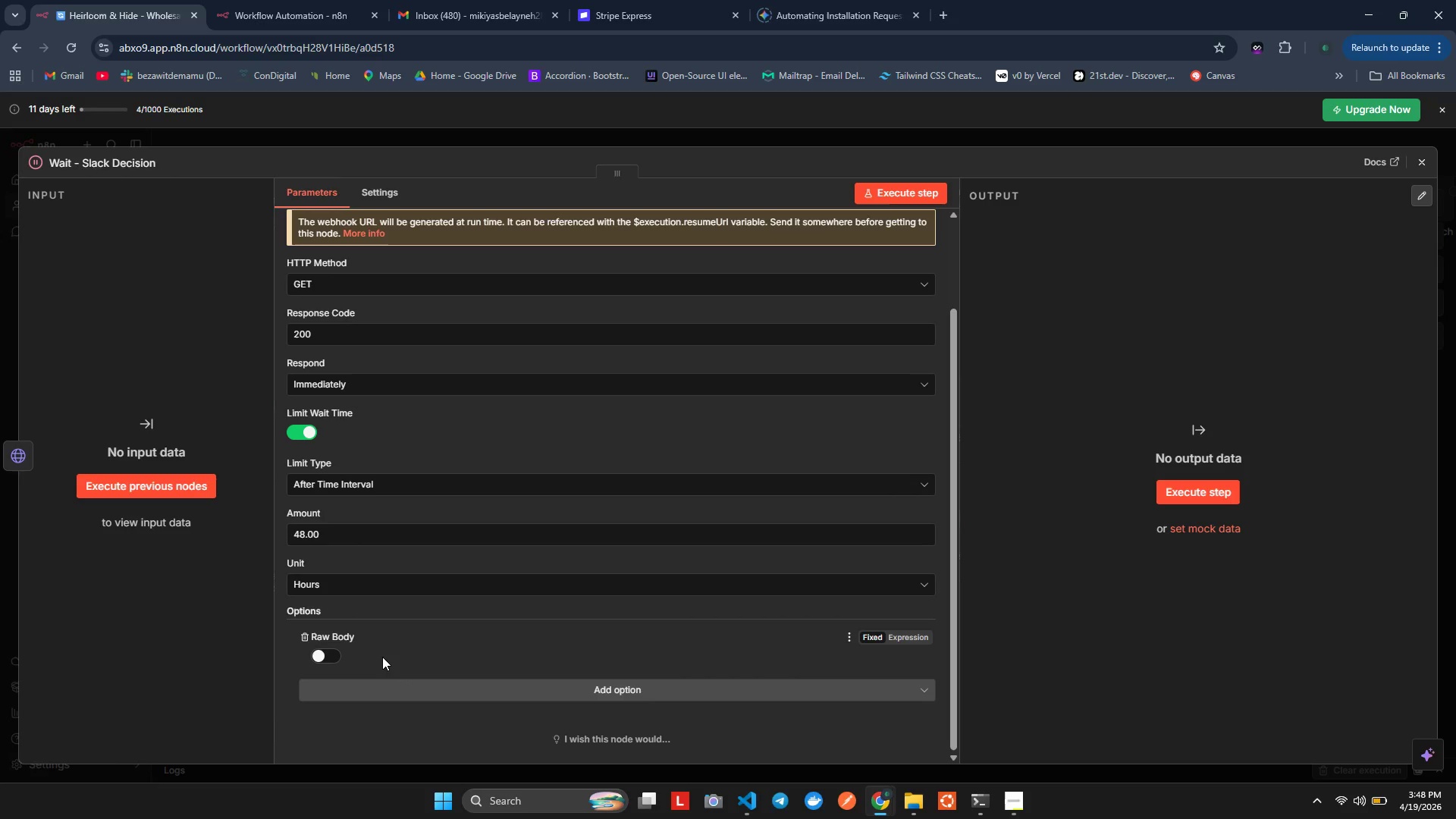 
left_click([322, 655])
 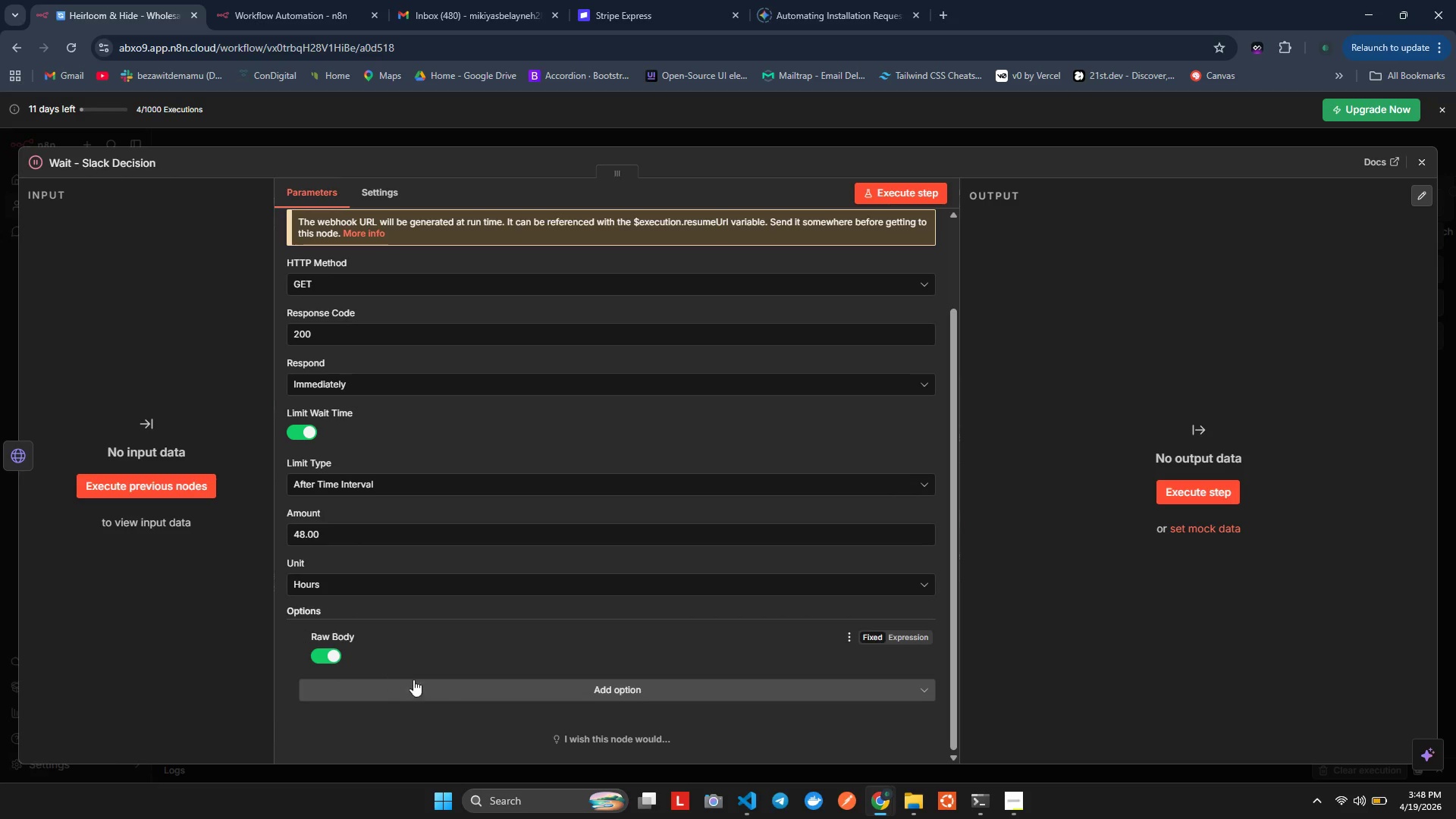 
left_click([439, 686])
 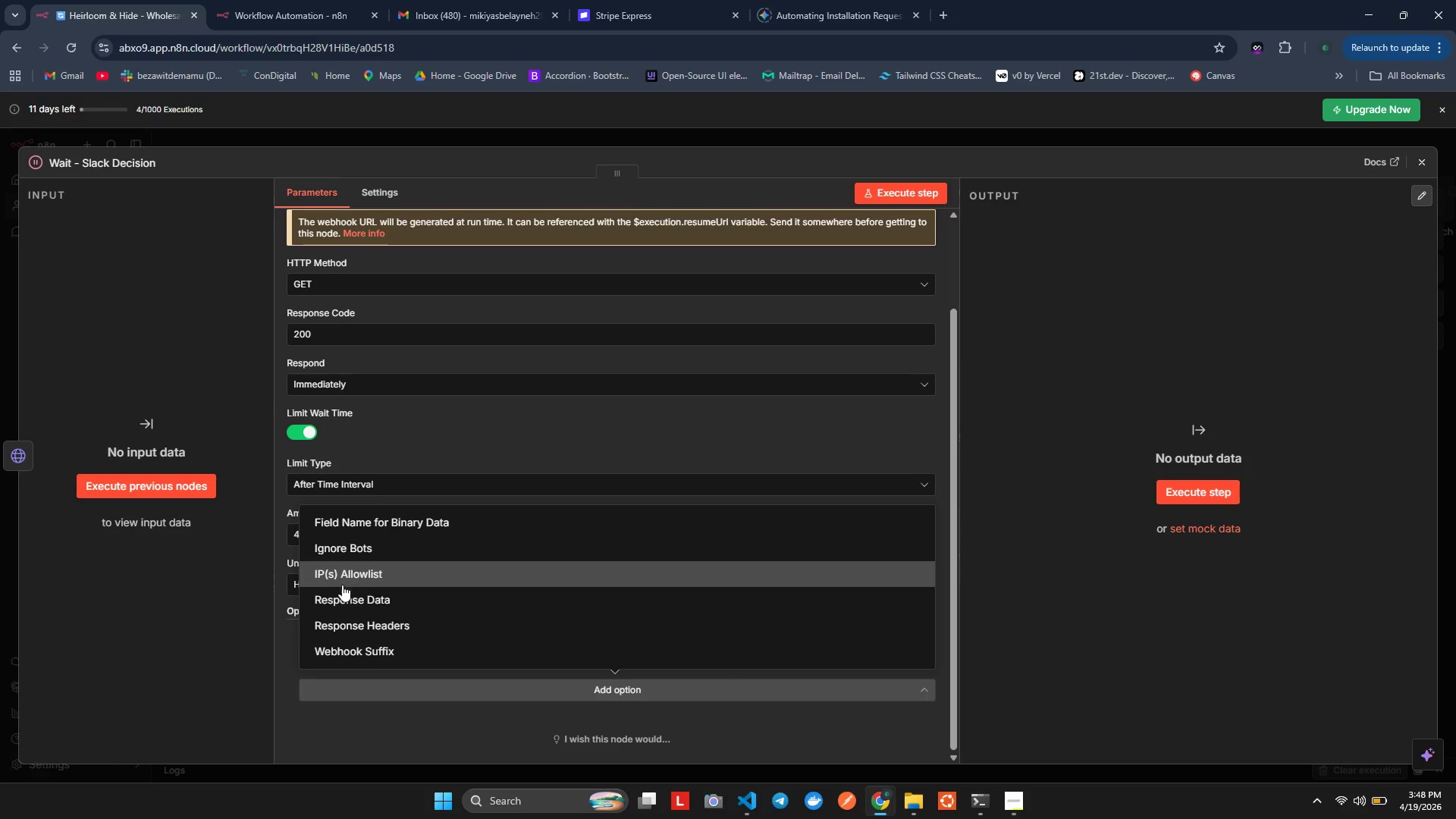 
wait(10.03)
 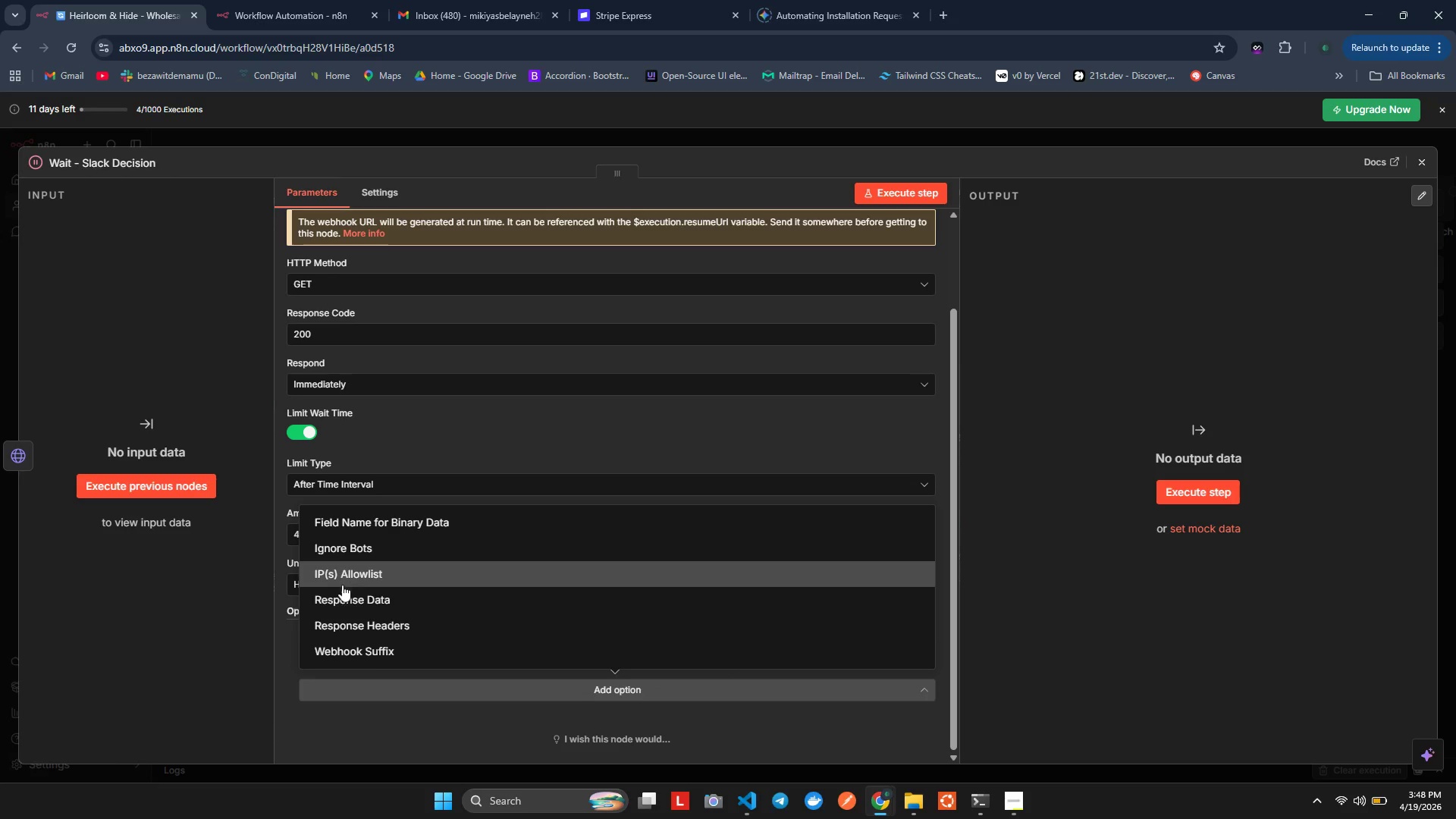 
left_click([334, 611])
 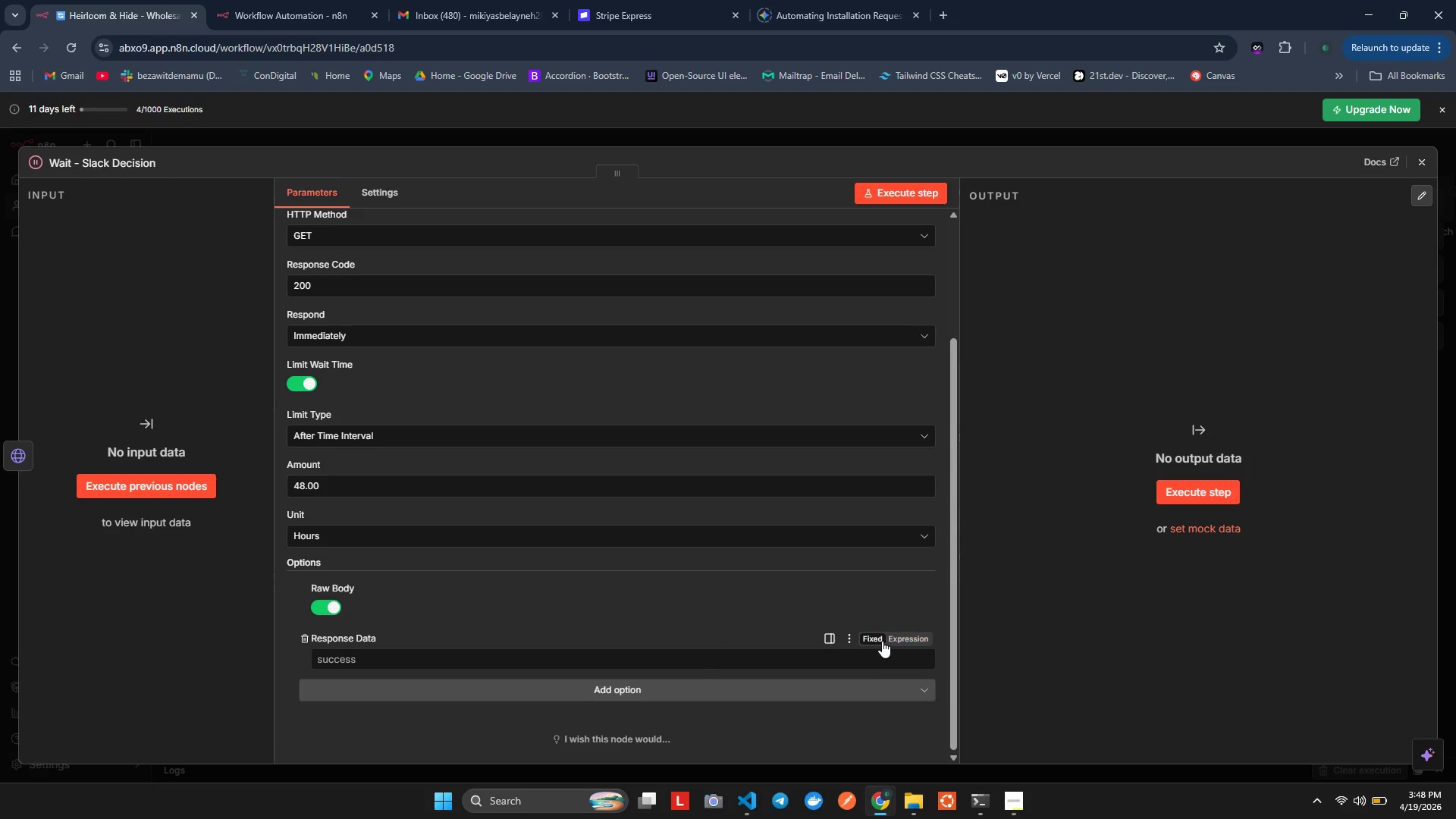 
wait(7.3)
 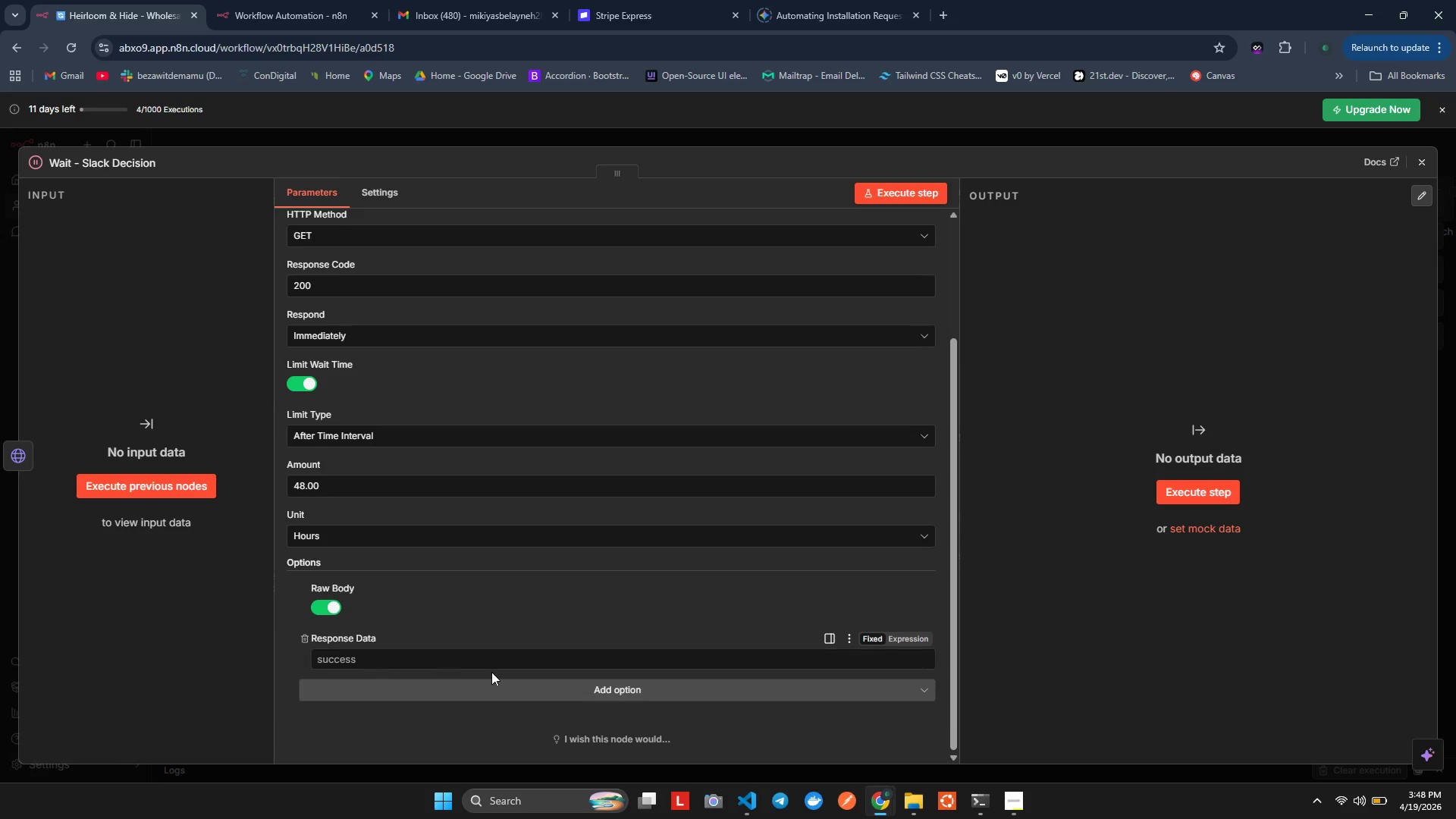 
left_click([301, 643])
 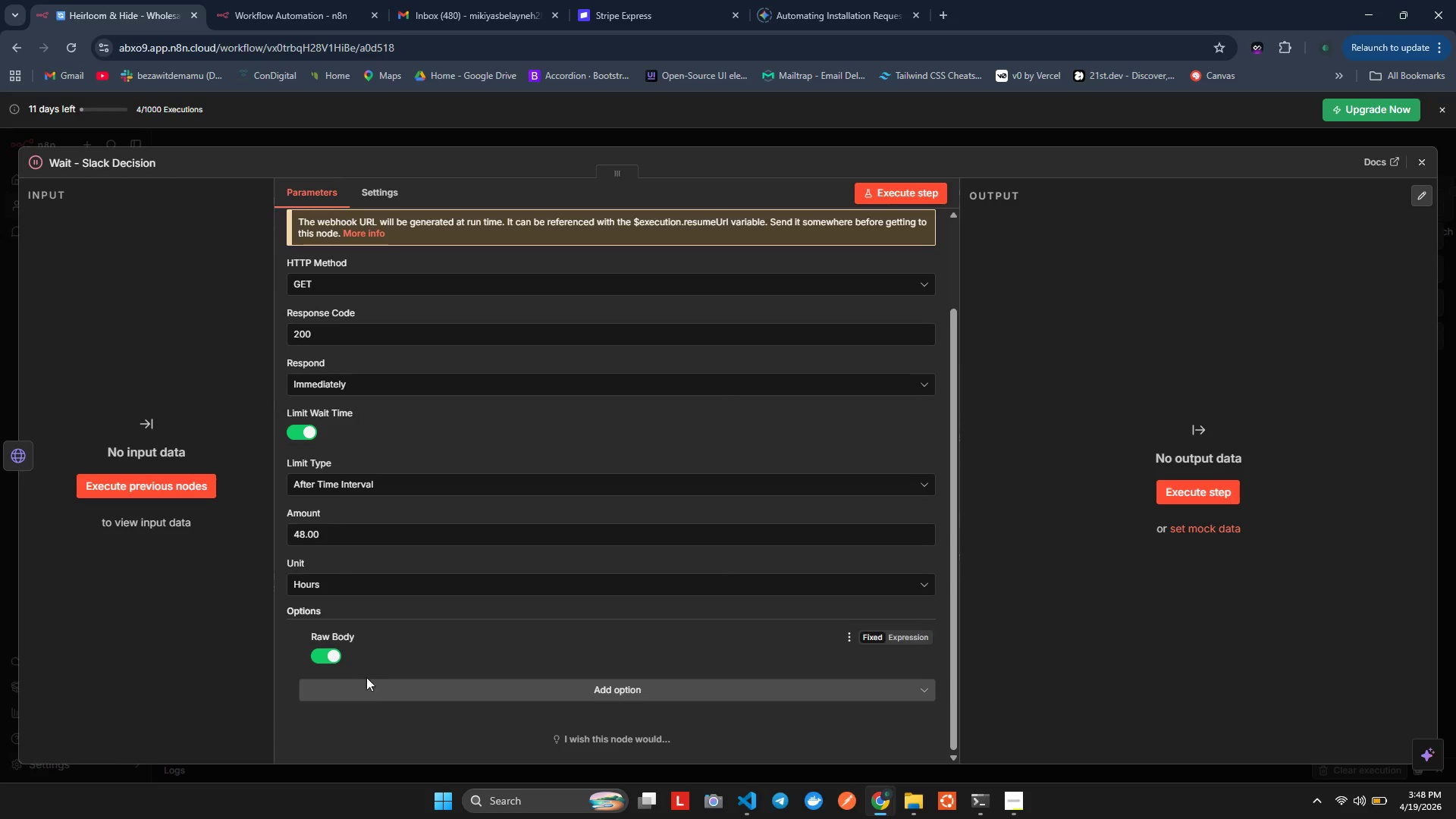 
left_click([369, 678])
 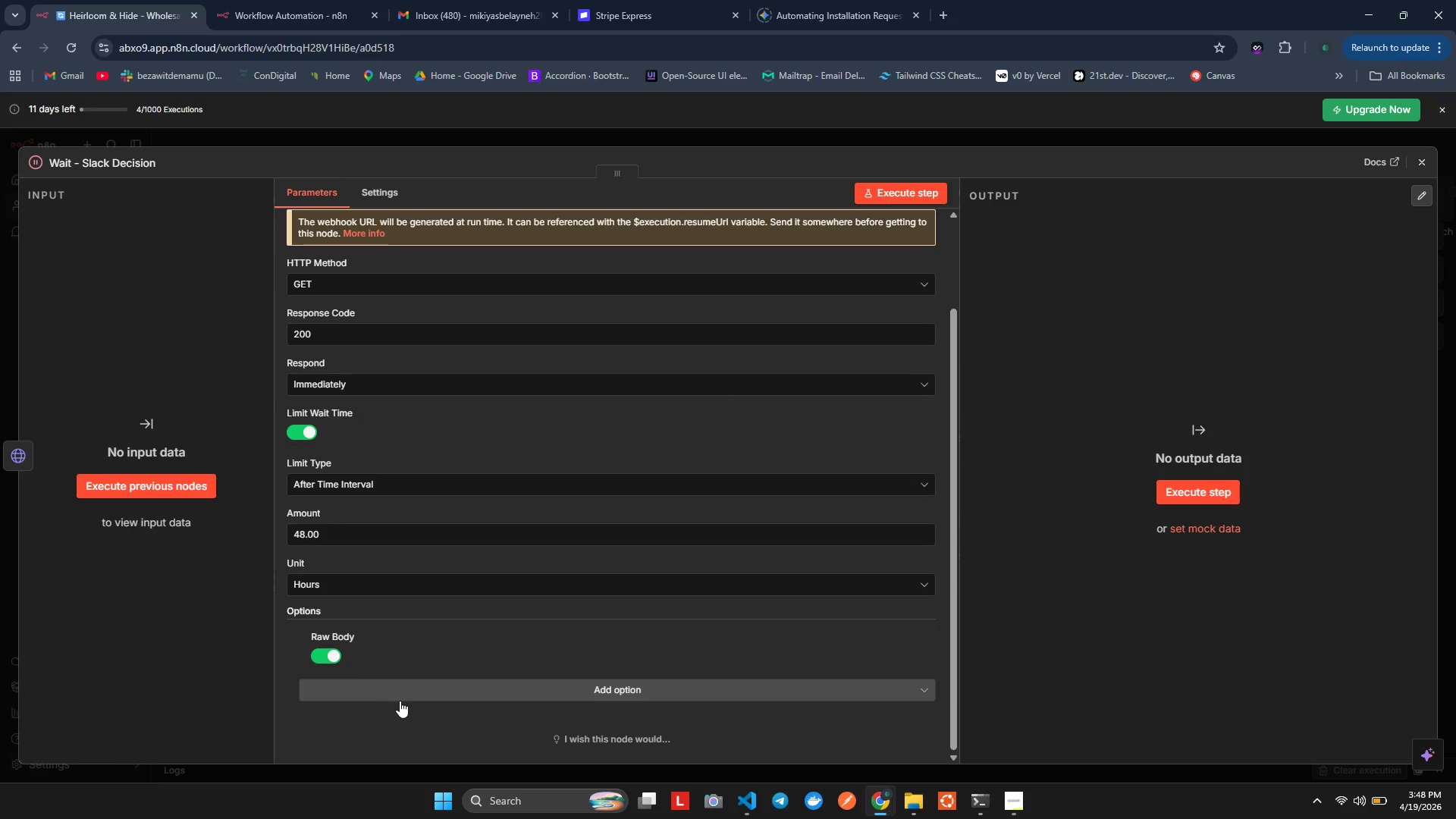 
left_click([400, 701])
 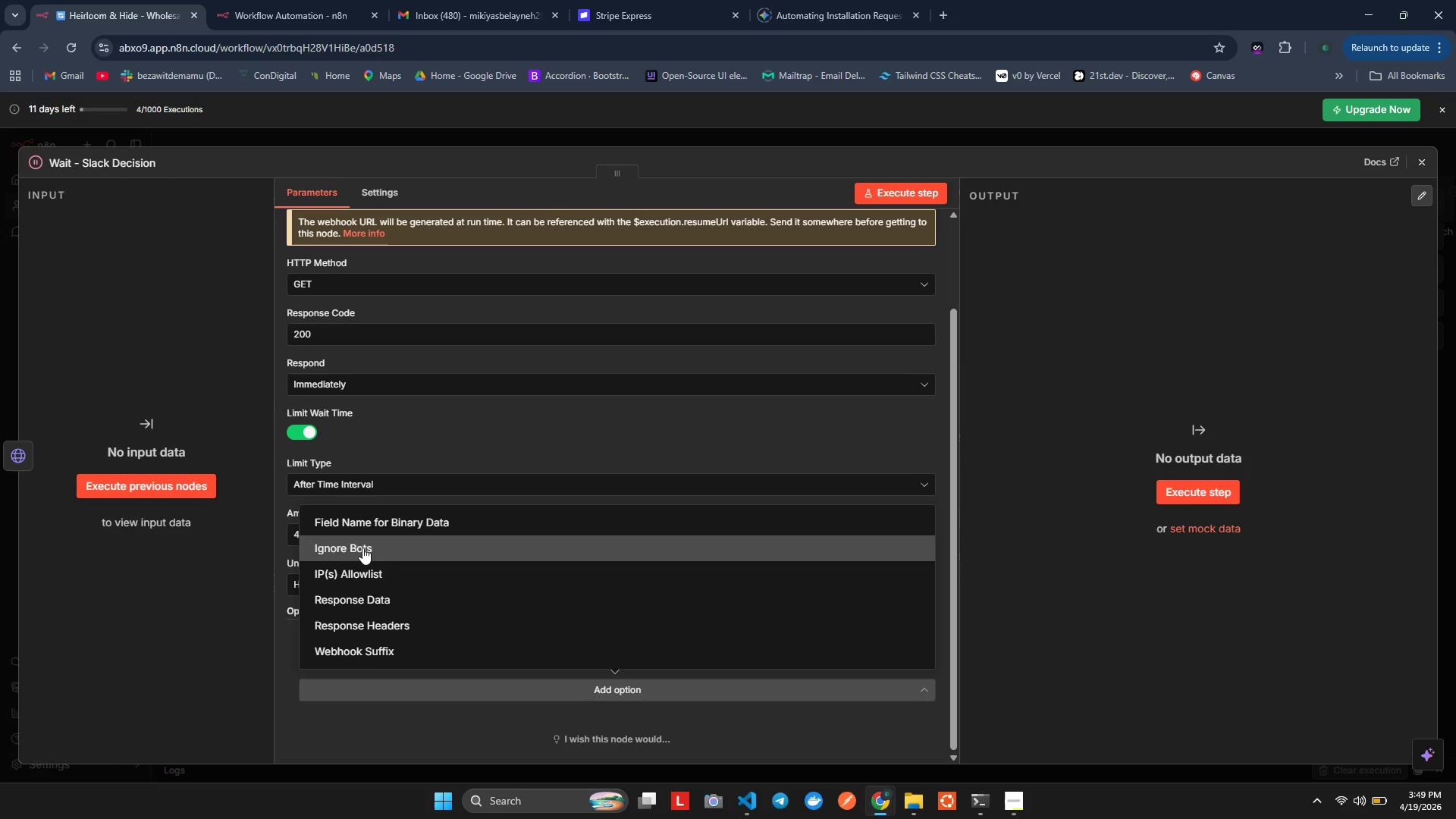 
wait(11.08)
 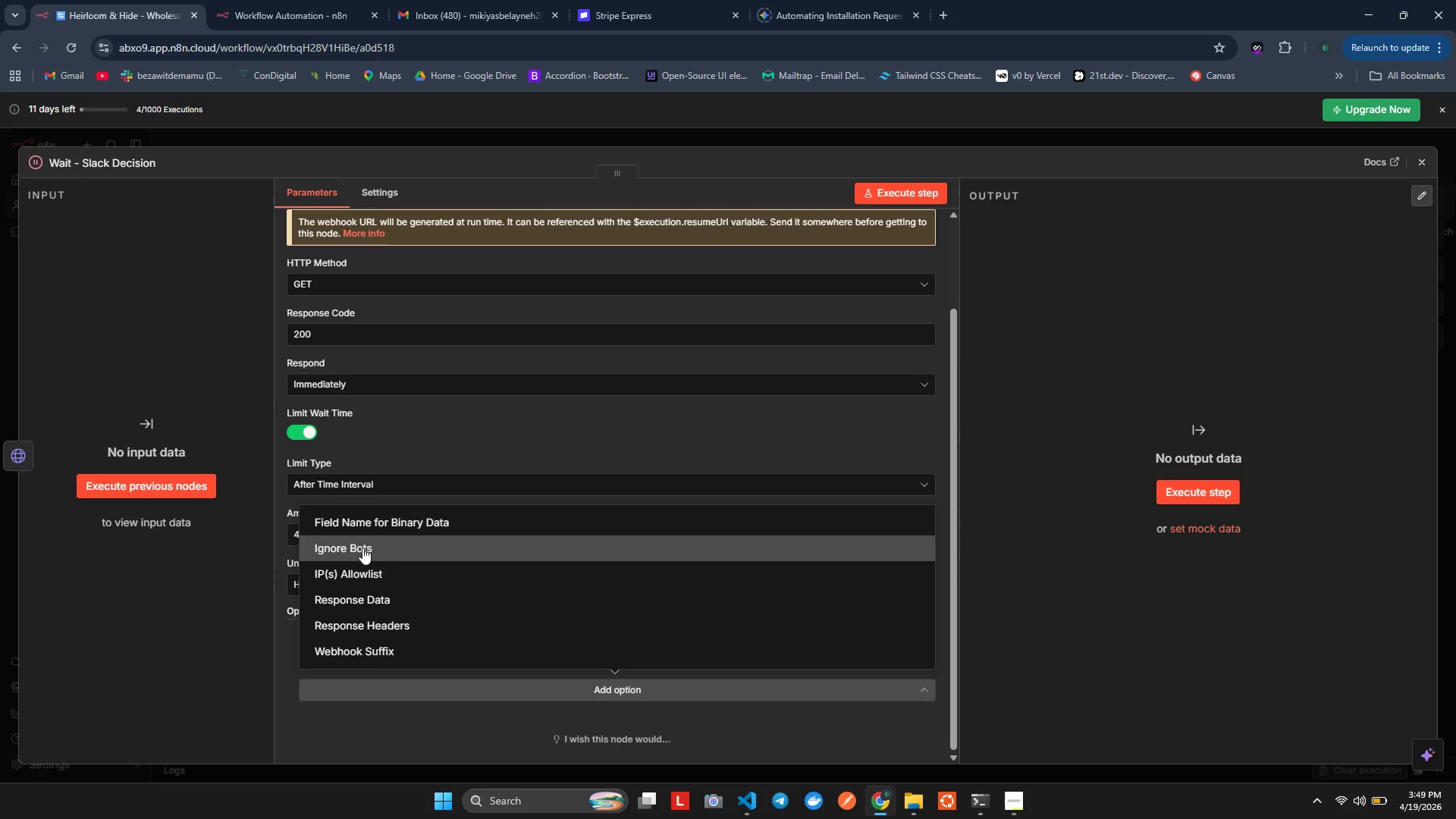 
left_click([290, 632])
 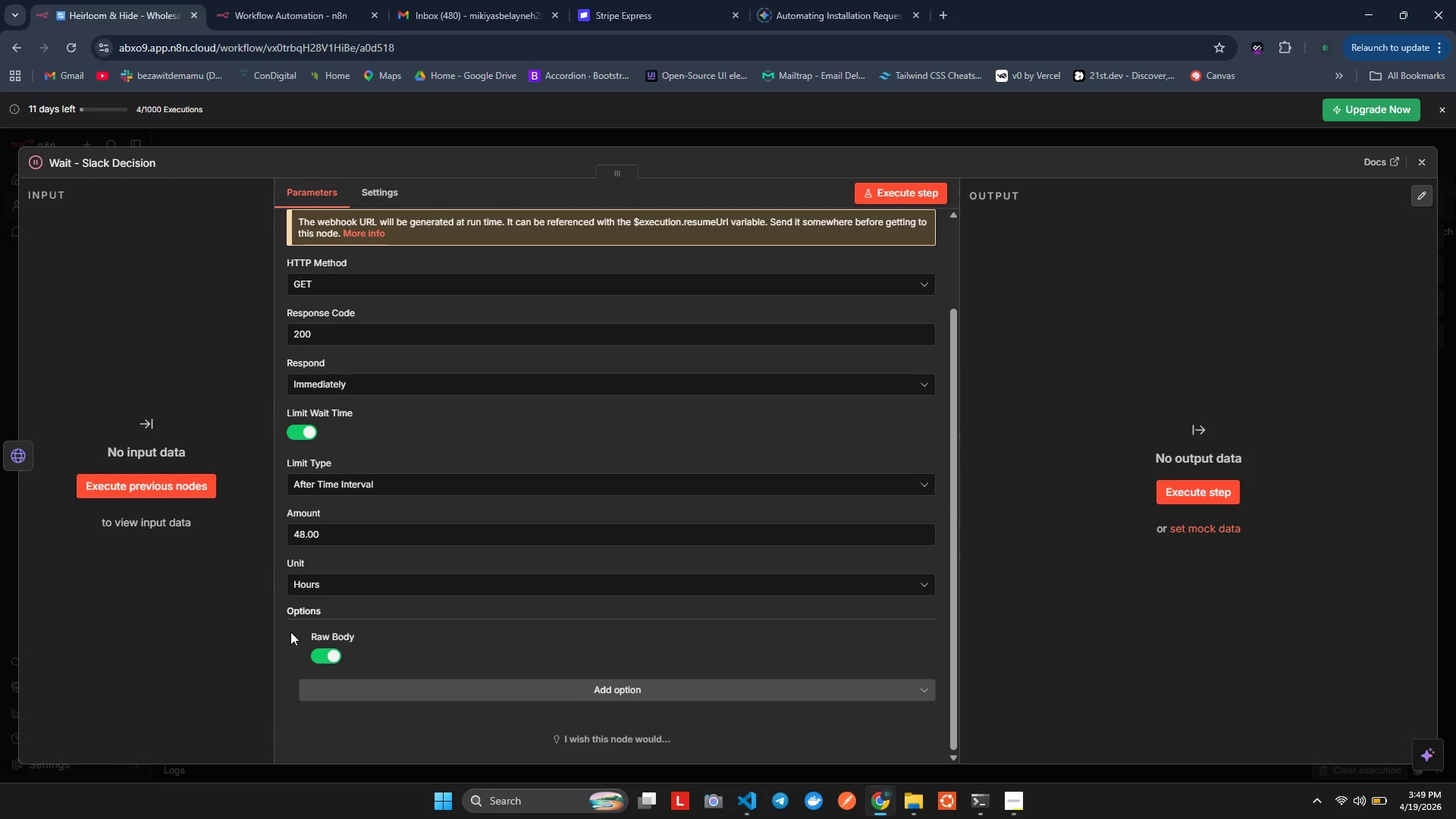 
wait(10.34)
 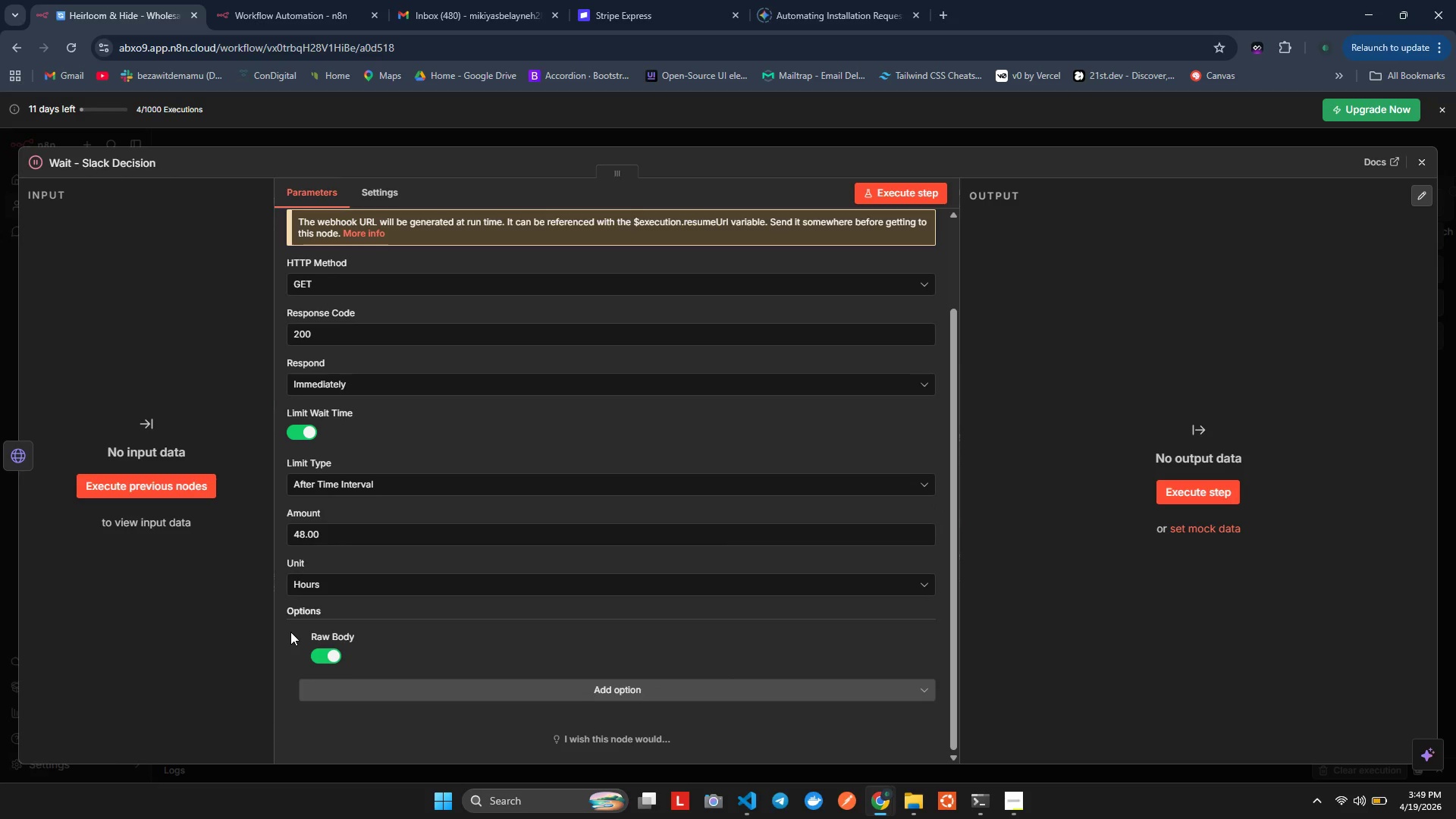 
left_click([1421, 160])
 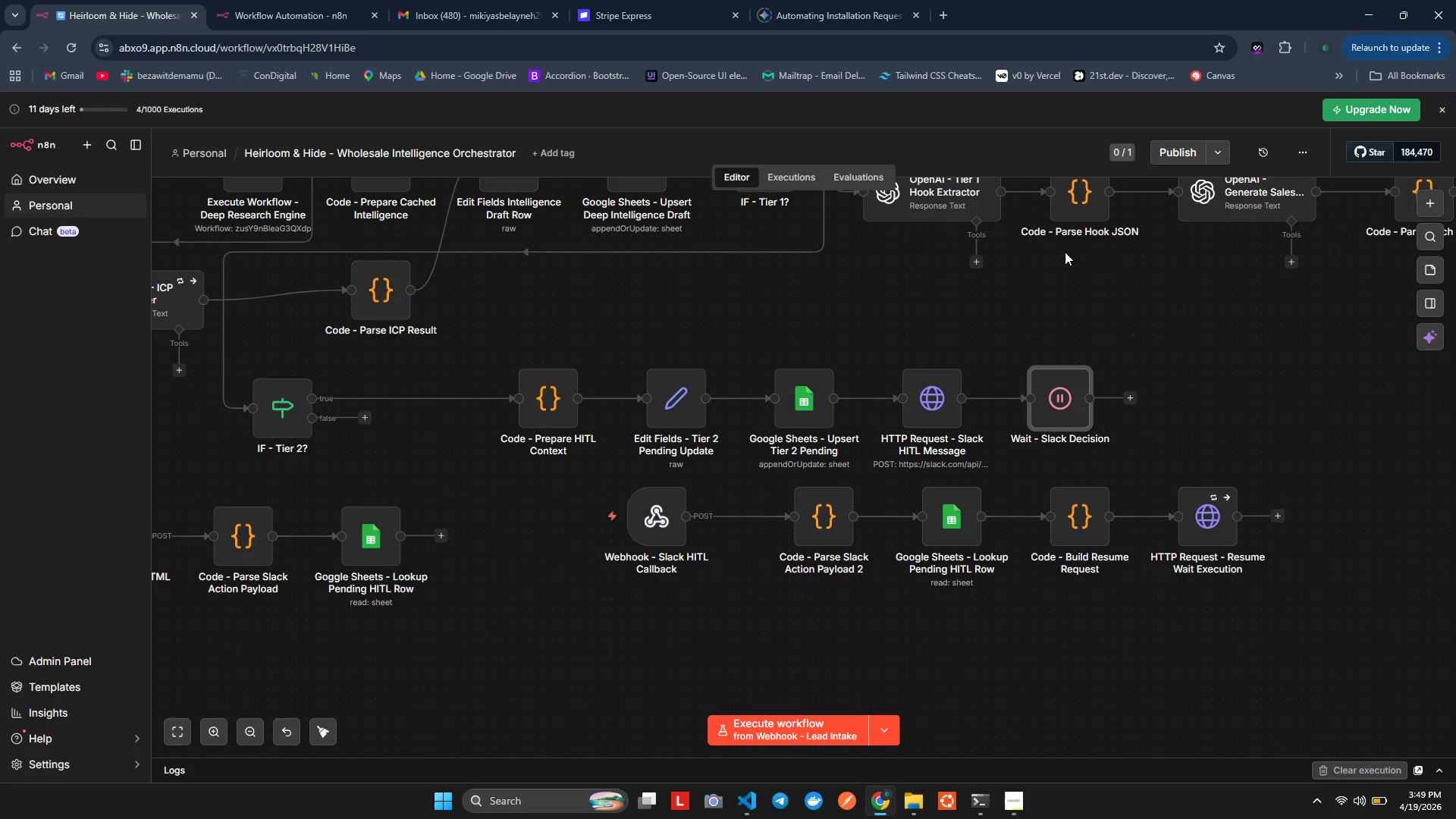 
mouse_move([1147, 394])
 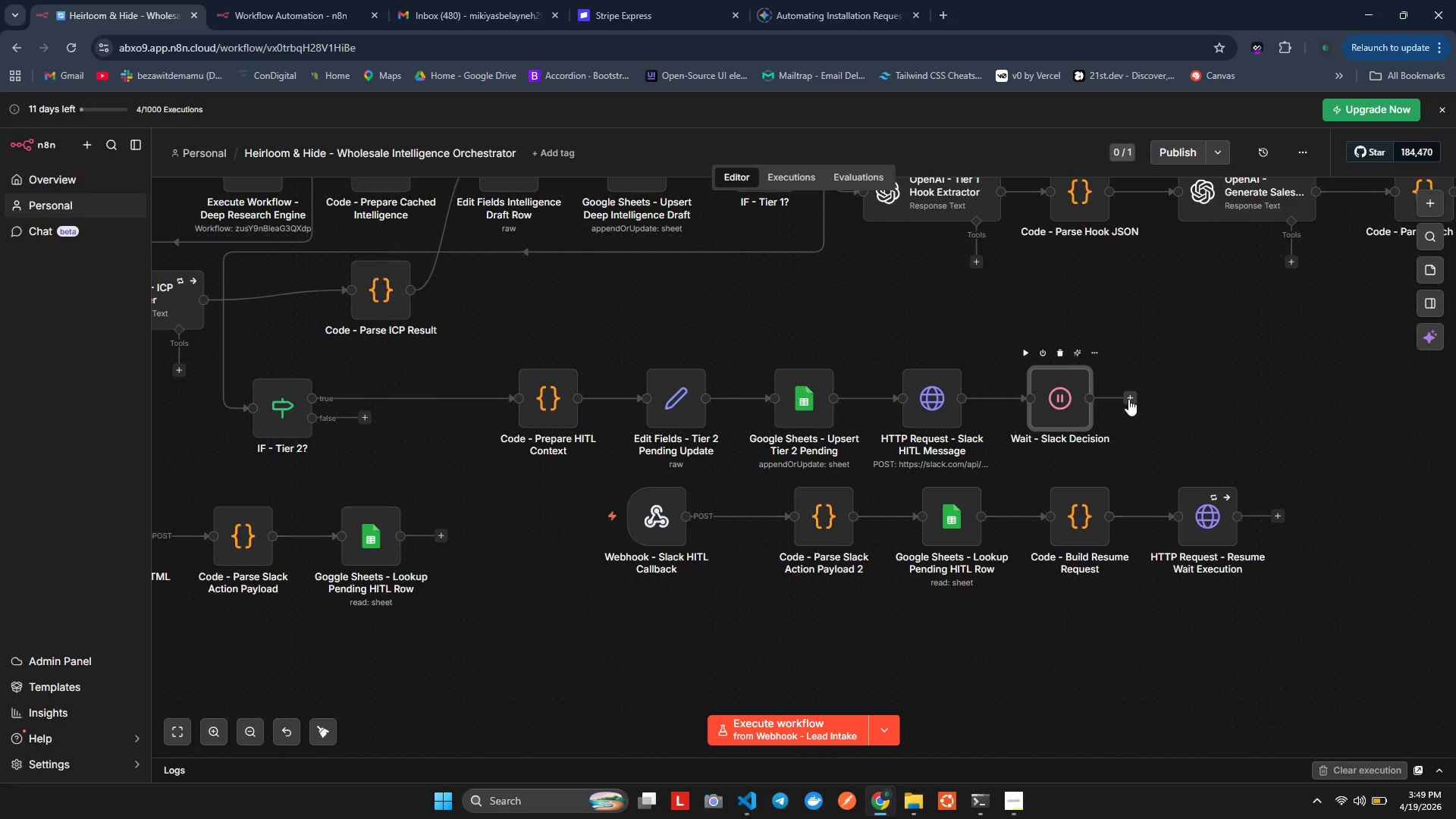 
left_click([1128, 399])
 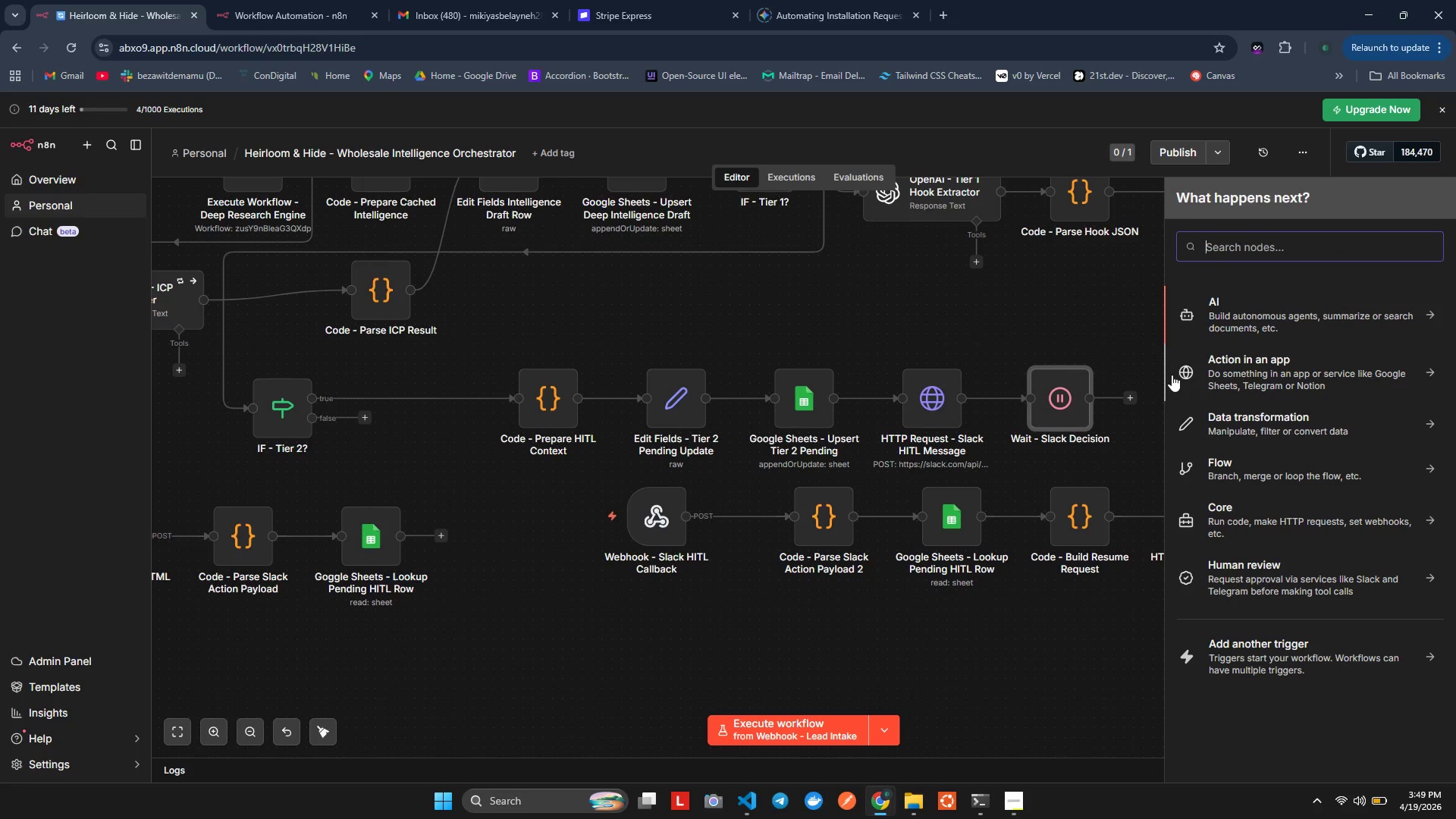 
key(C)
 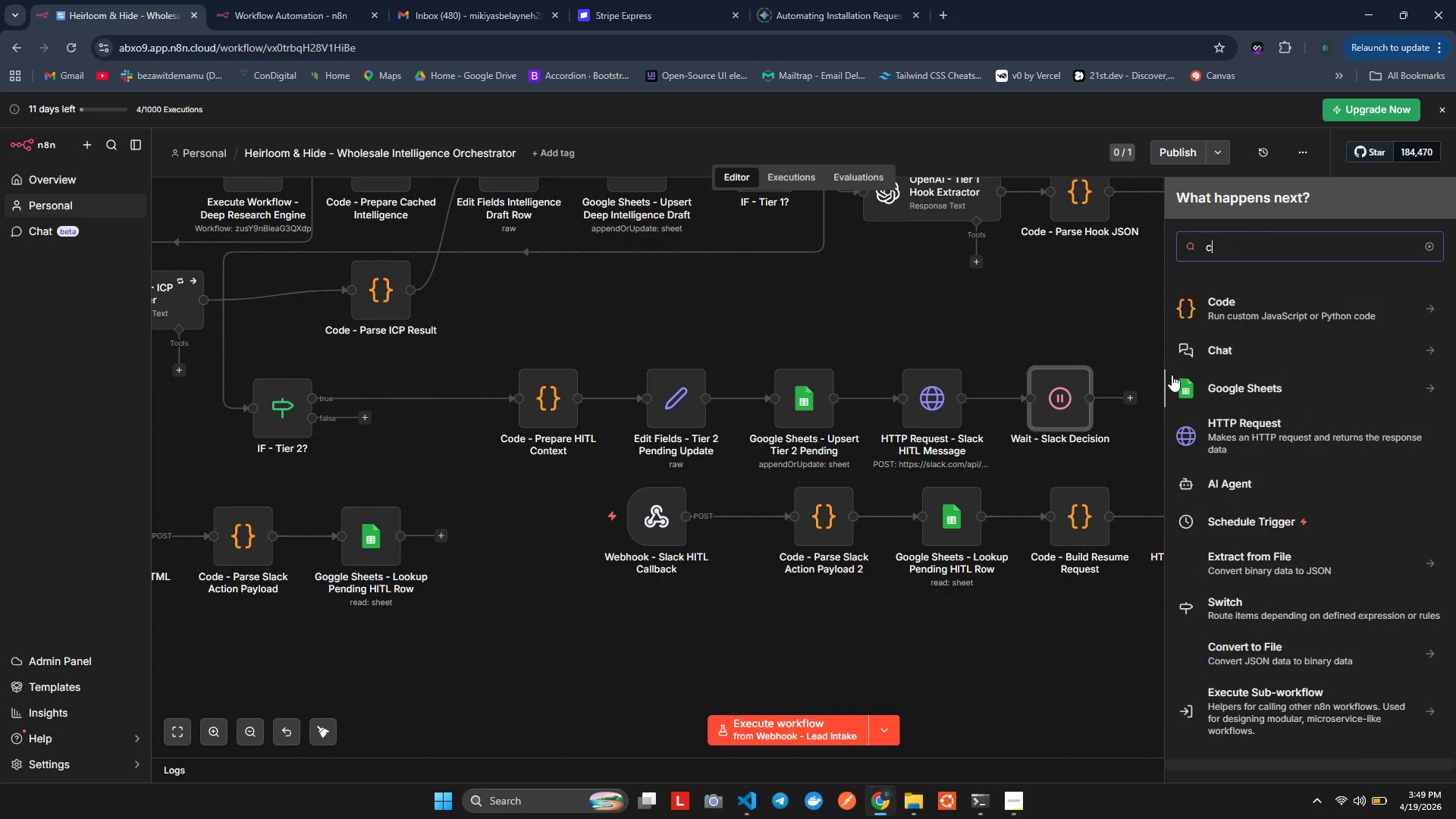 
type(ode)
 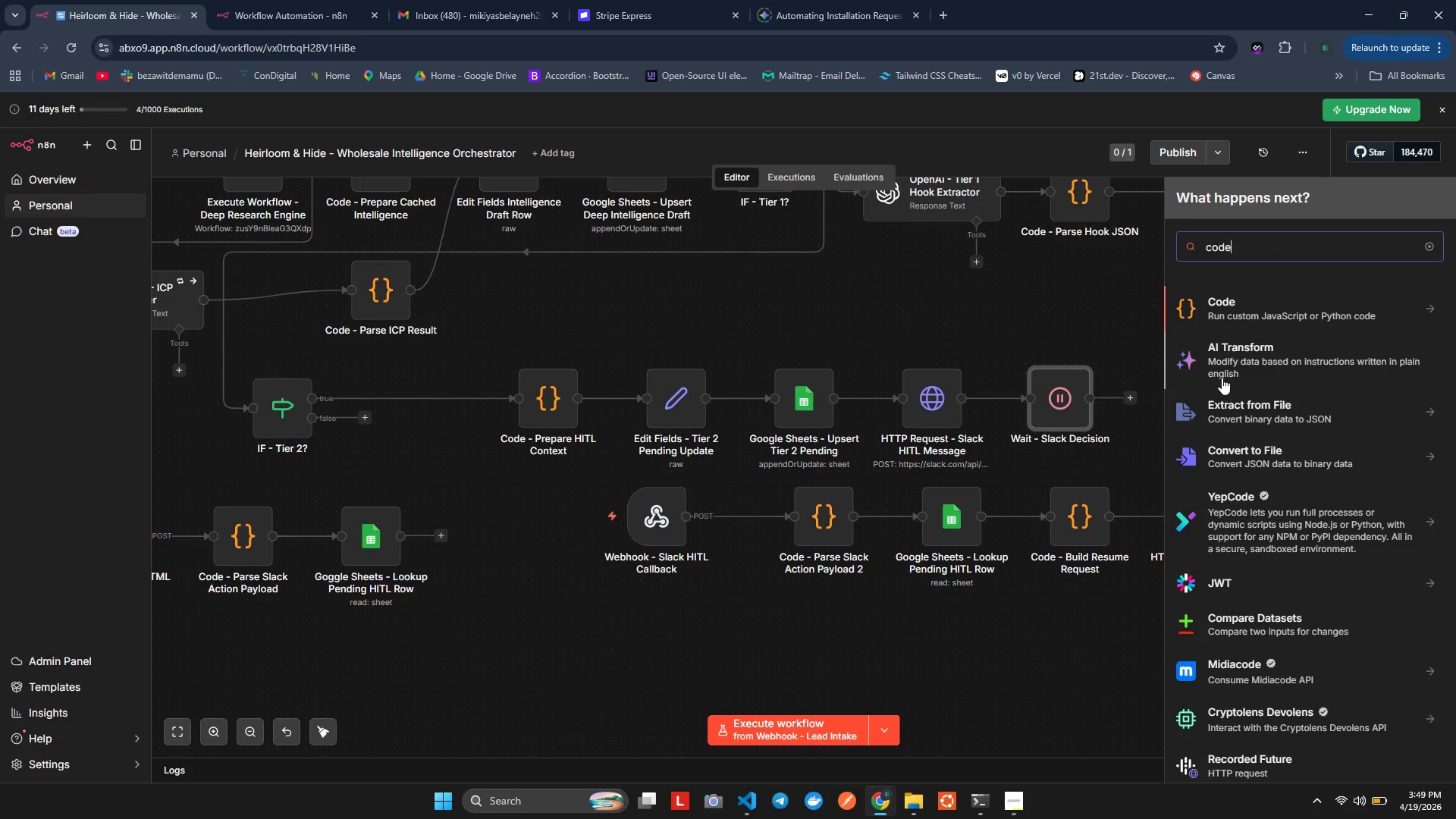 
left_click([1201, 312])
 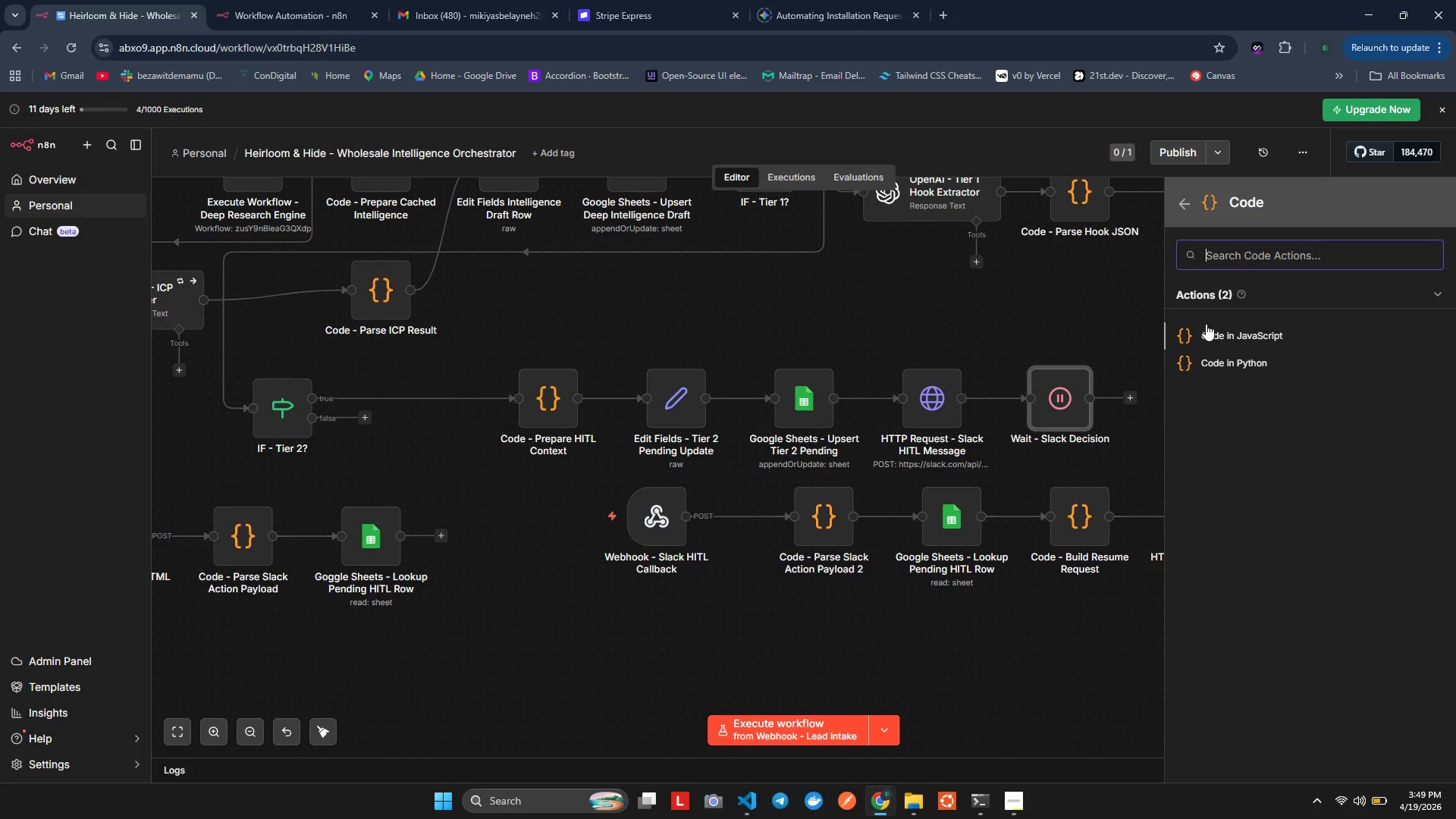 
wait(32.95)
 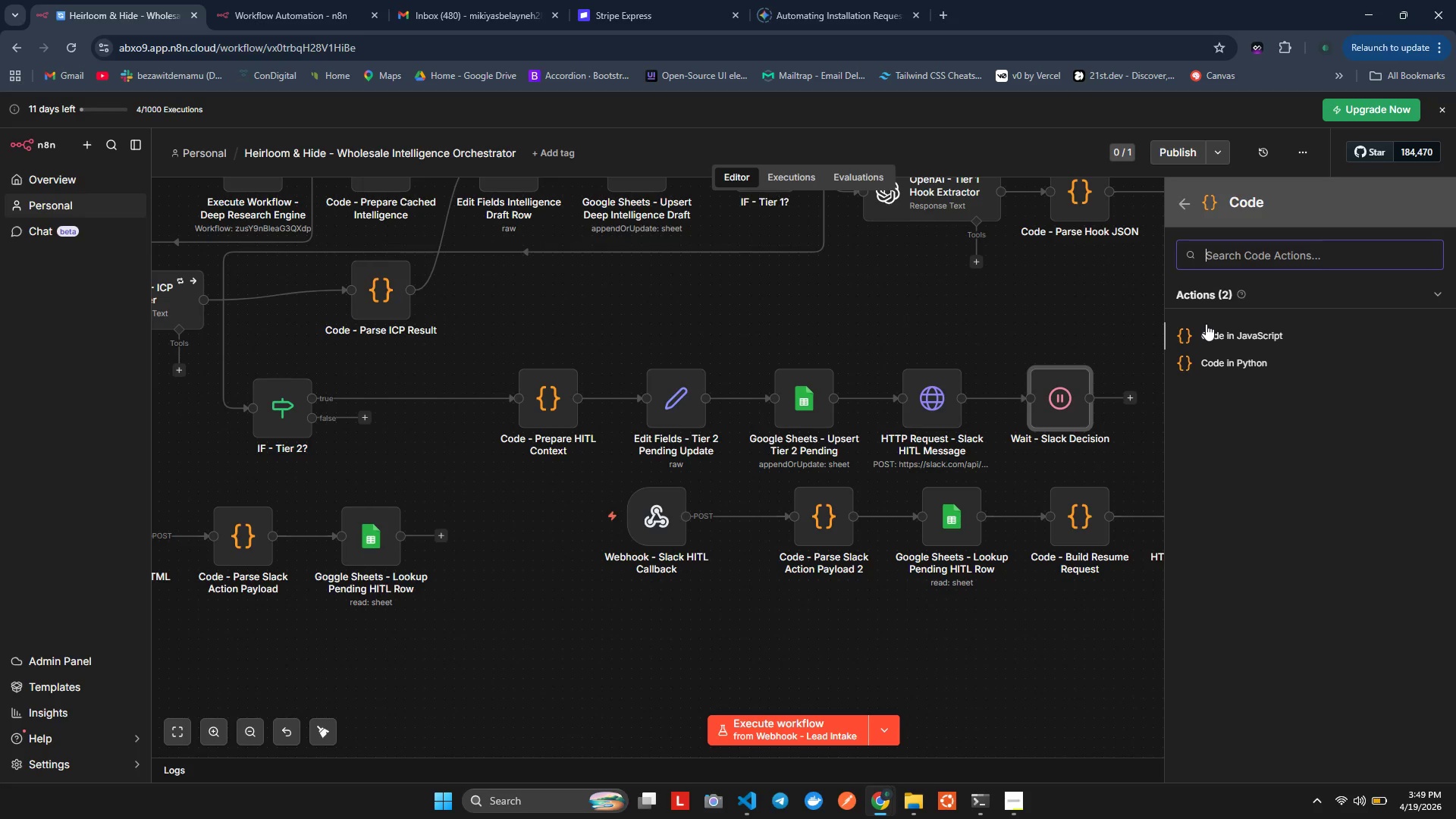 
left_click([1207, 340])
 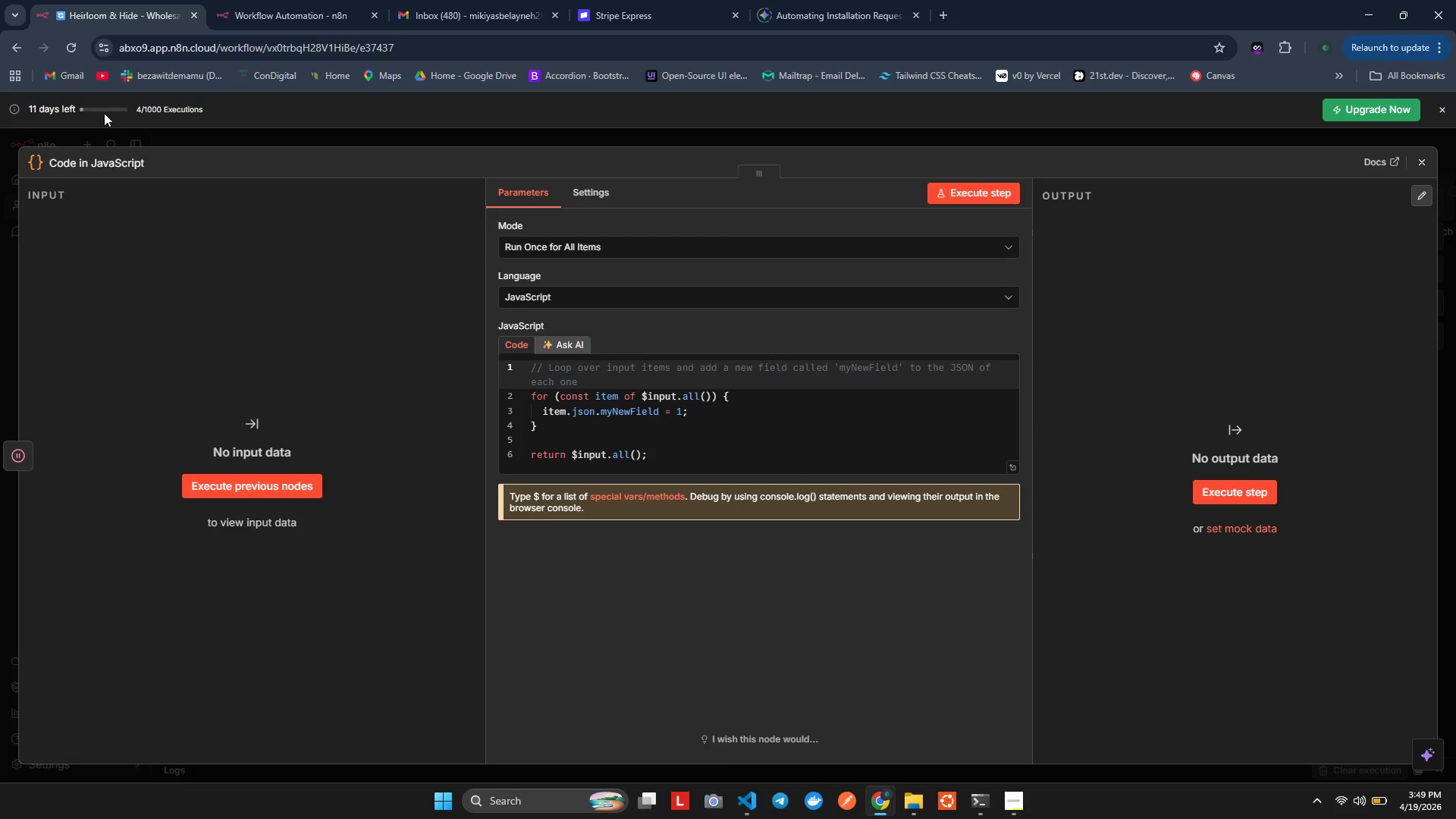 
left_click([80, 165])
 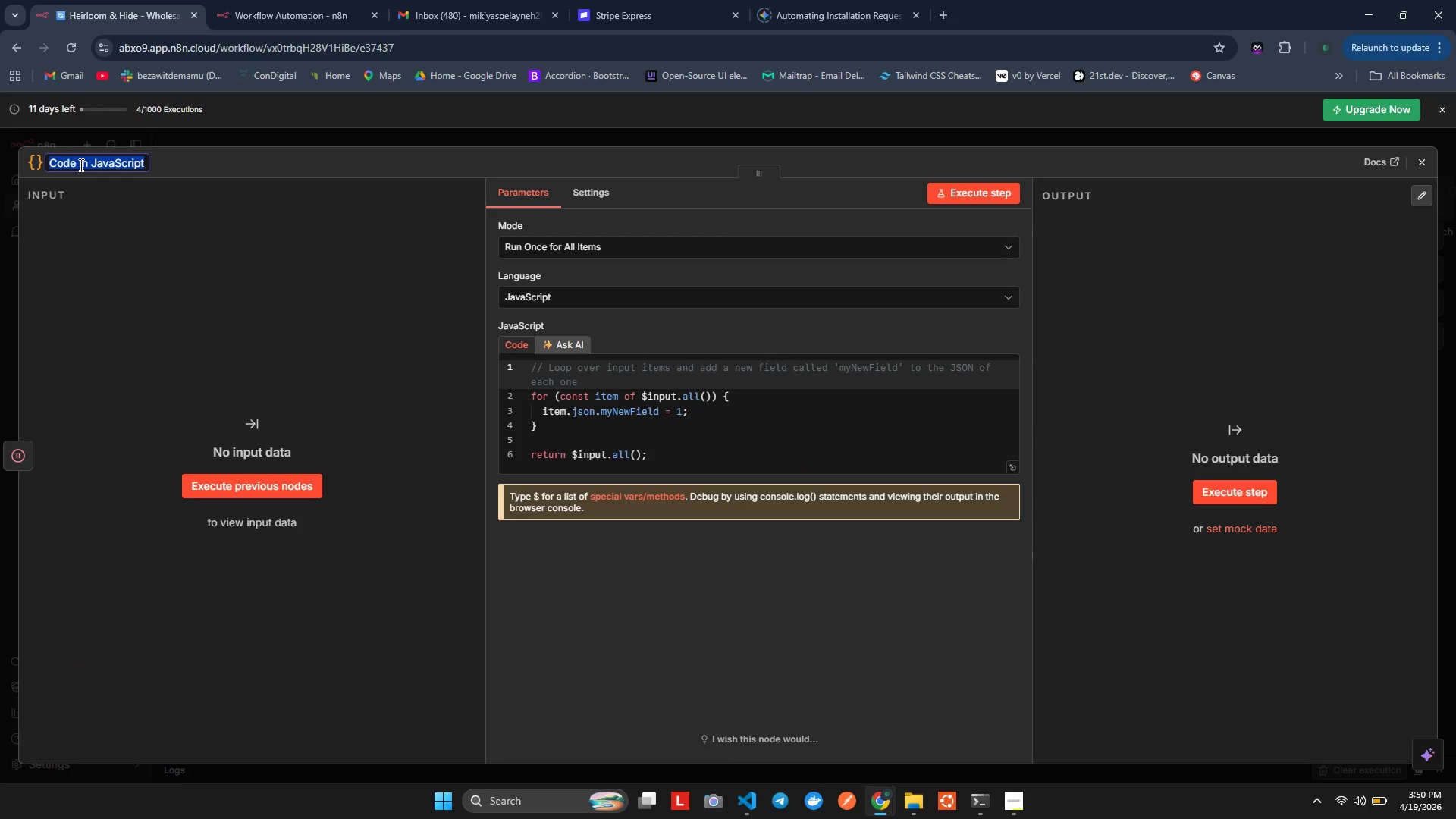 
key(ArrowRight)
 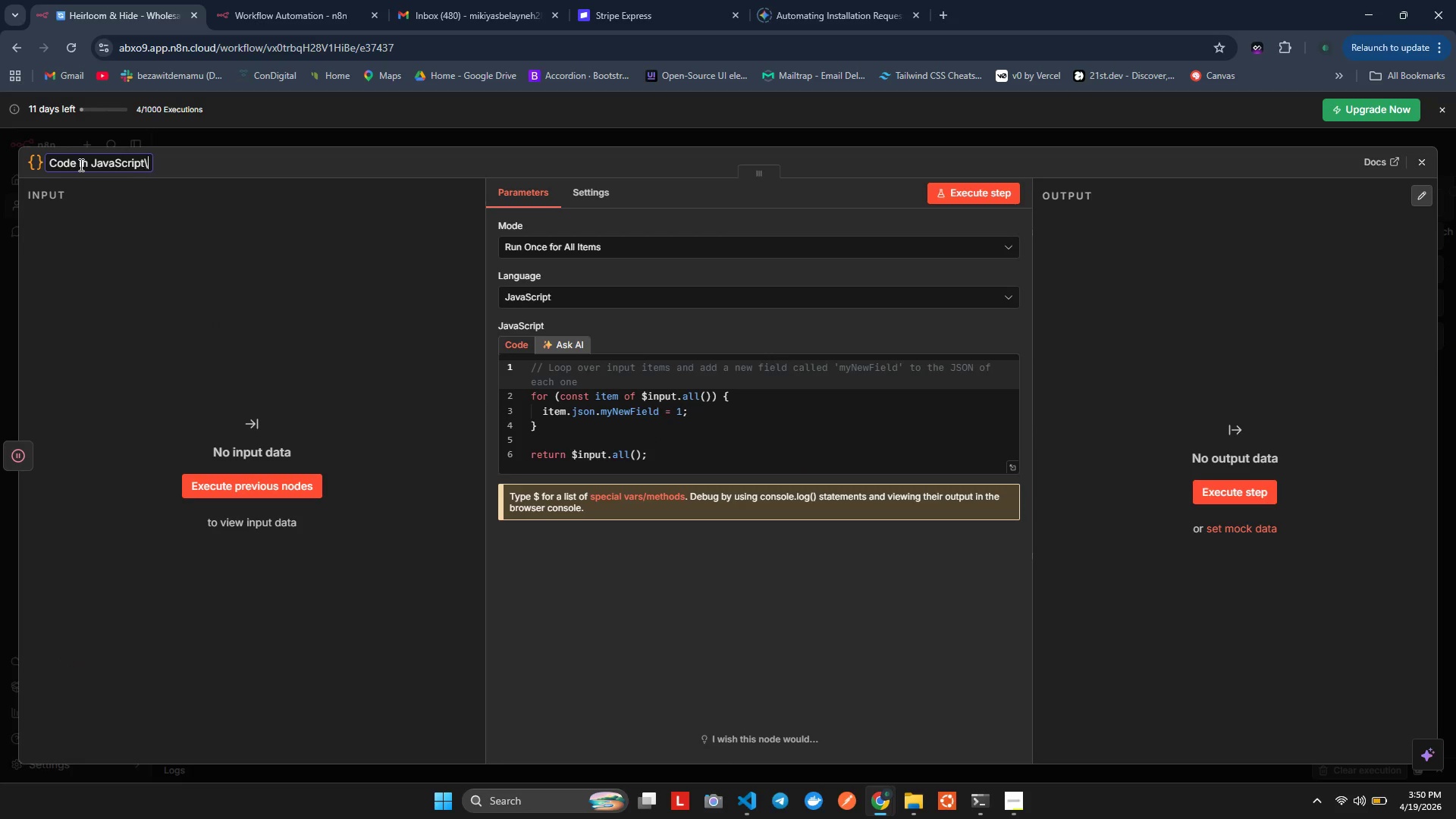 
type(\ - Parse HITL Deci)
 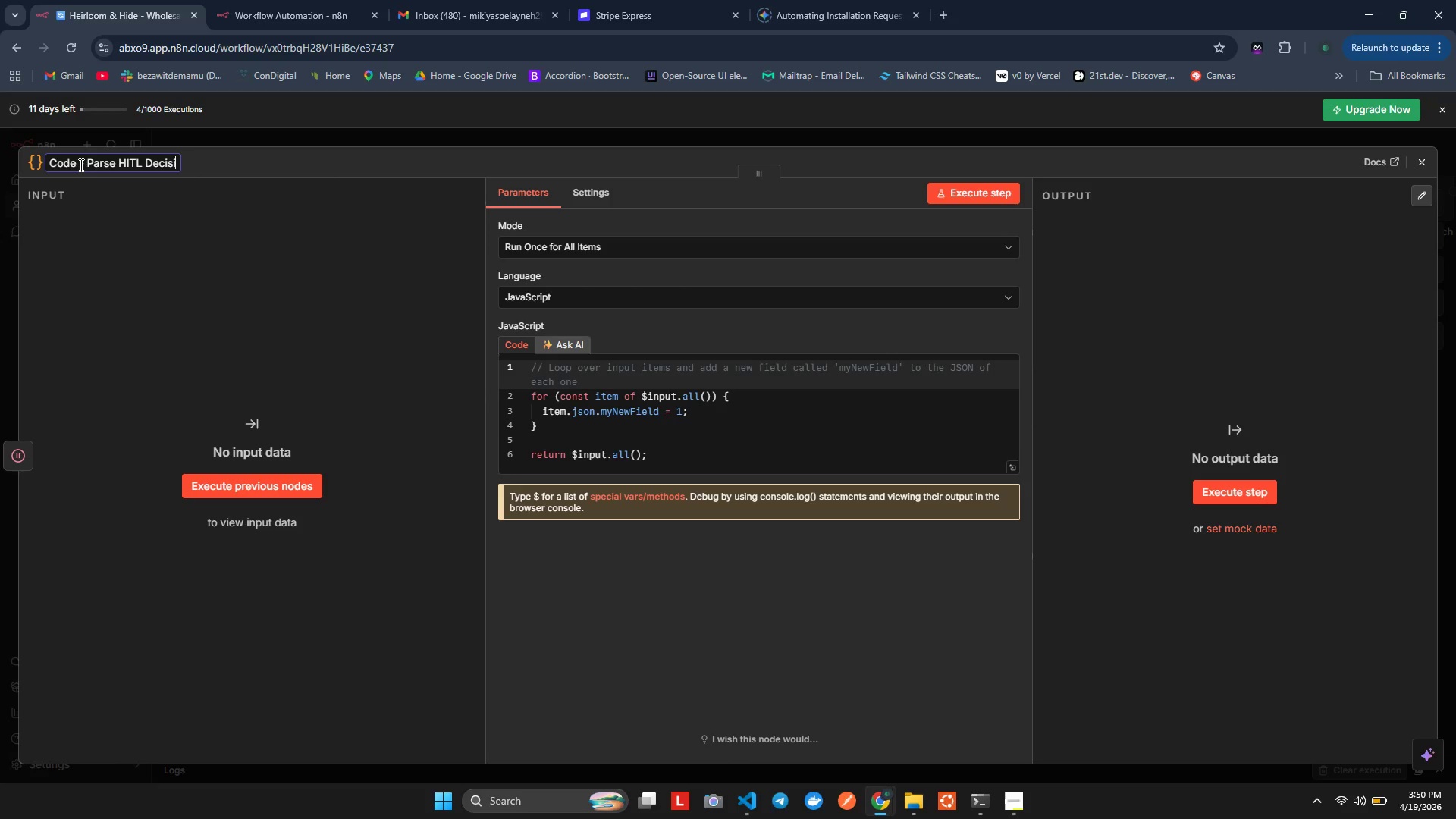 
hold_key(key=Backspace, duration=0.97)
 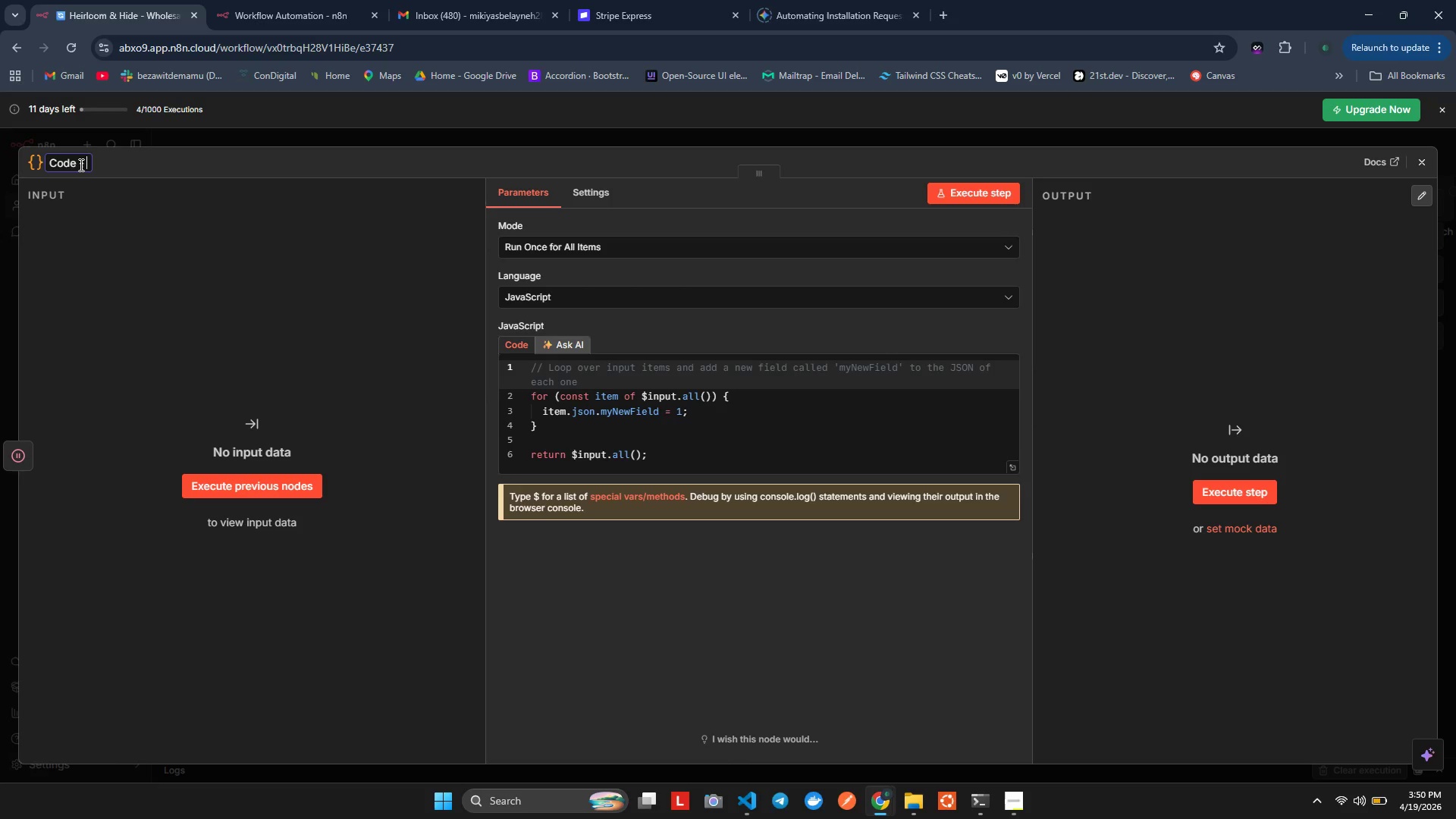 
type(sion)
 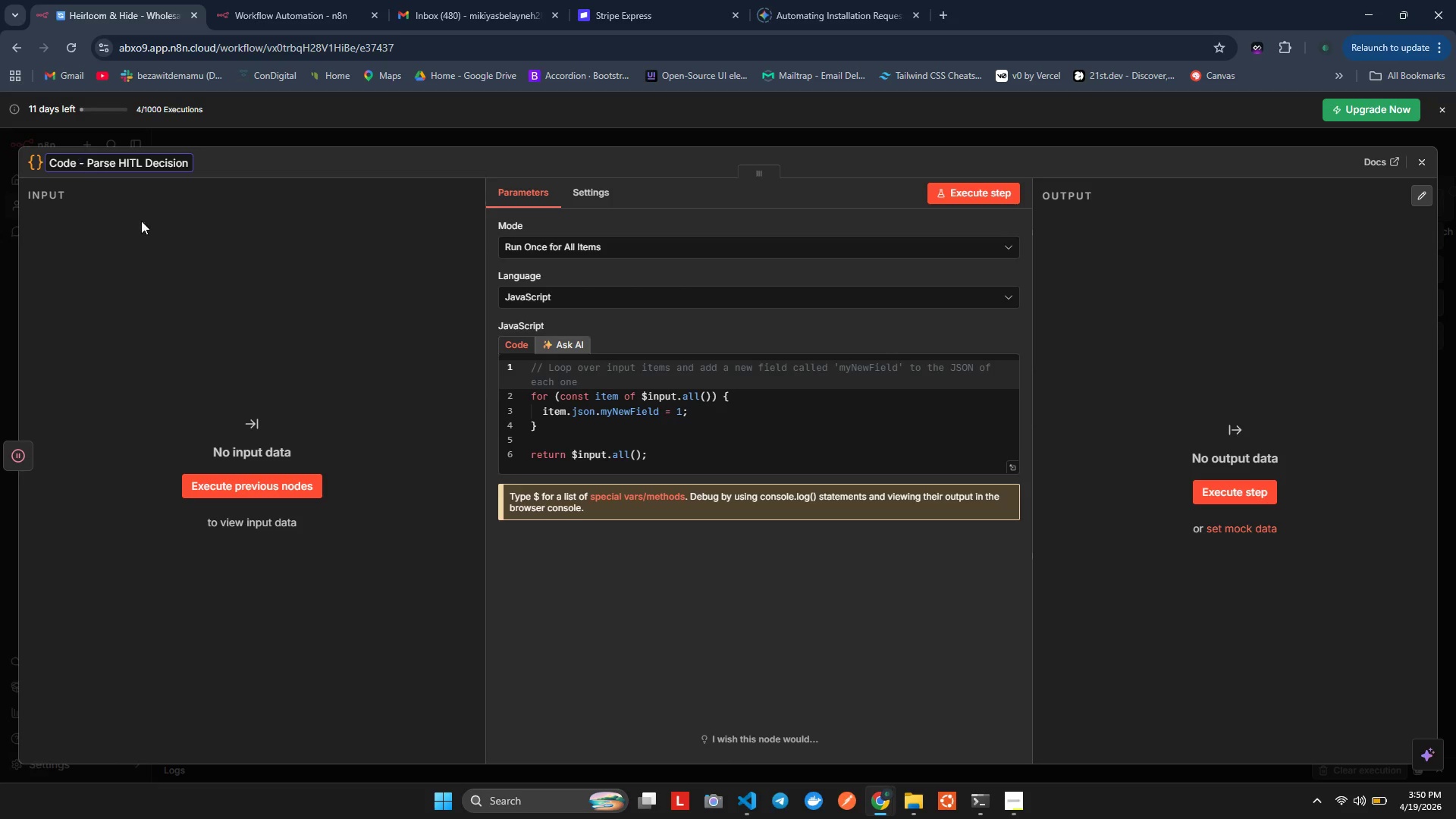 
left_click([149, 218])
 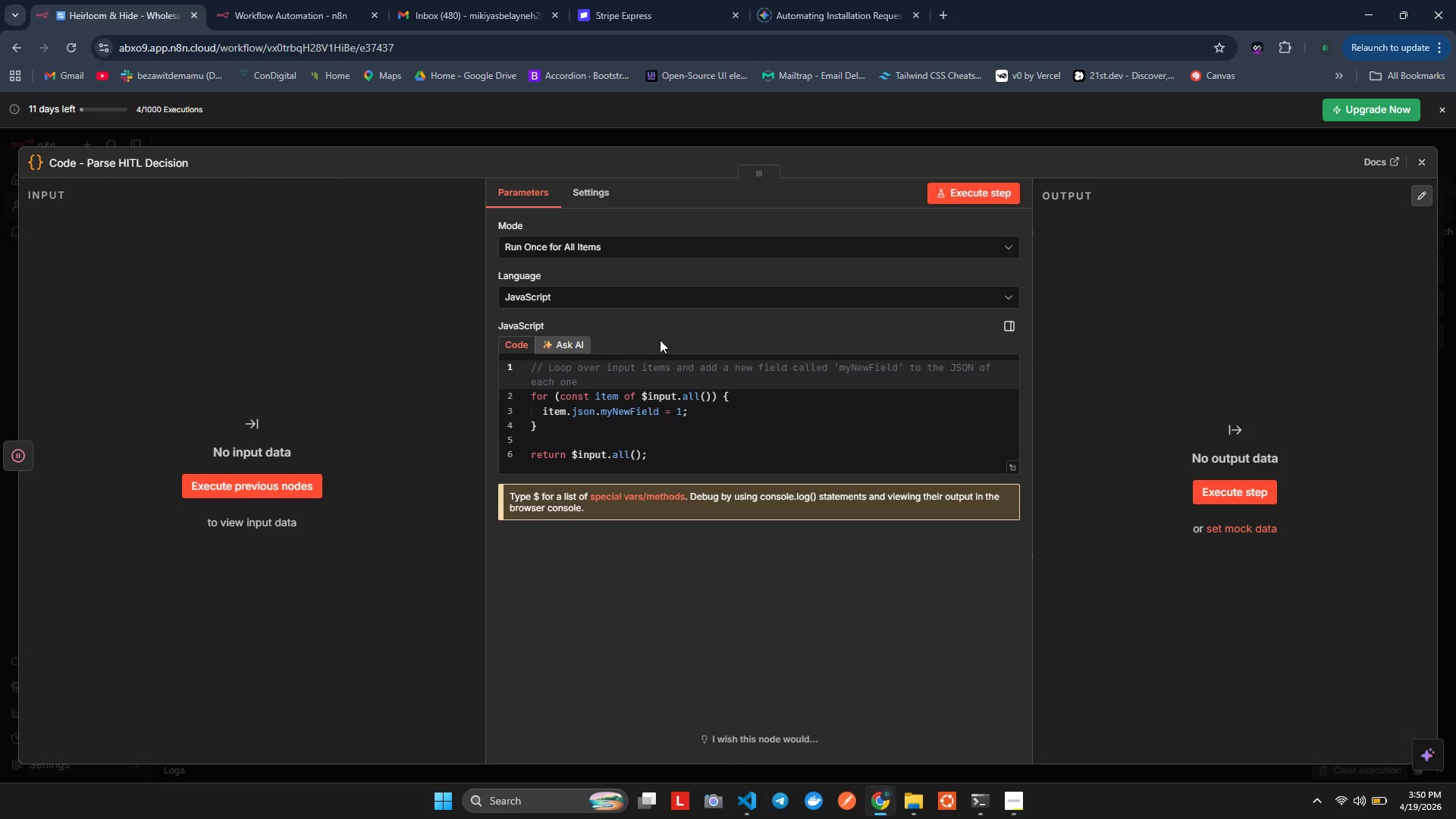 
left_click([704, 248])
 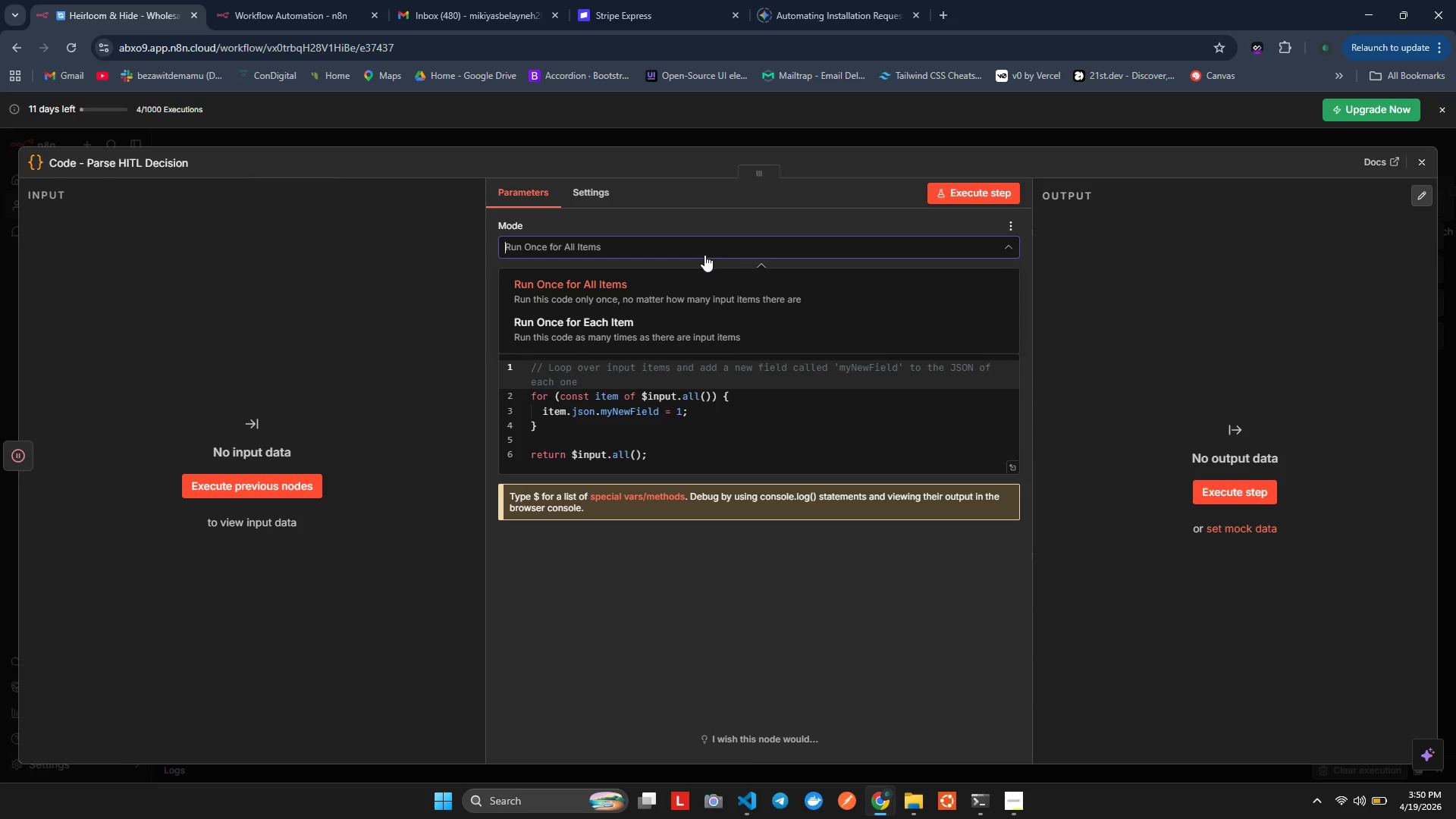 
left_click([711, 255])
 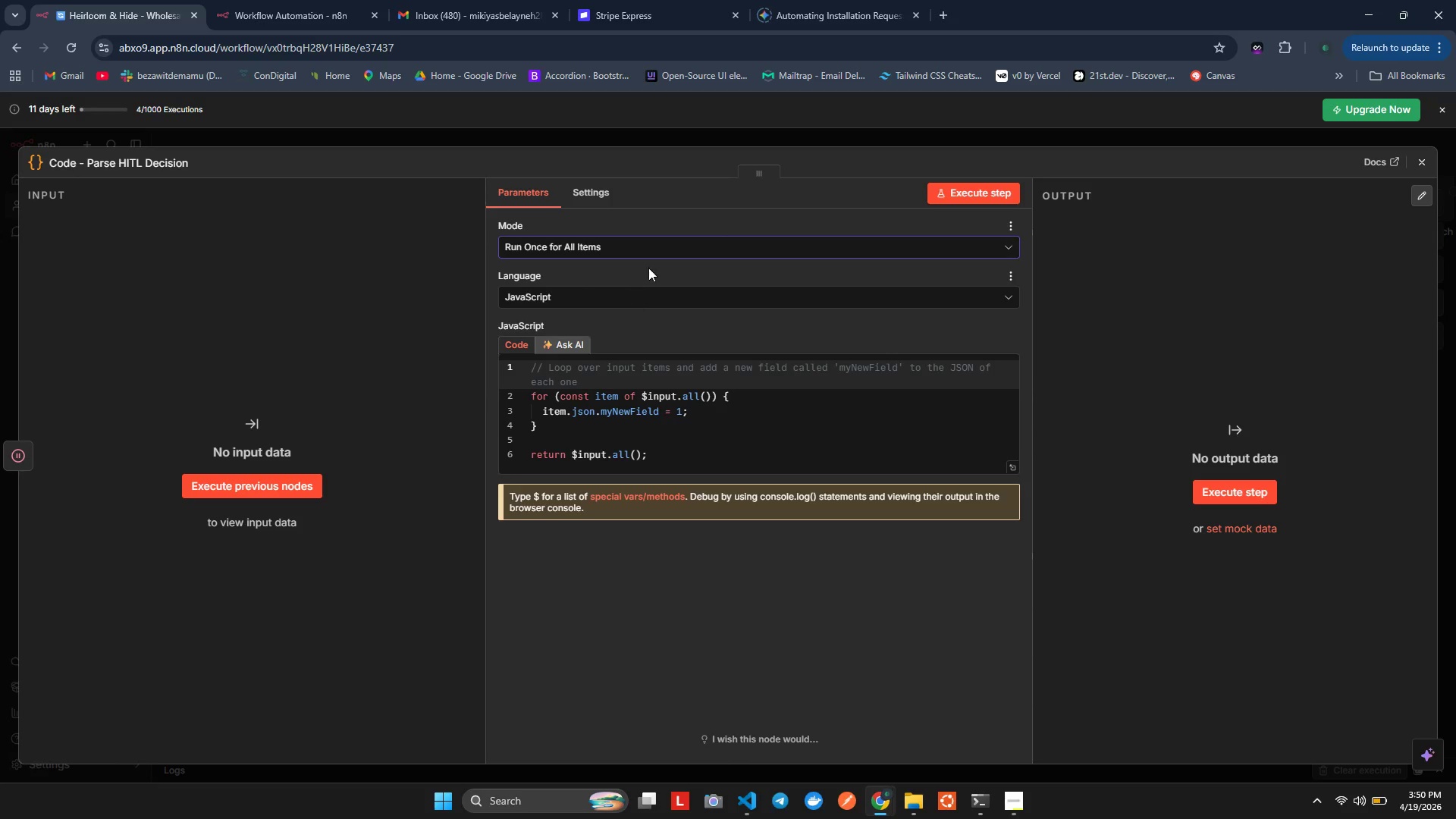 
left_click([674, 256])
 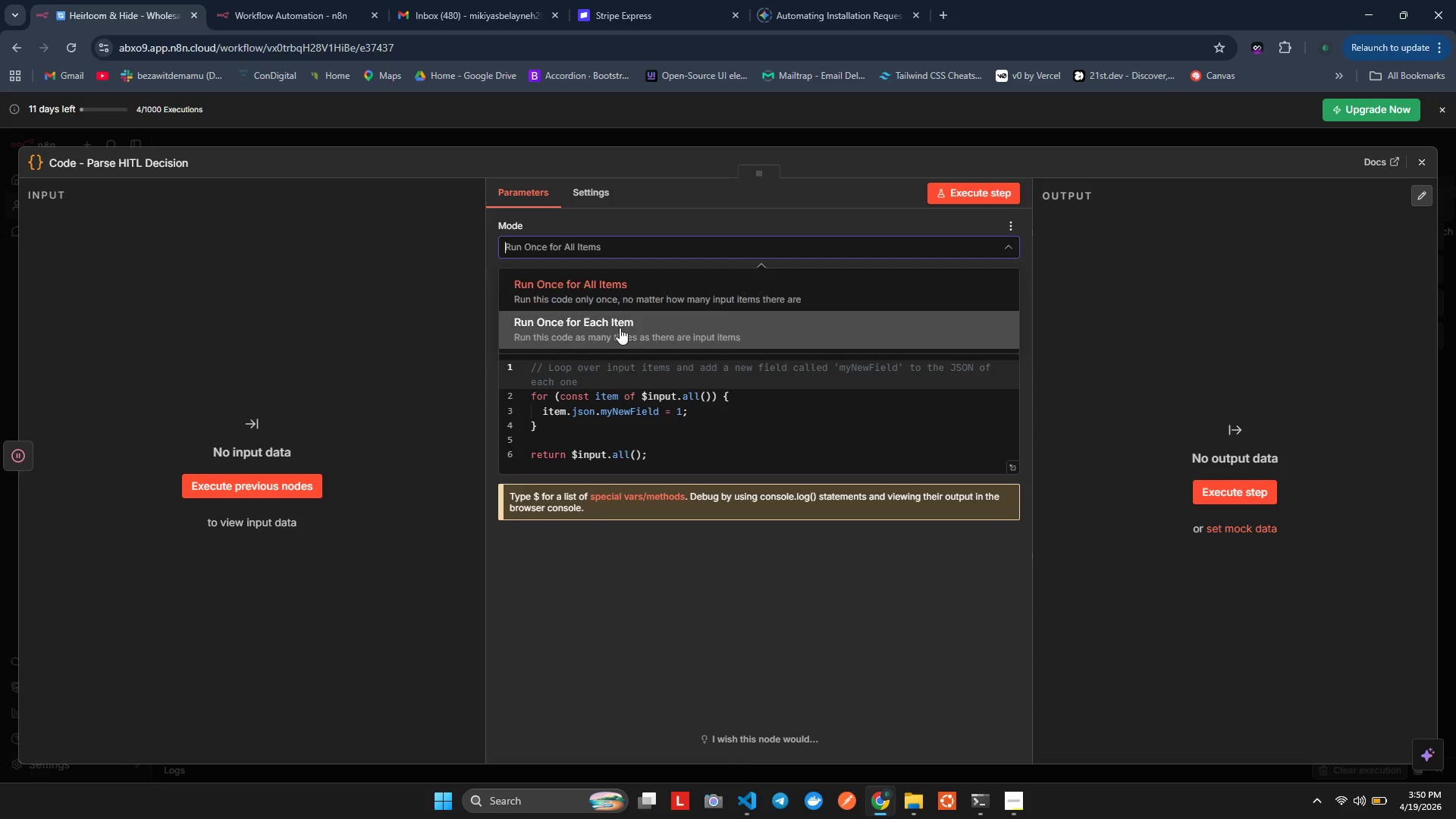 
left_click([617, 330])
 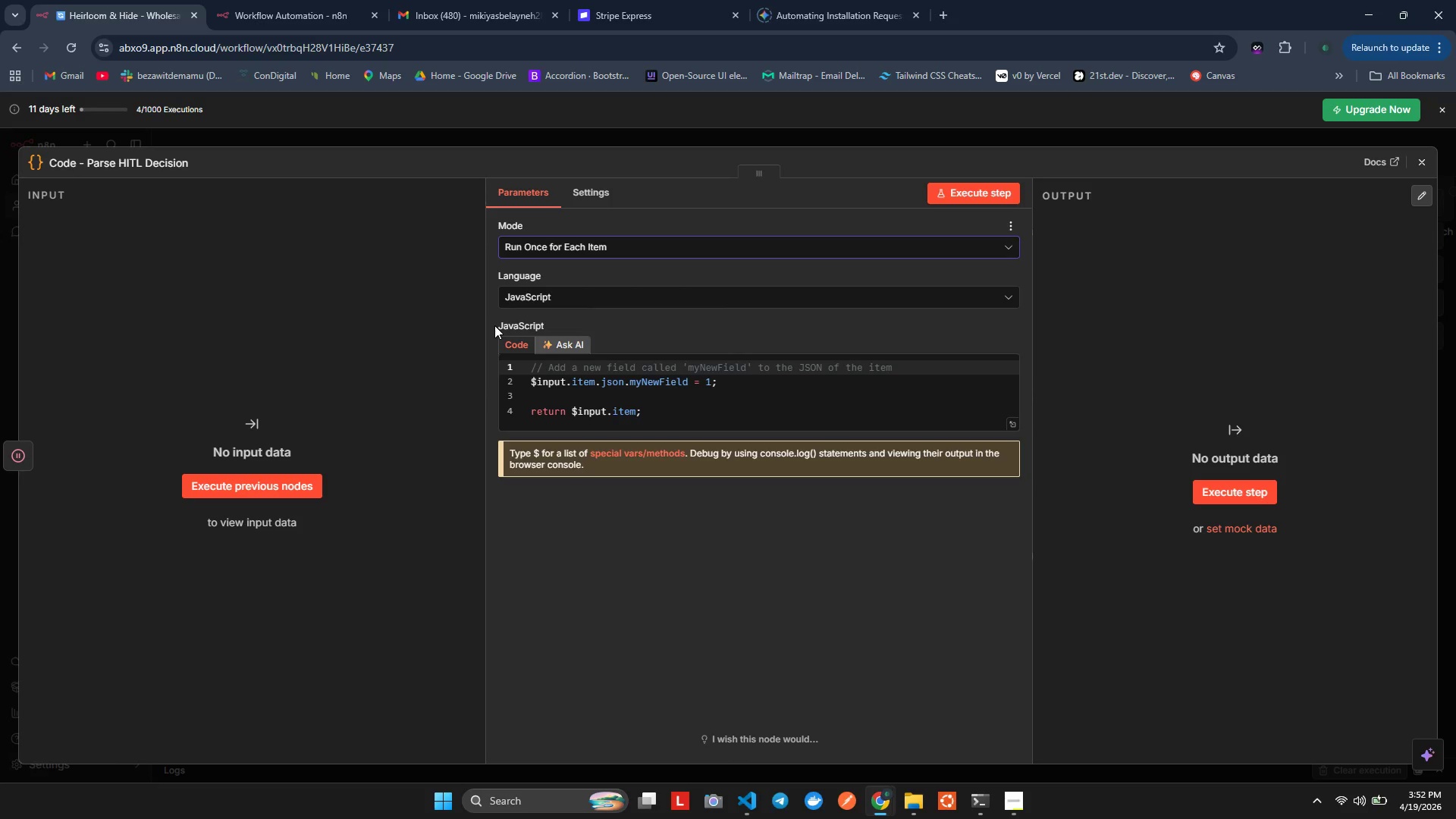 
wait(104.91)
 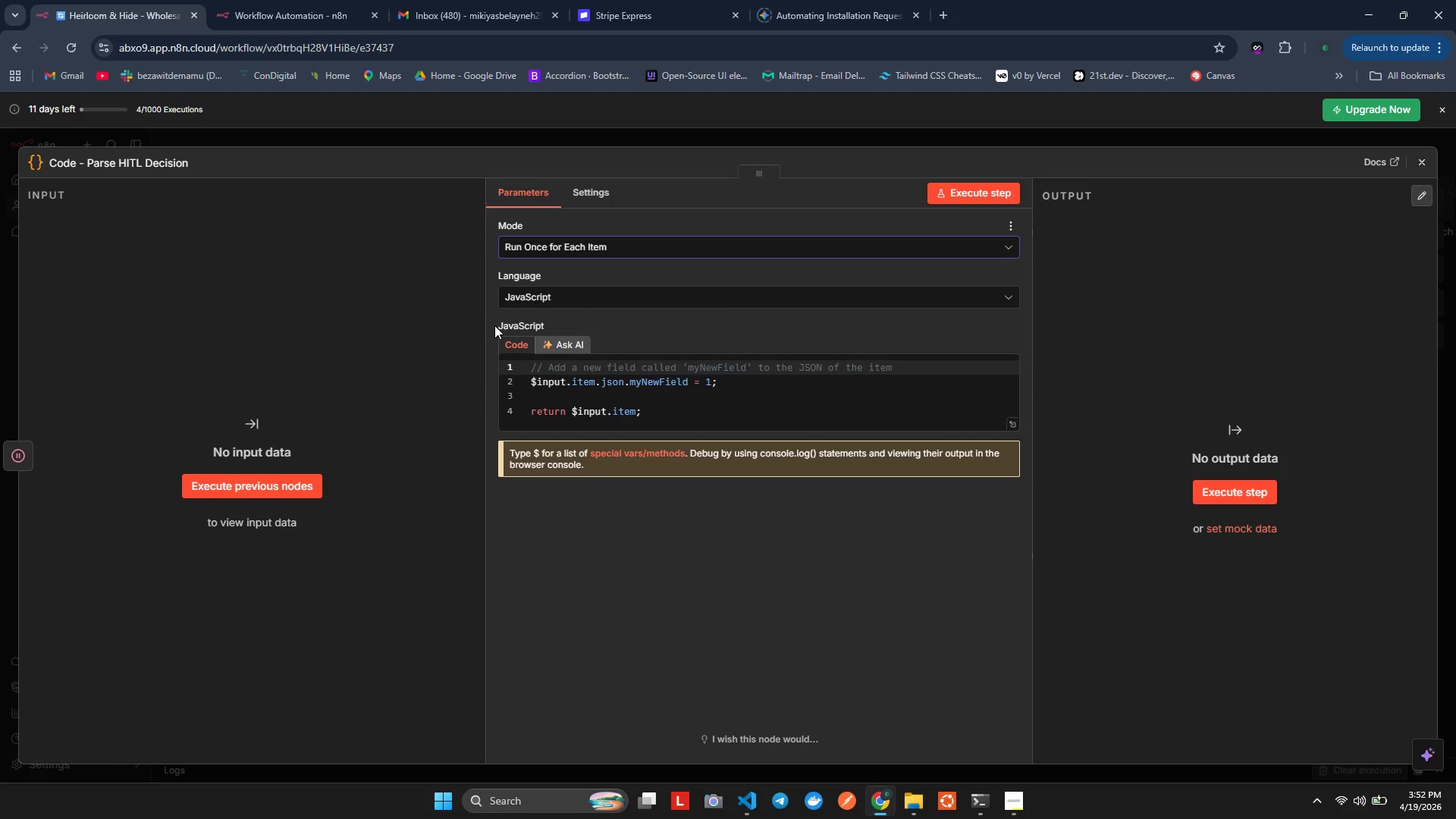 
left_click([598, 366])
 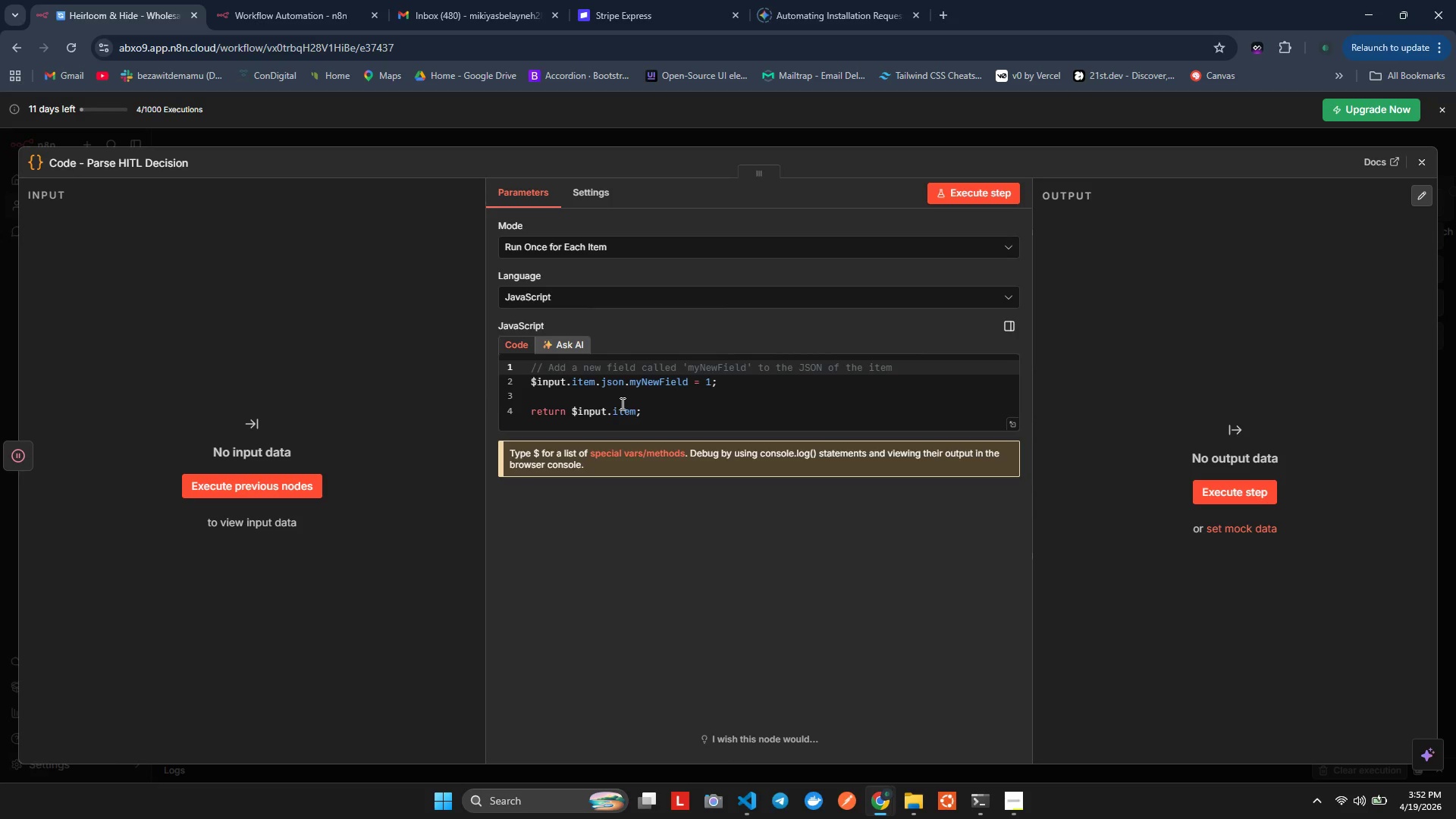 
left_click([626, 408])
 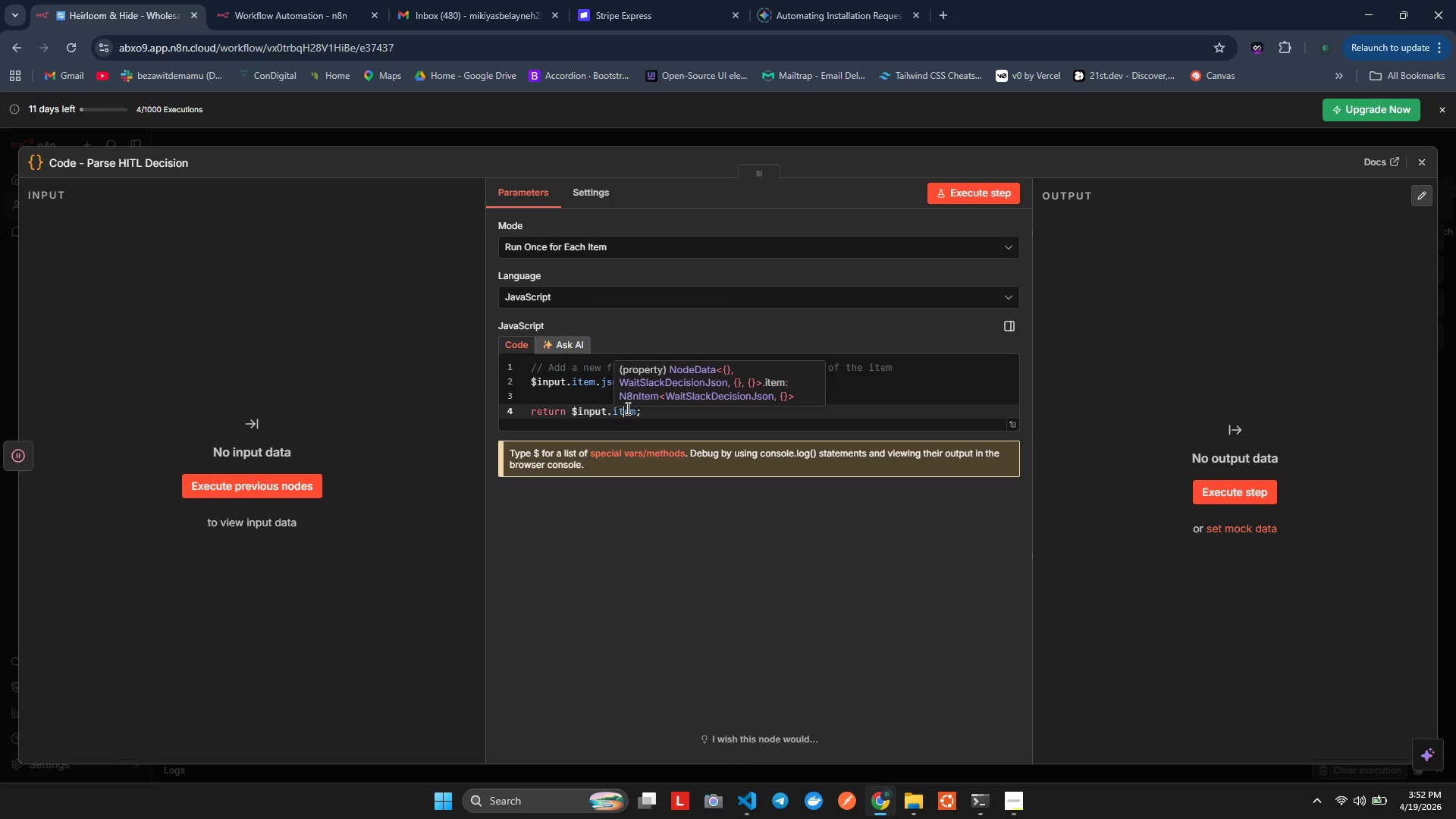 
key(Control+A)
 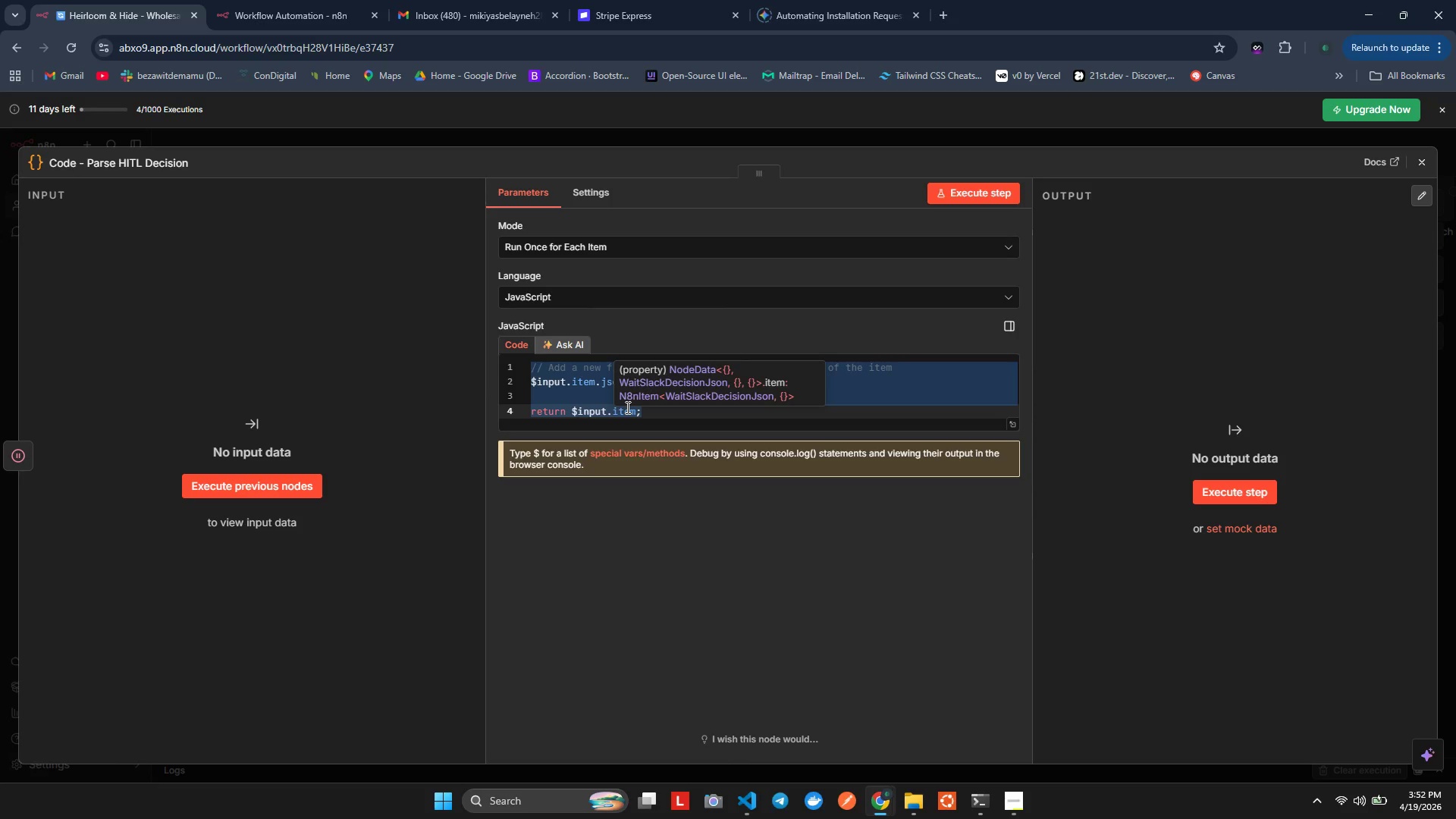 
key(Control+Backspace)
 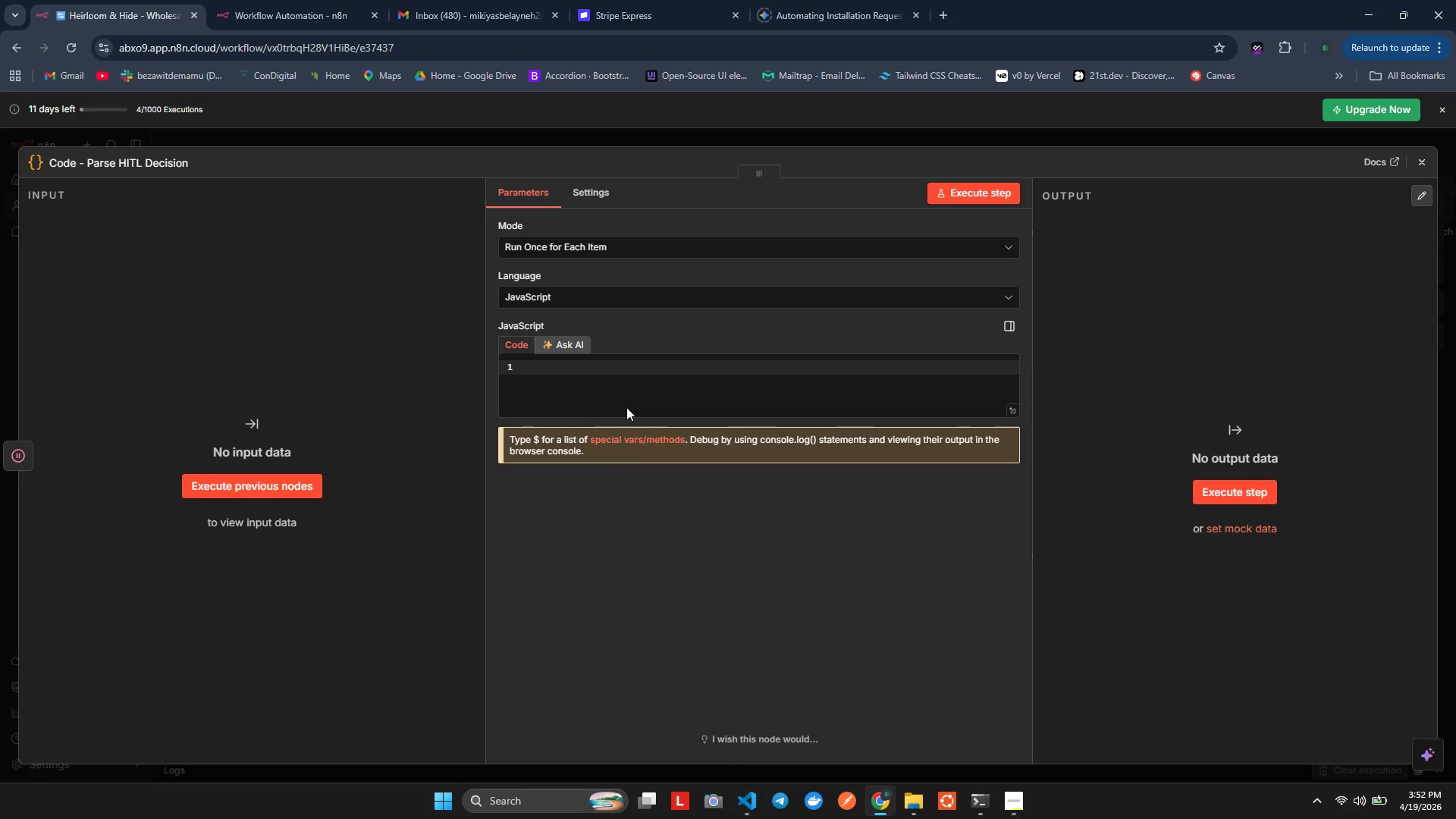 
key(Control+C)
 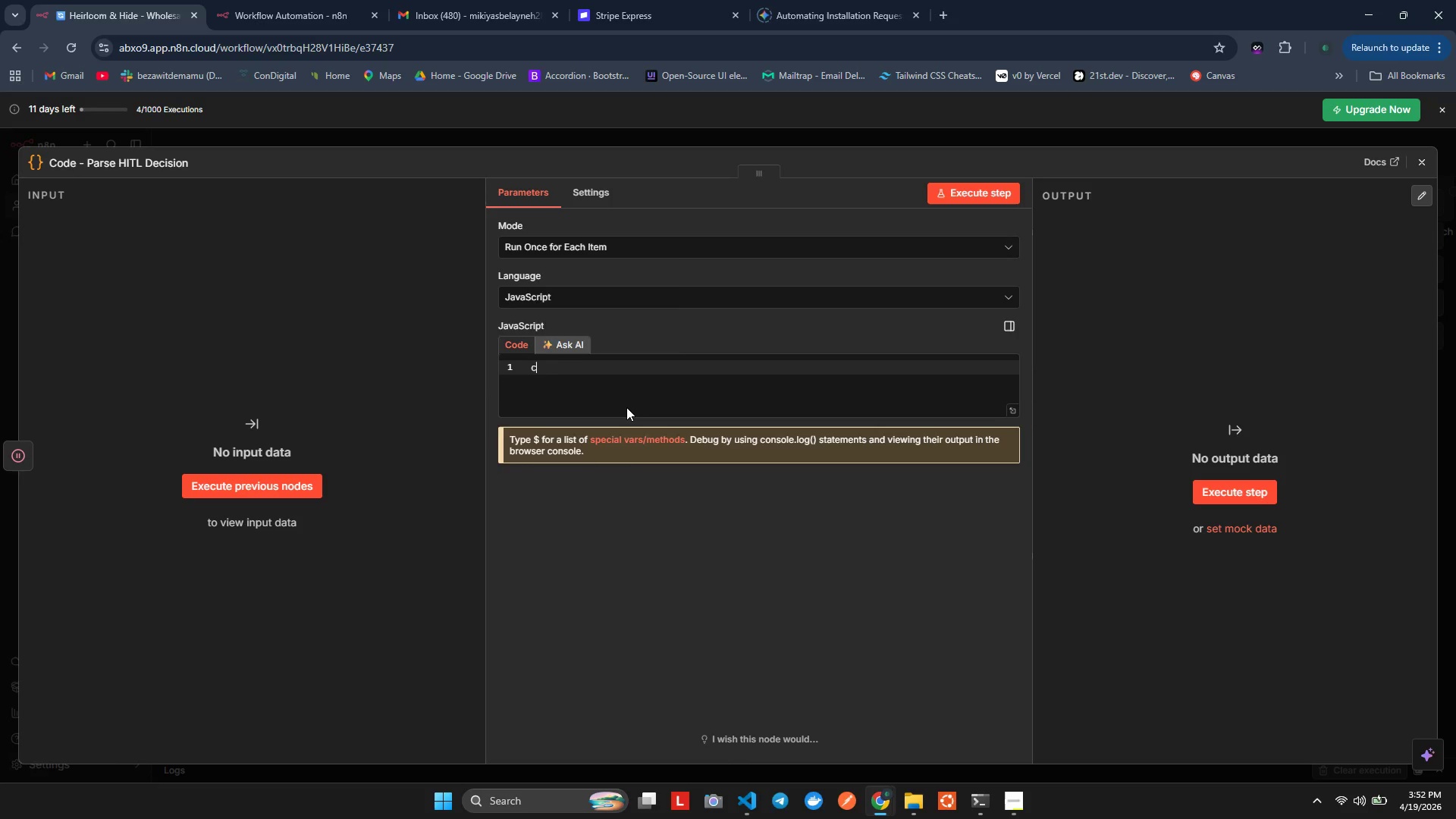 
key(Control+O)
 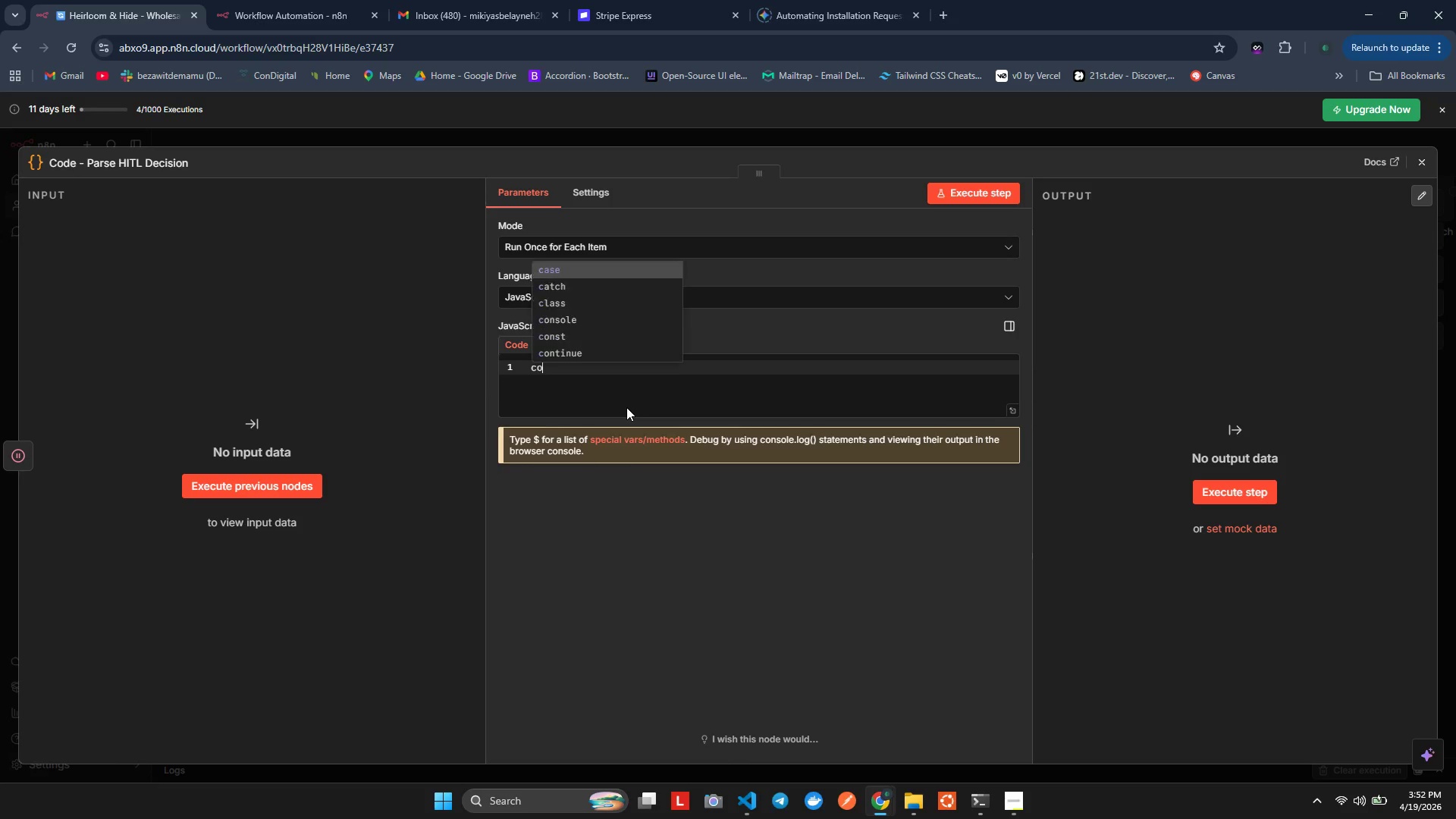 
key(Control+N)
 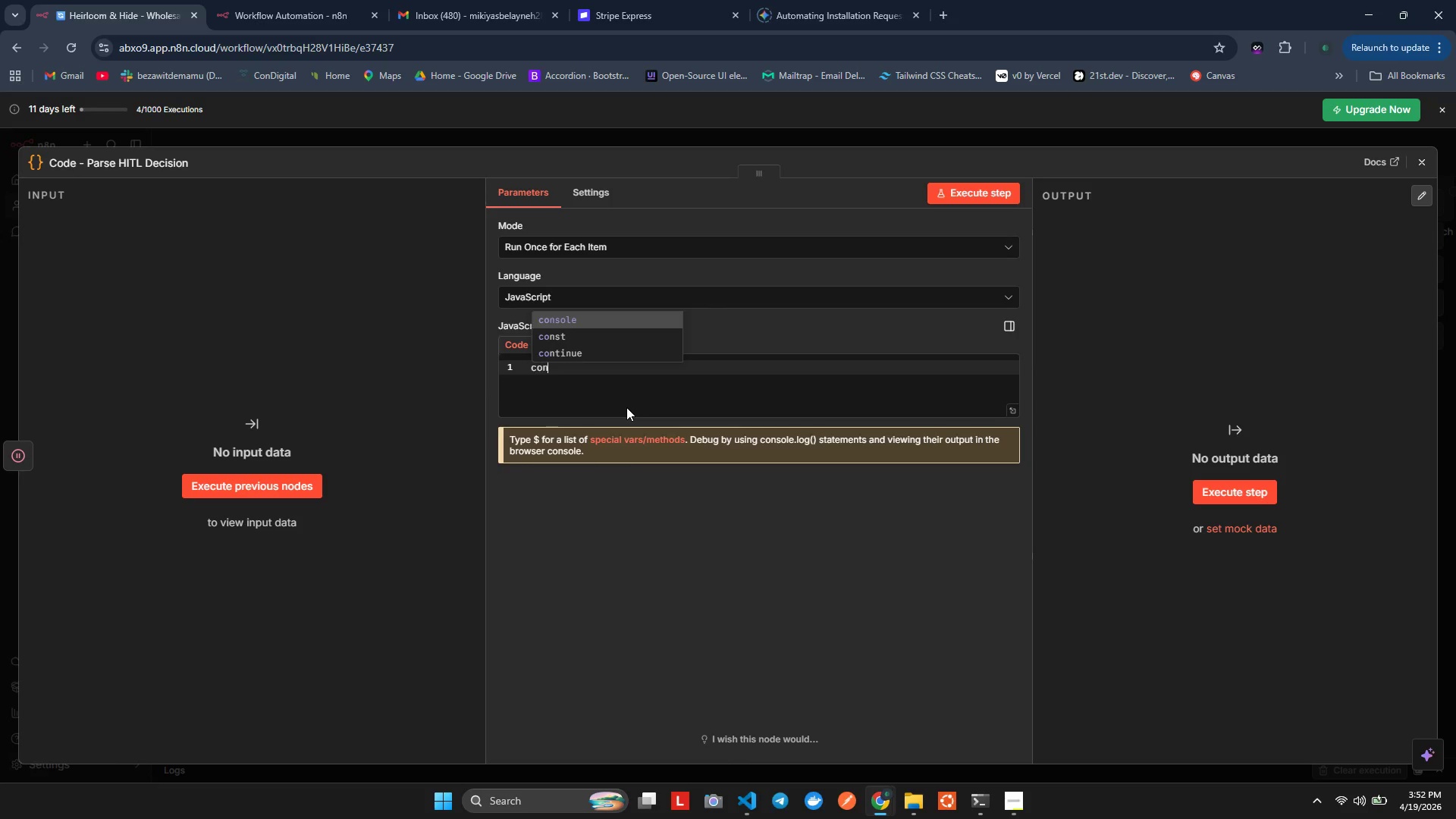 
key(Control+S)
 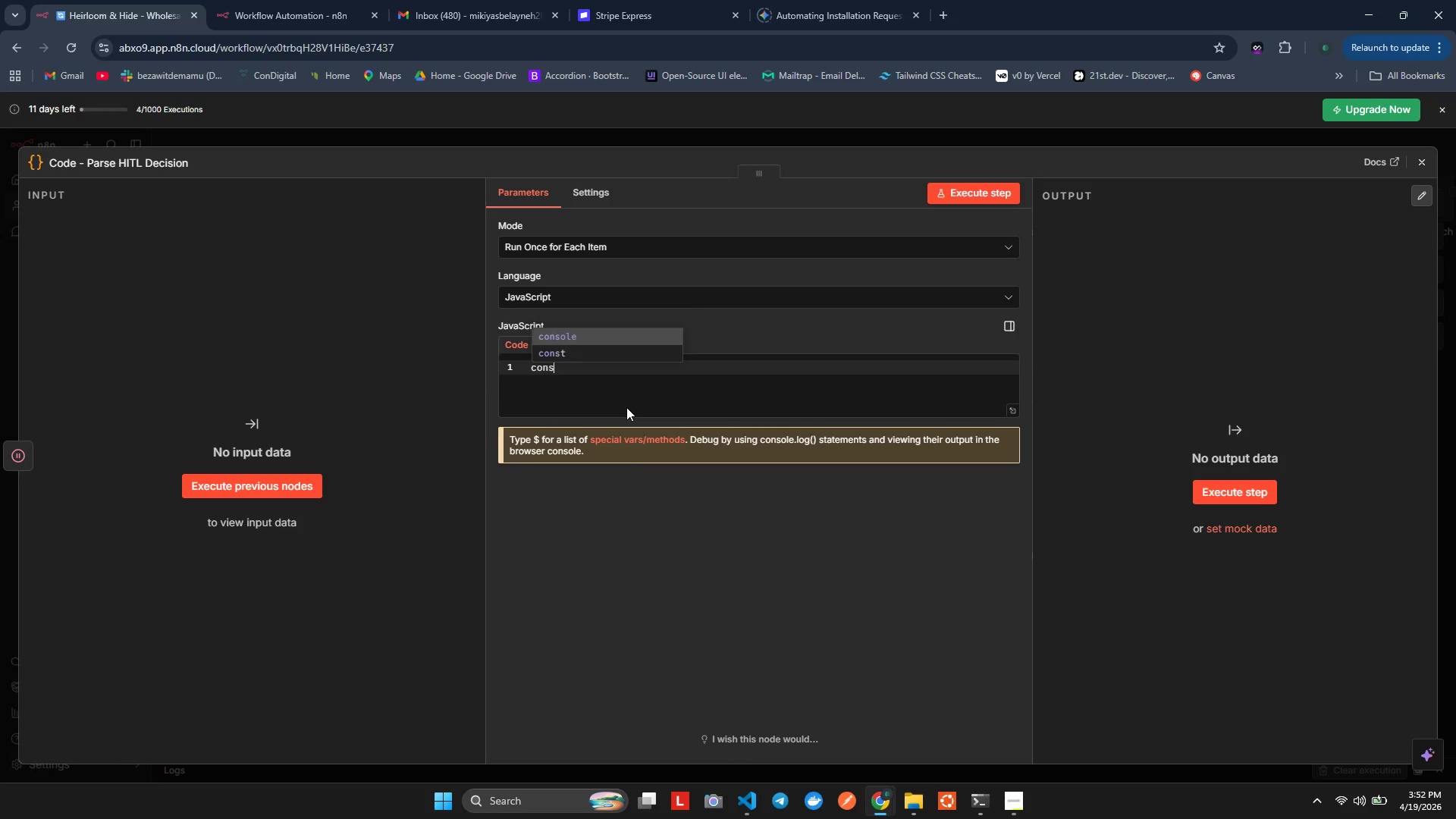 
key(Control+T)
 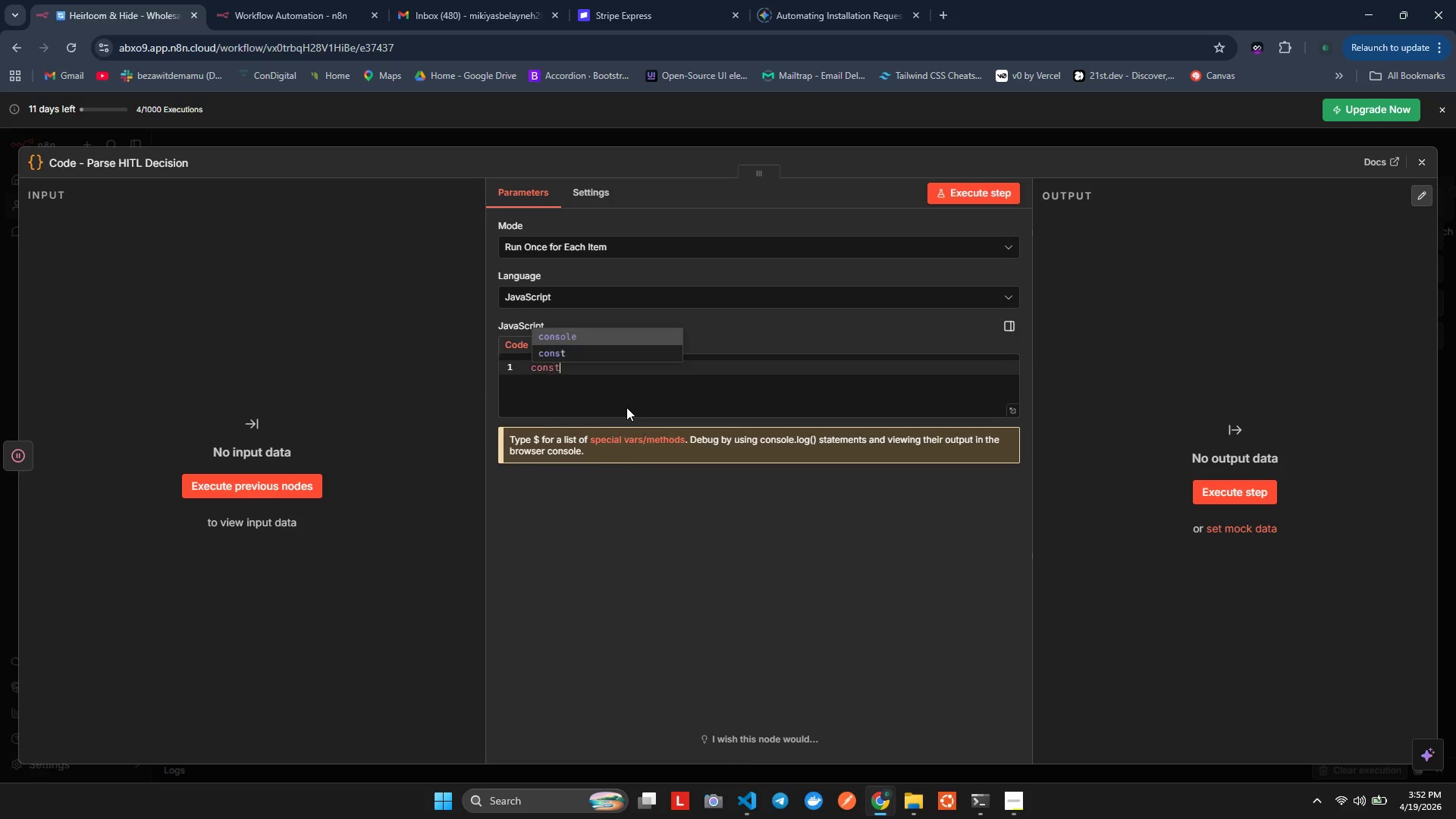 
key(Control+Space)
 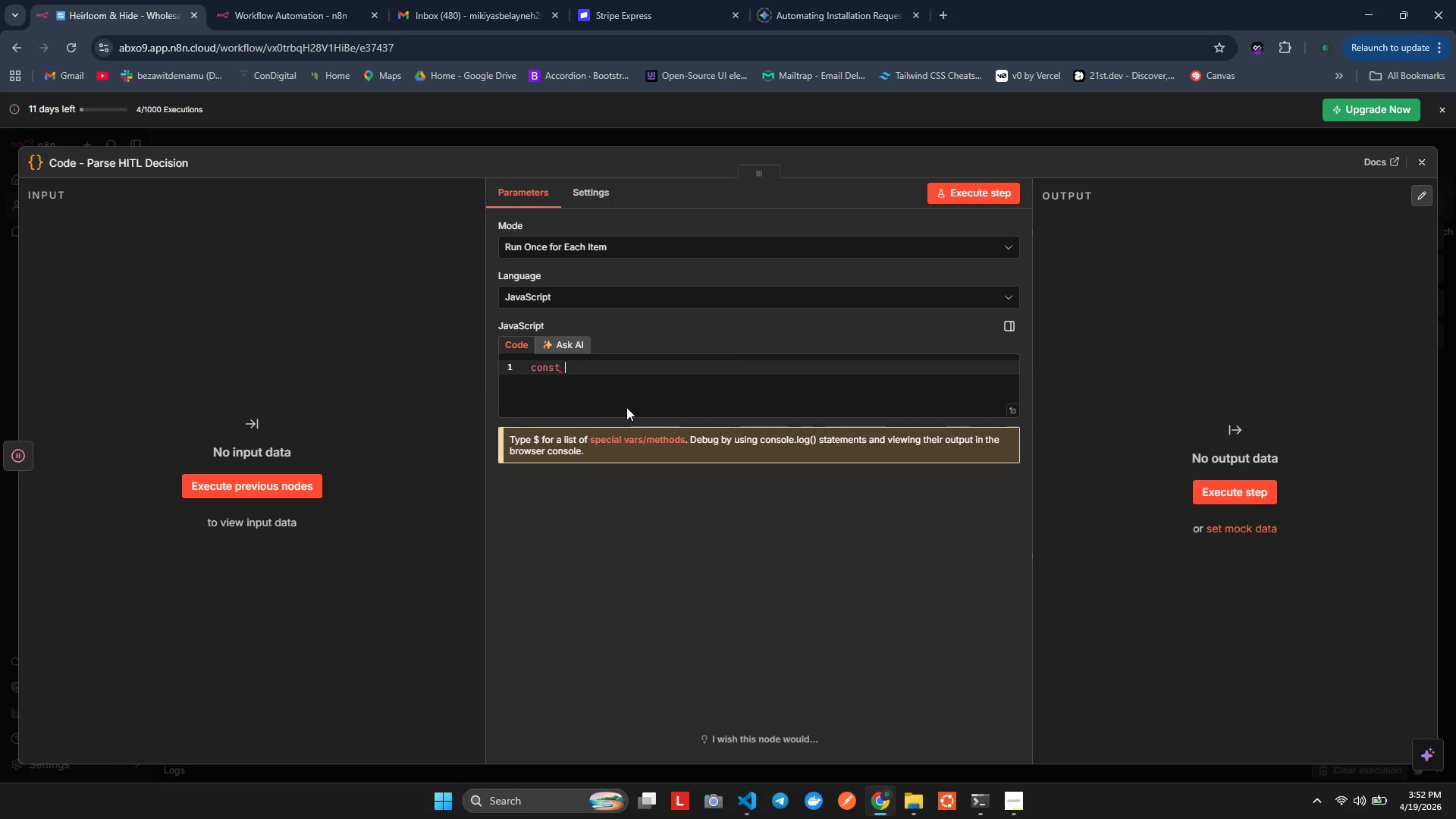 
hold_key(key=P, duration=0.38)
 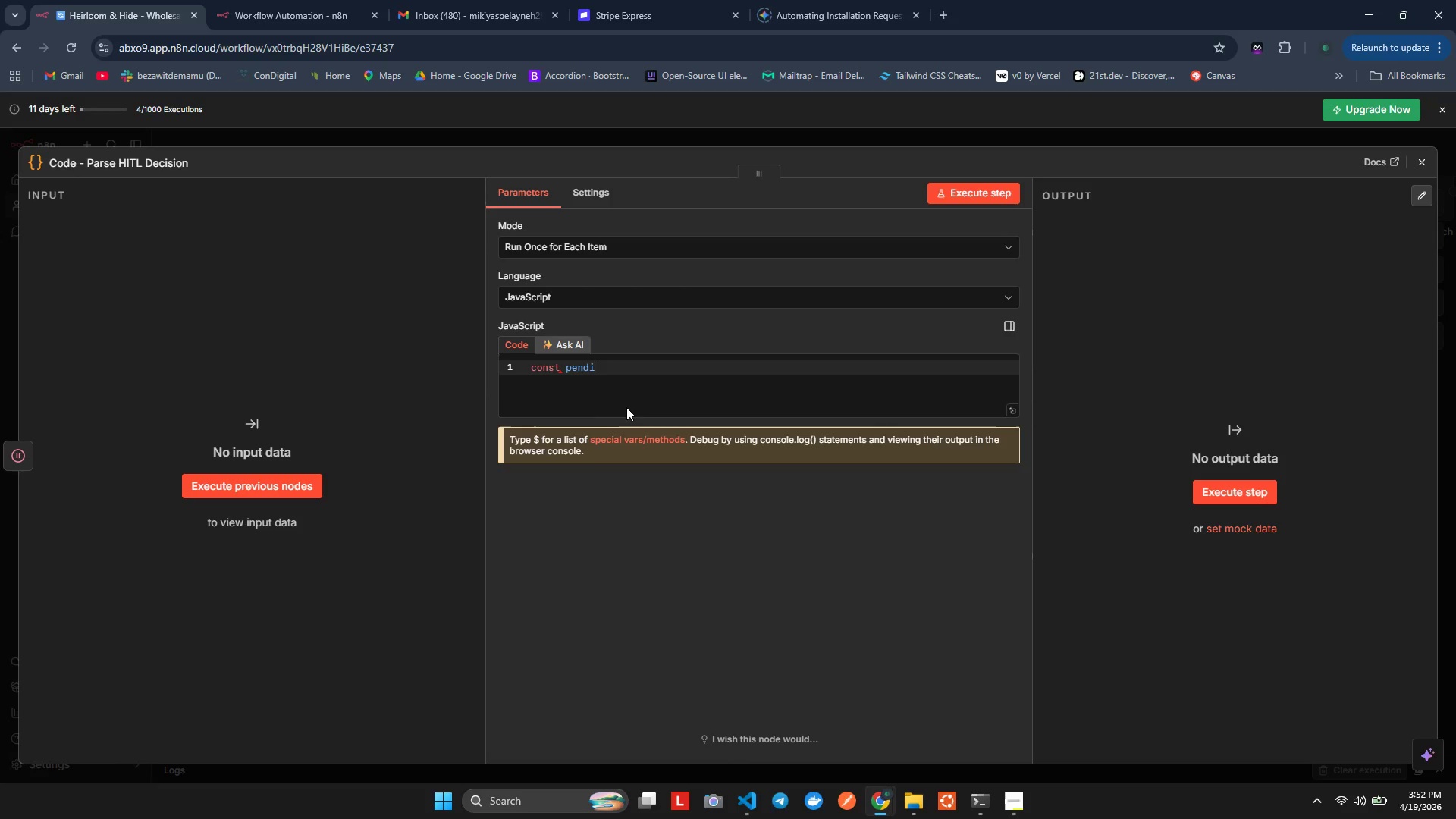 
key(Control+E)
 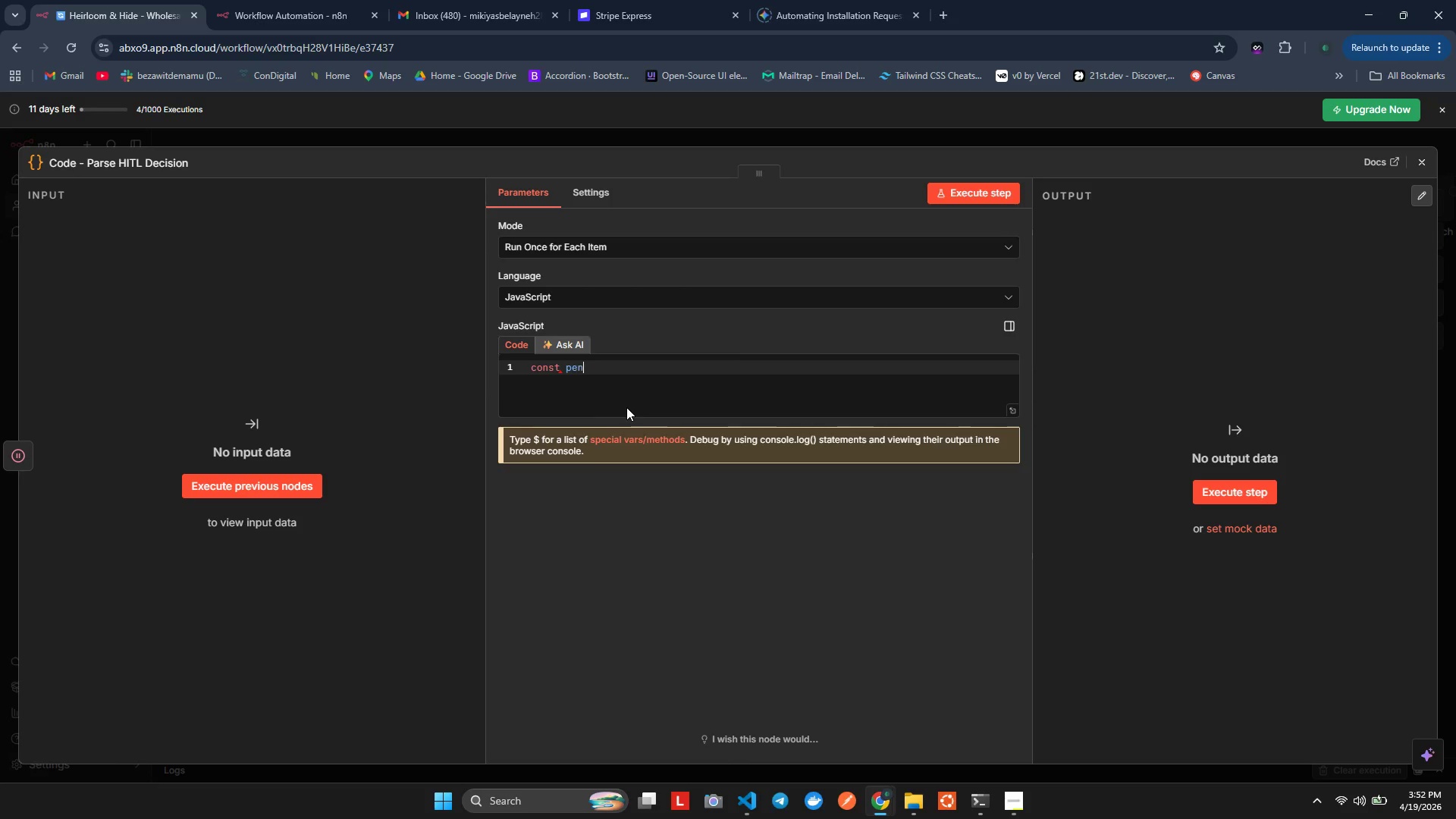 
key(Control+N)
 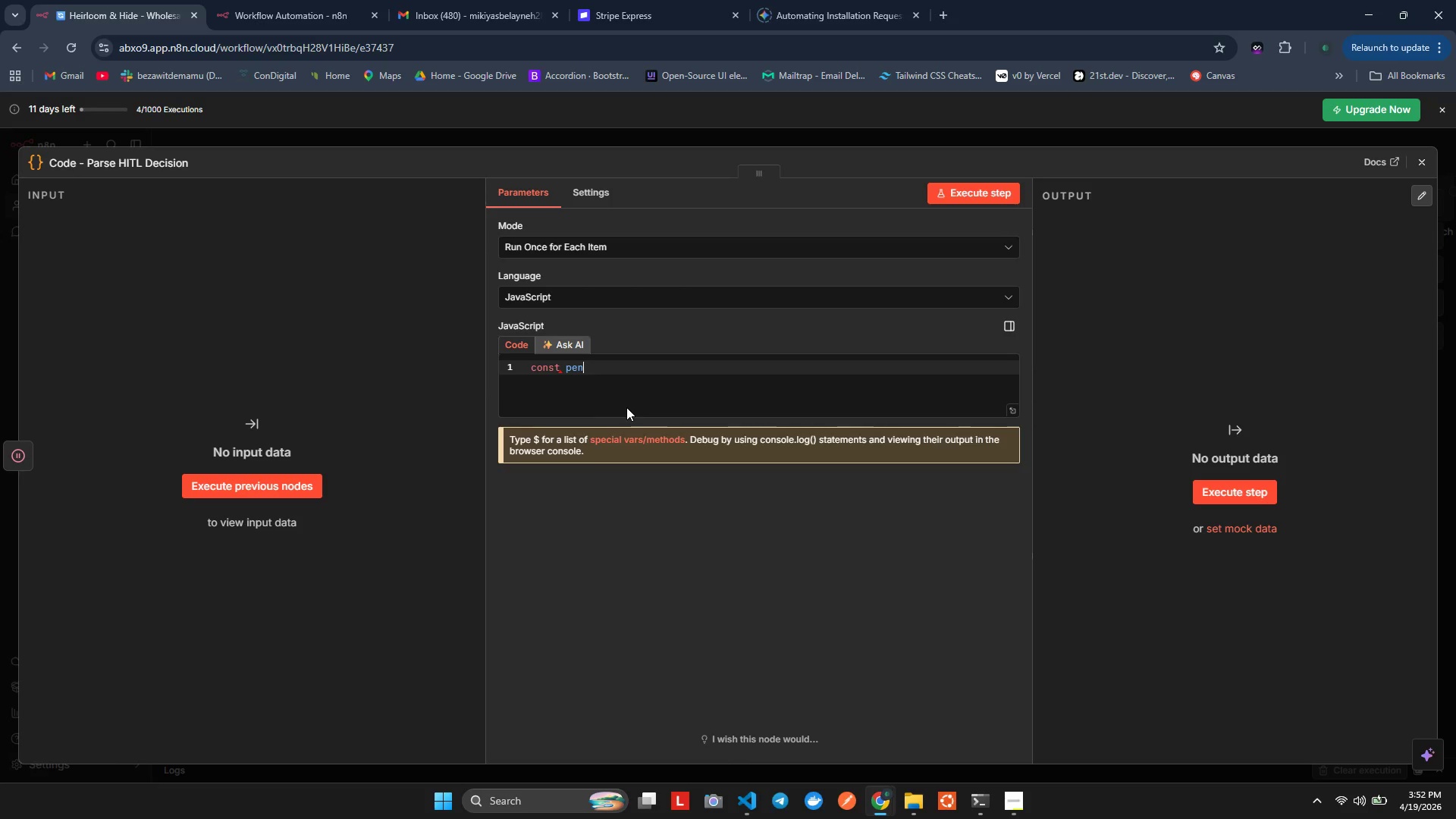 
key(Control+D)
 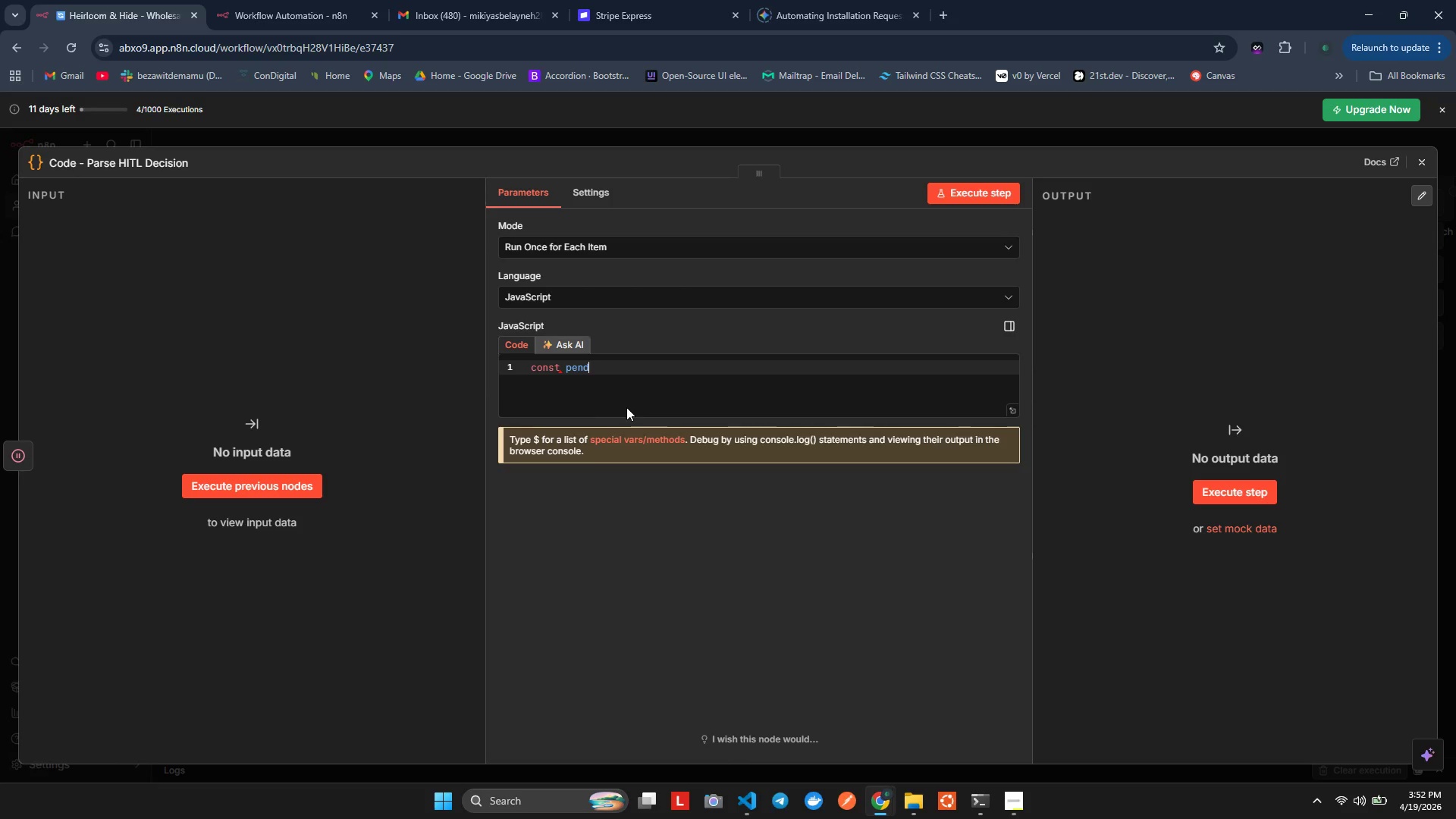 
key(Control+I)
 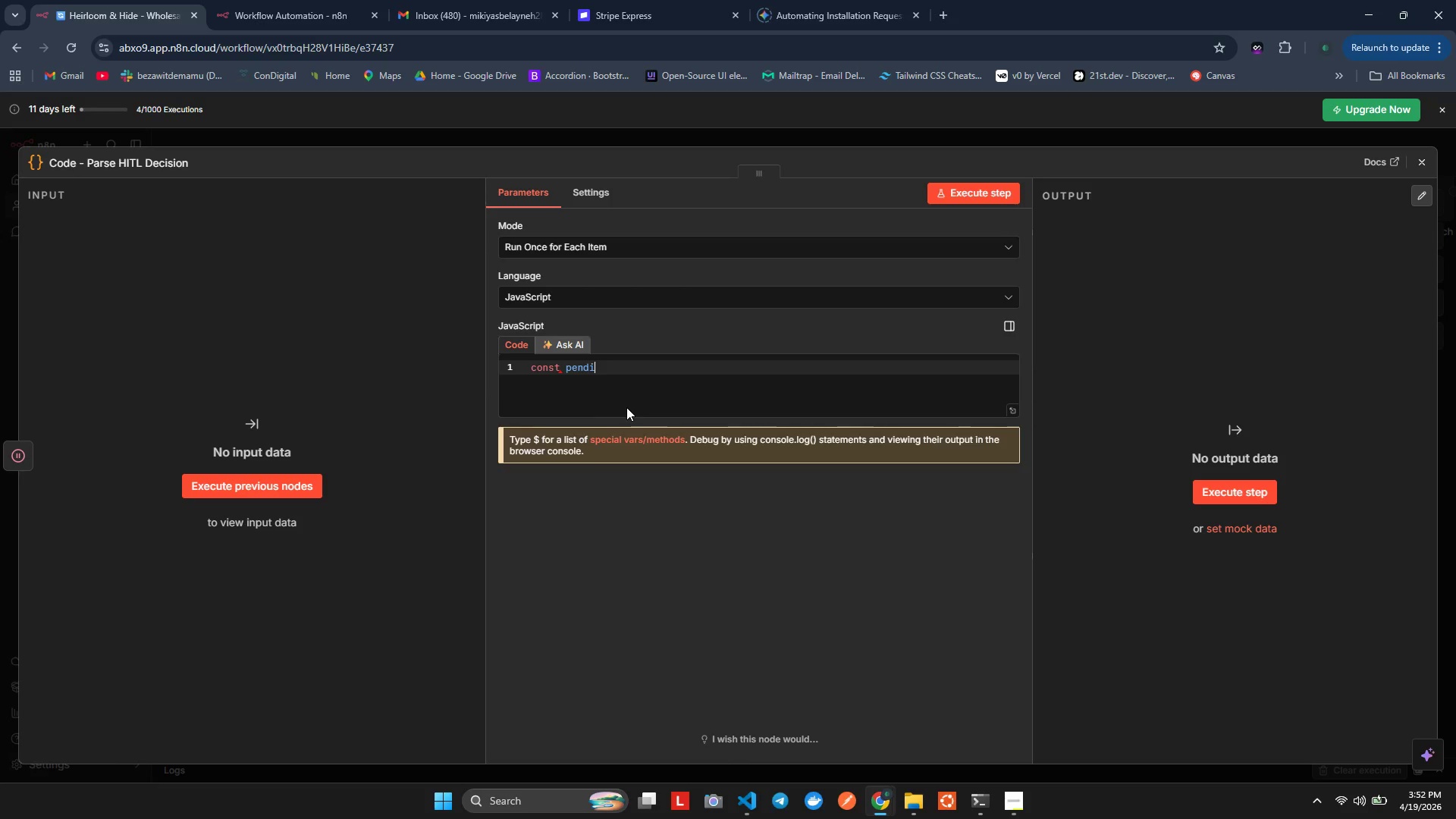 
key(Control+N)
 